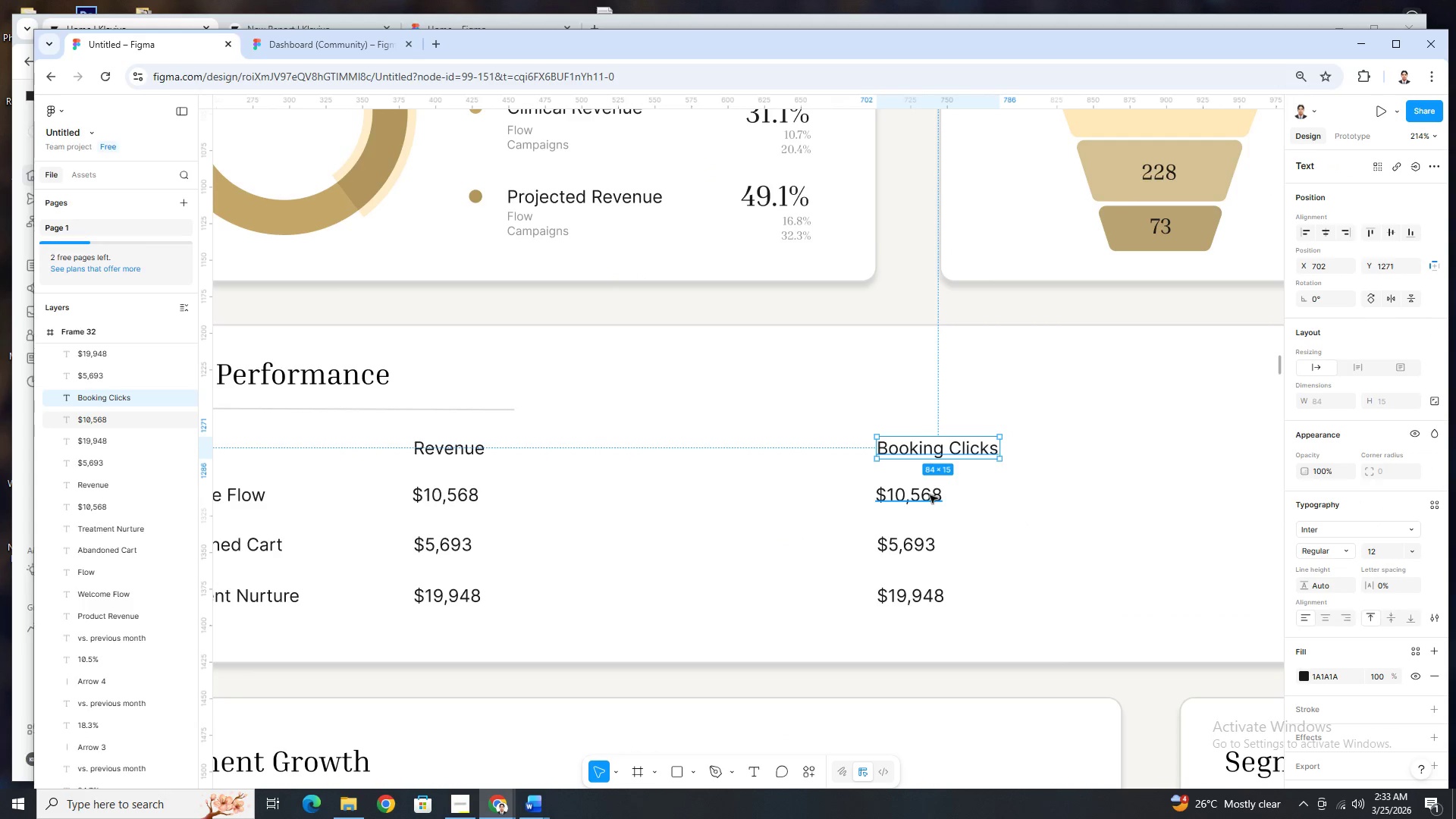 
double_click([930, 494])
 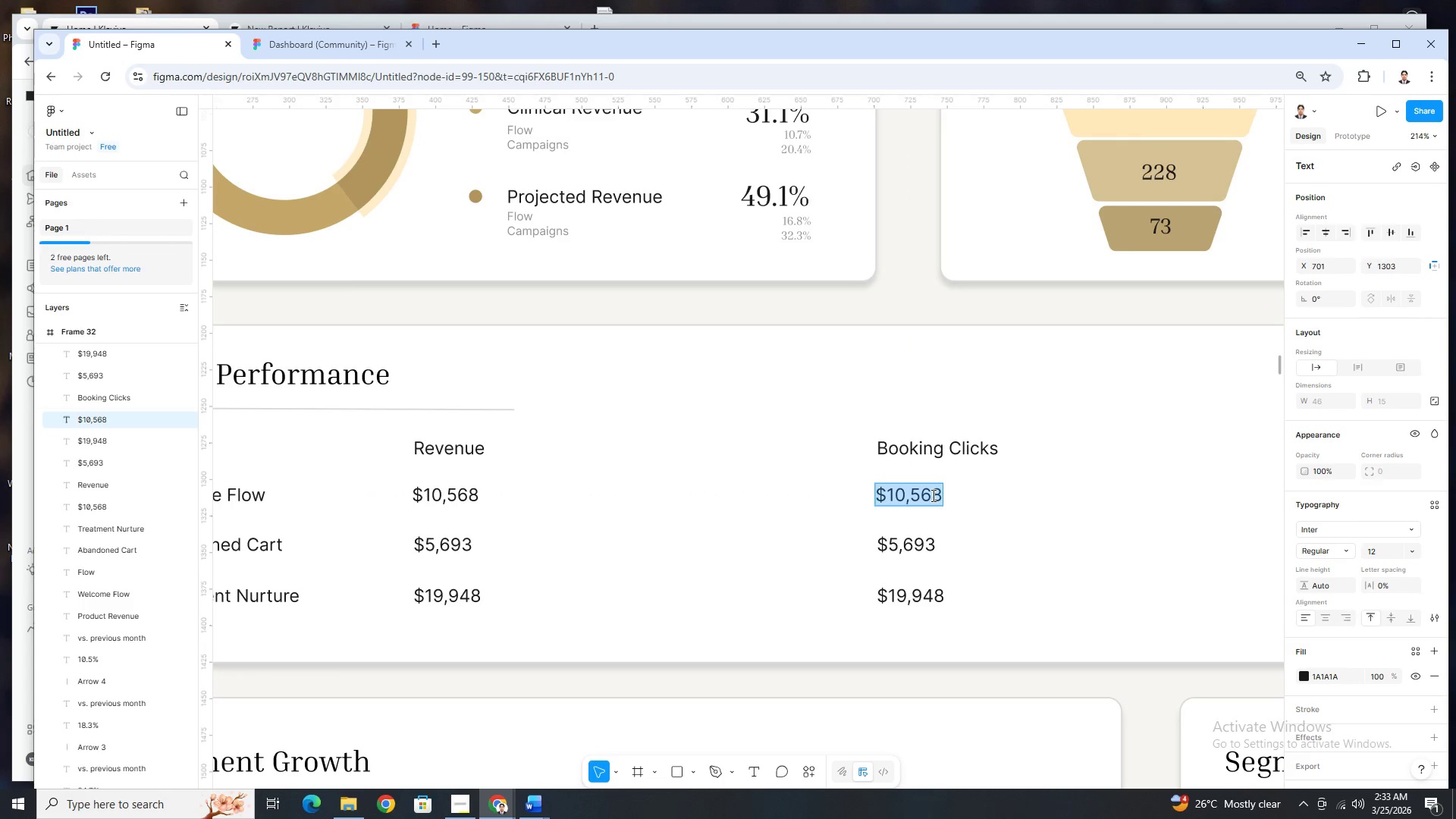 
wait(5.41)
 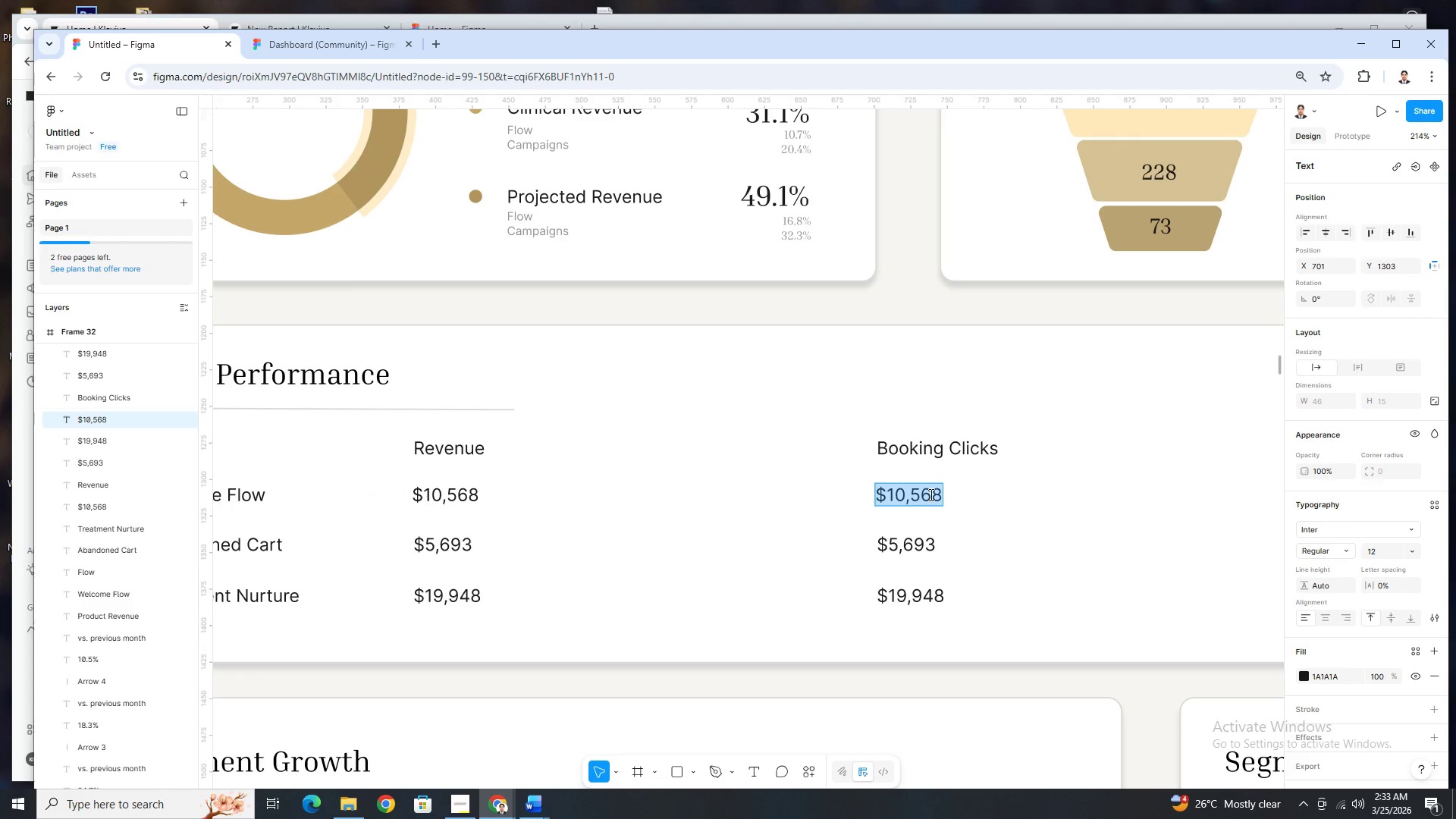 
key(Numpad8)
 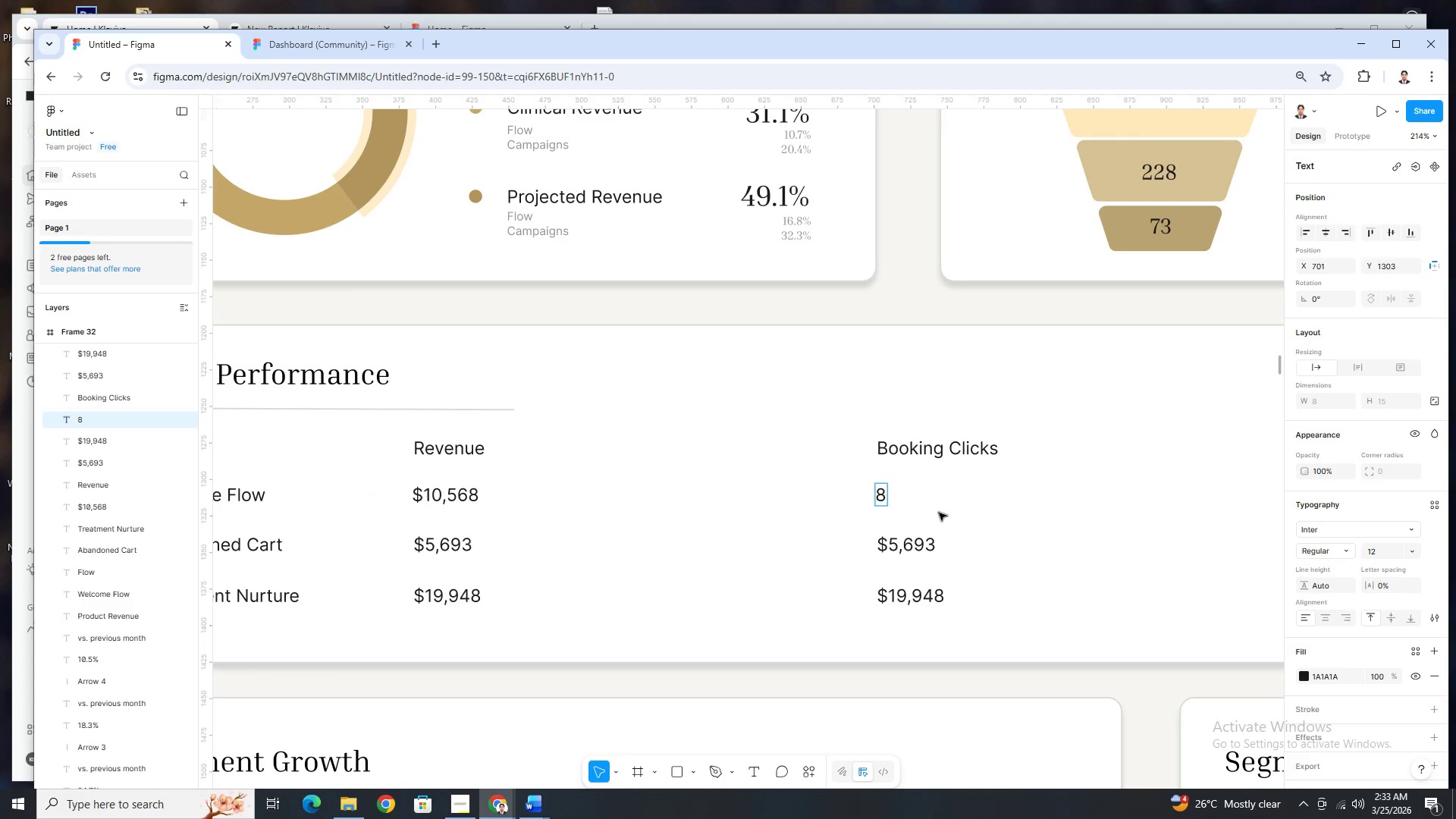 
key(Numpad9)
 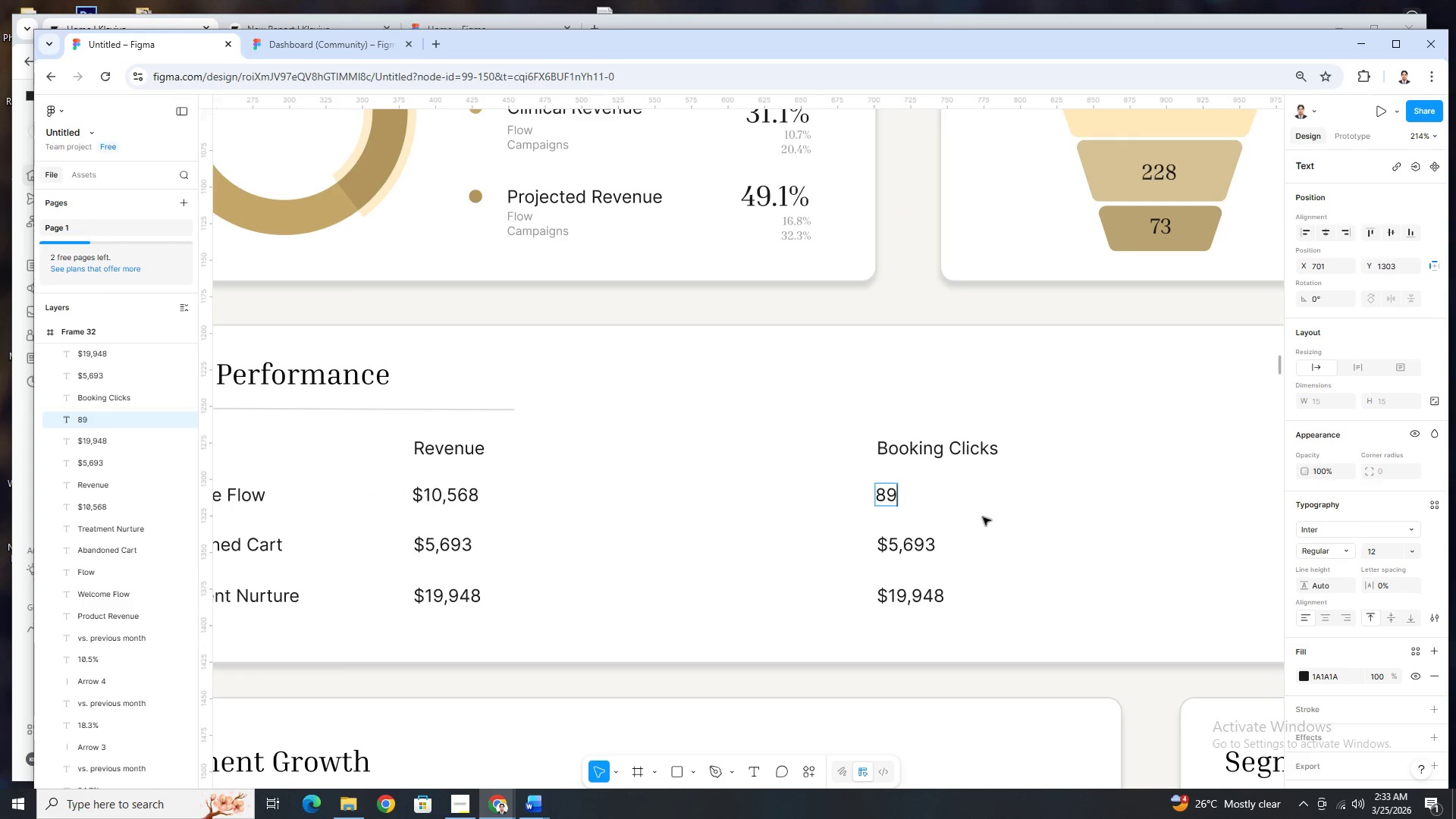 
left_click([983, 517])
 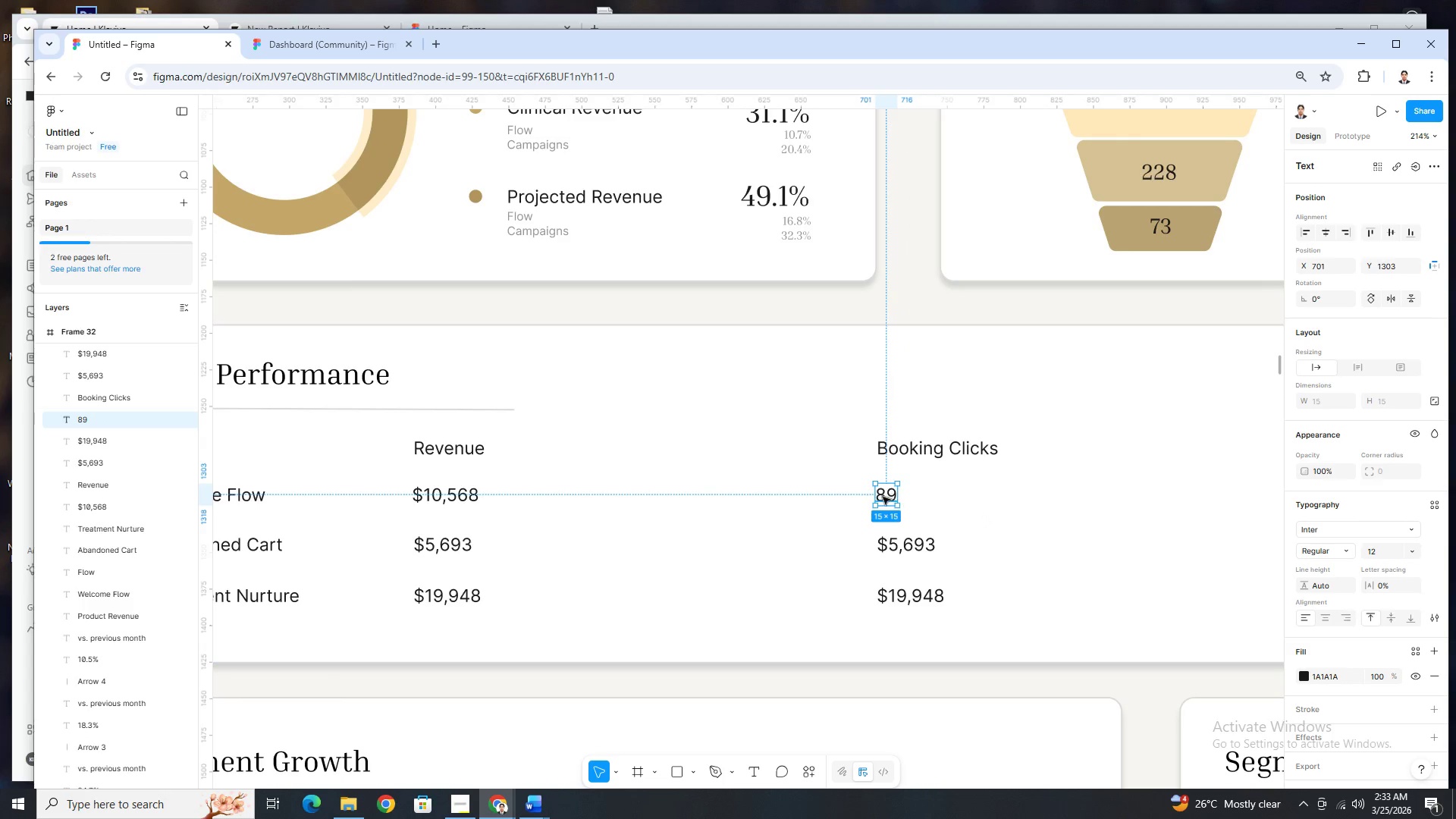 
left_click_drag(start_coordinate=[883, 497], to_coordinate=[927, 496])
 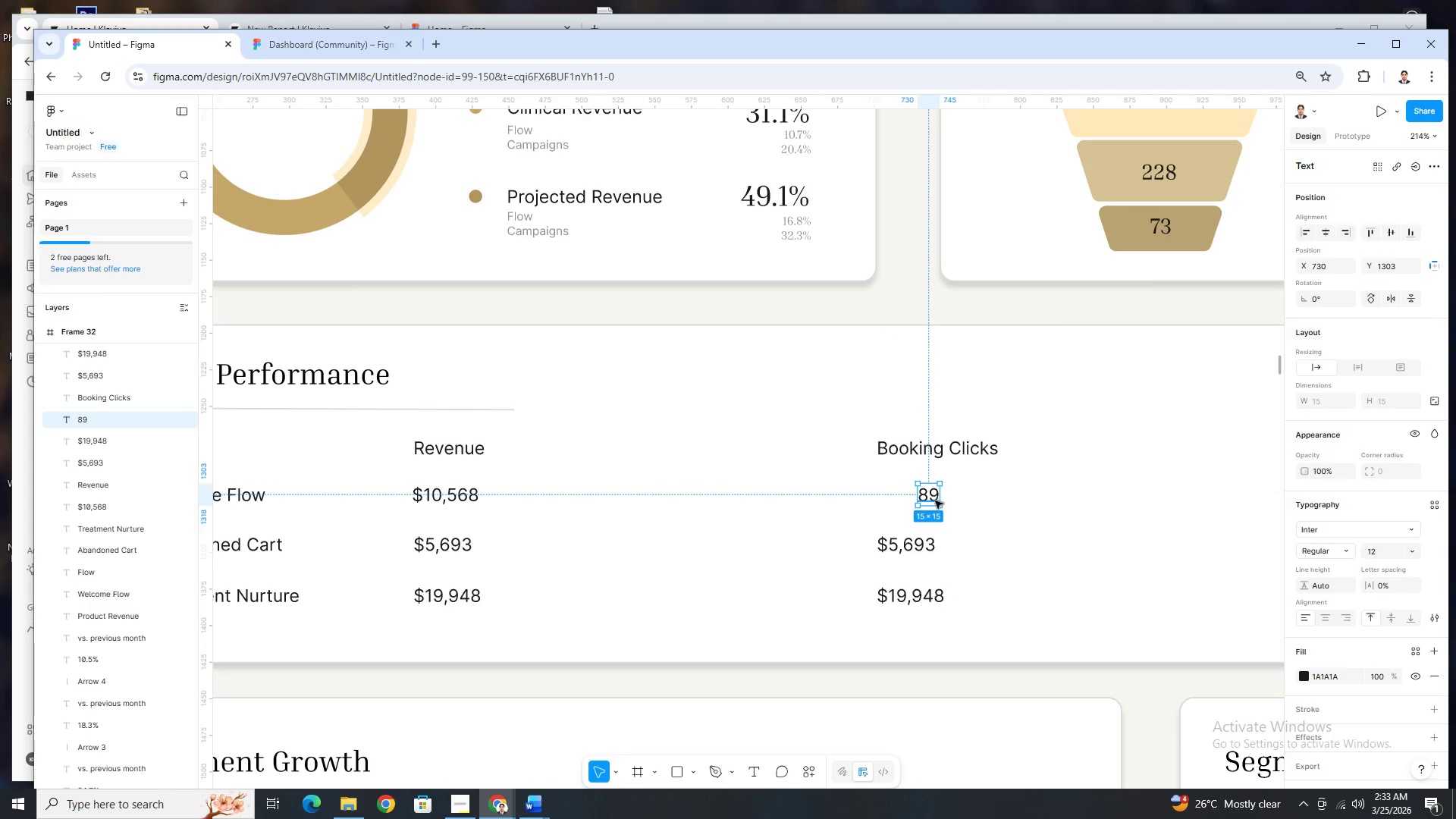 
hold_key(key=ControlLeft, duration=1.3)
scroll: coordinate [946, 504], scroll_direction: down, amount: 5.0
 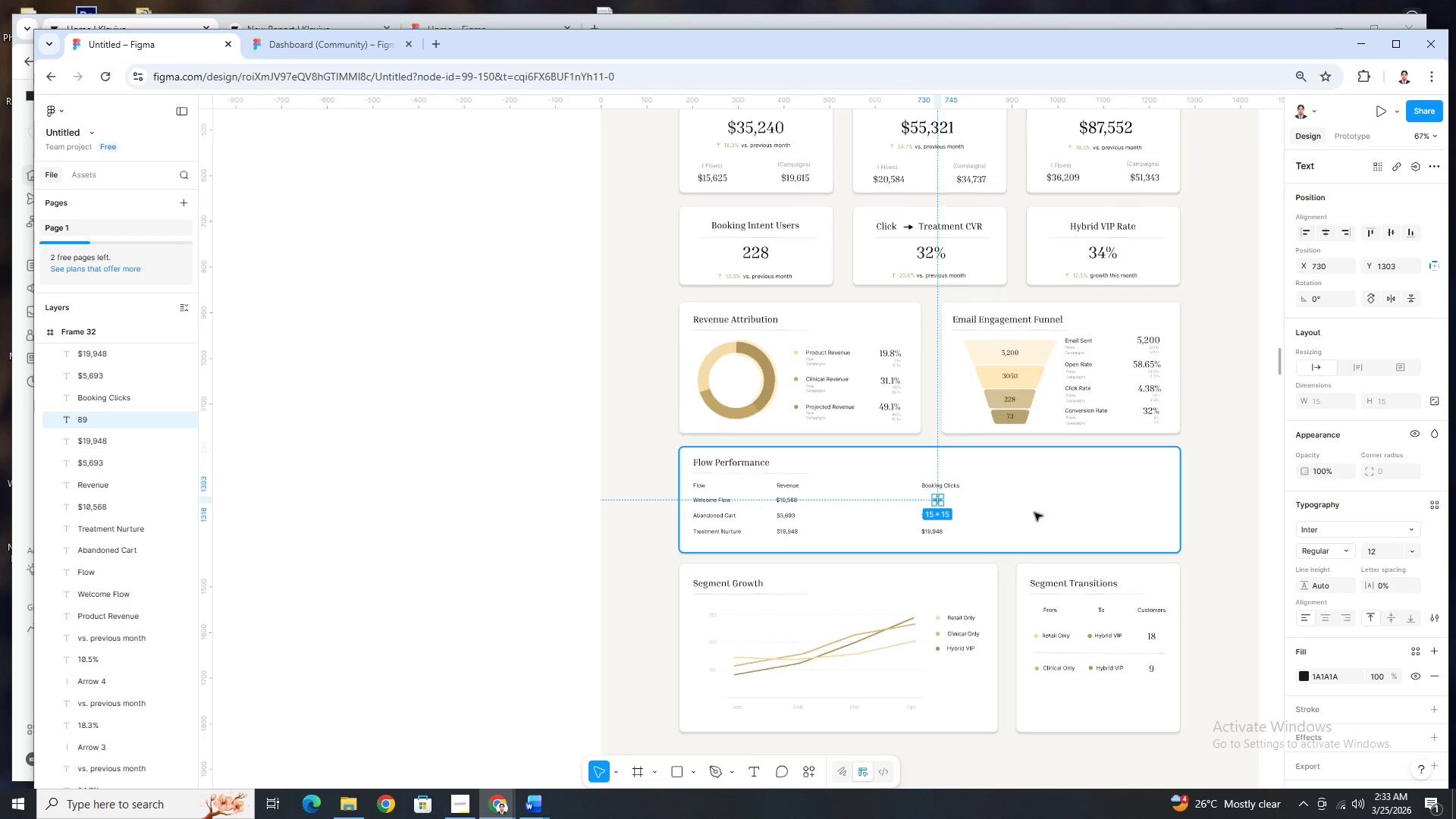 
scroll: coordinate [1016, 545], scroll_direction: up, amount: 4.0
 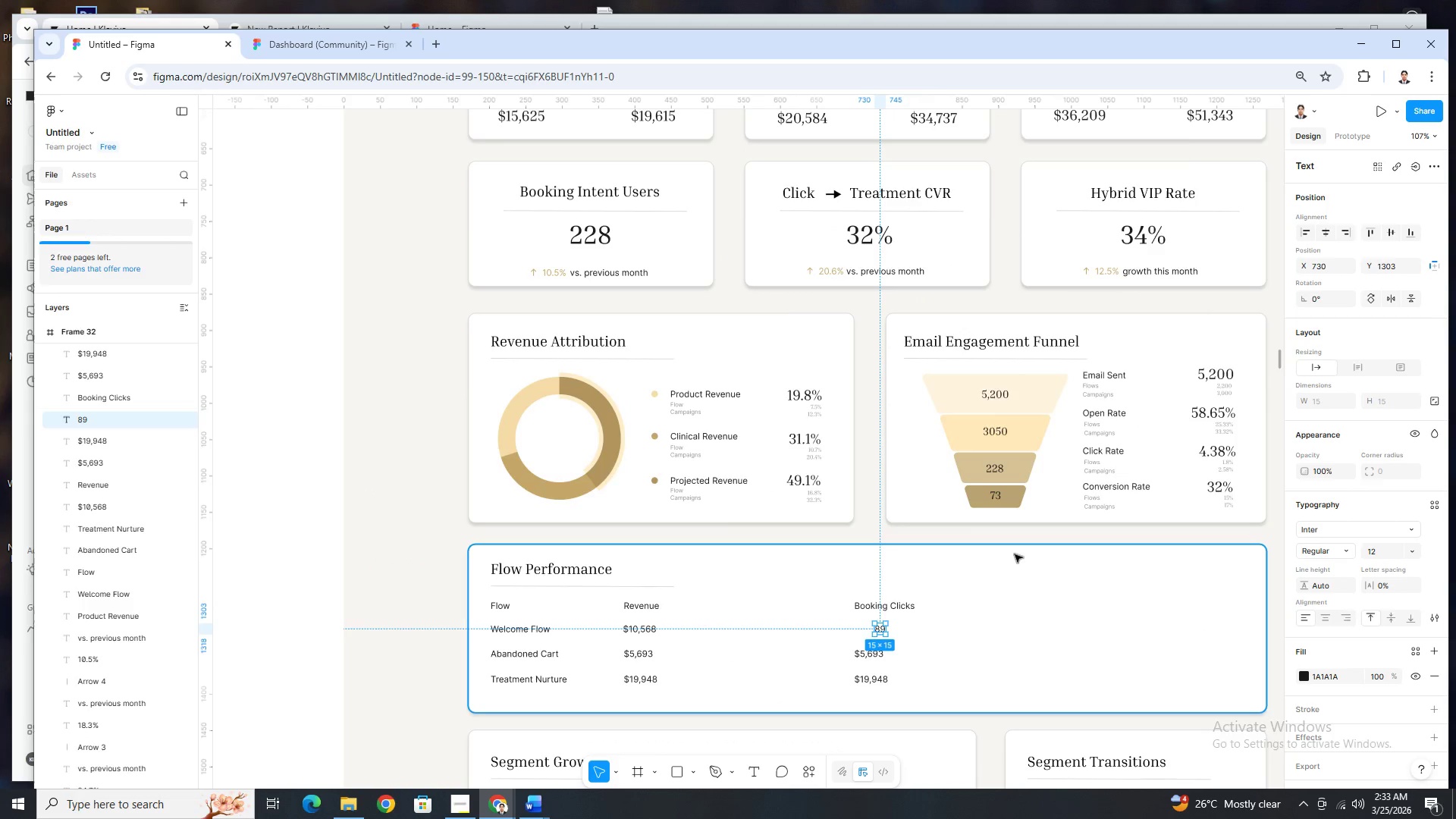 
scroll: coordinate [1015, 554], scroll_direction: none, amount: 0.0
 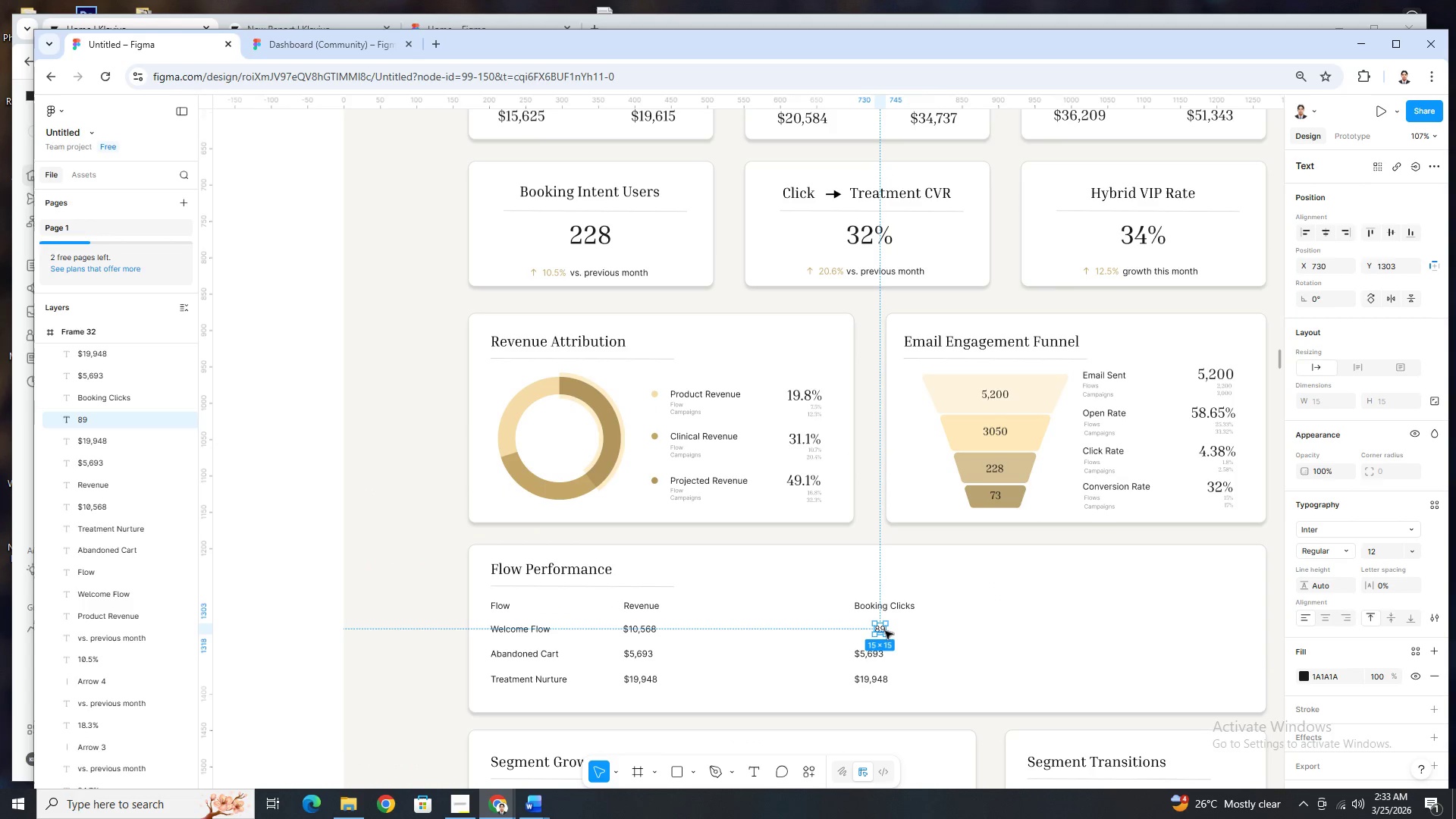 
double_click([882, 630])
 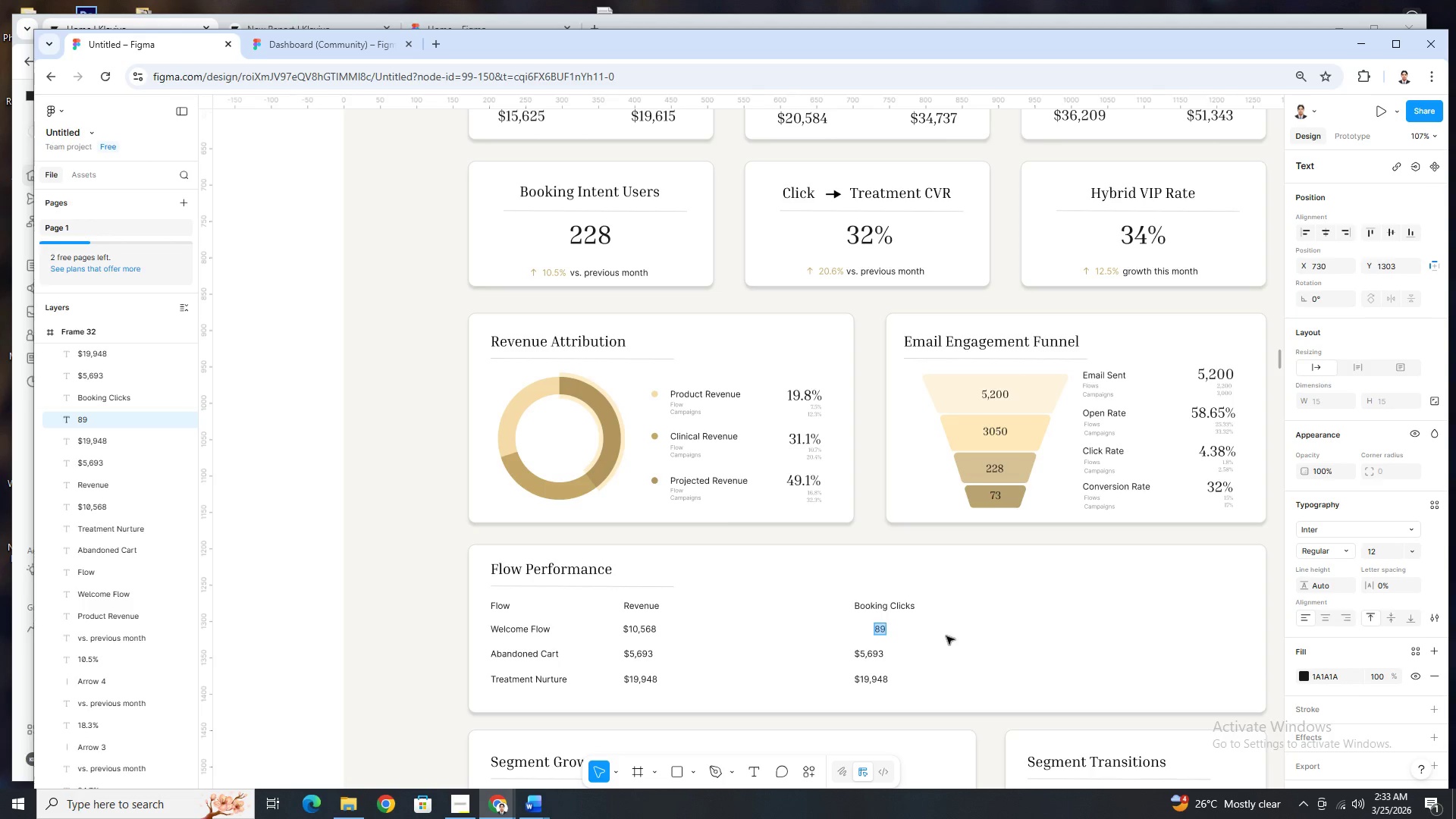 
wait(5.11)
 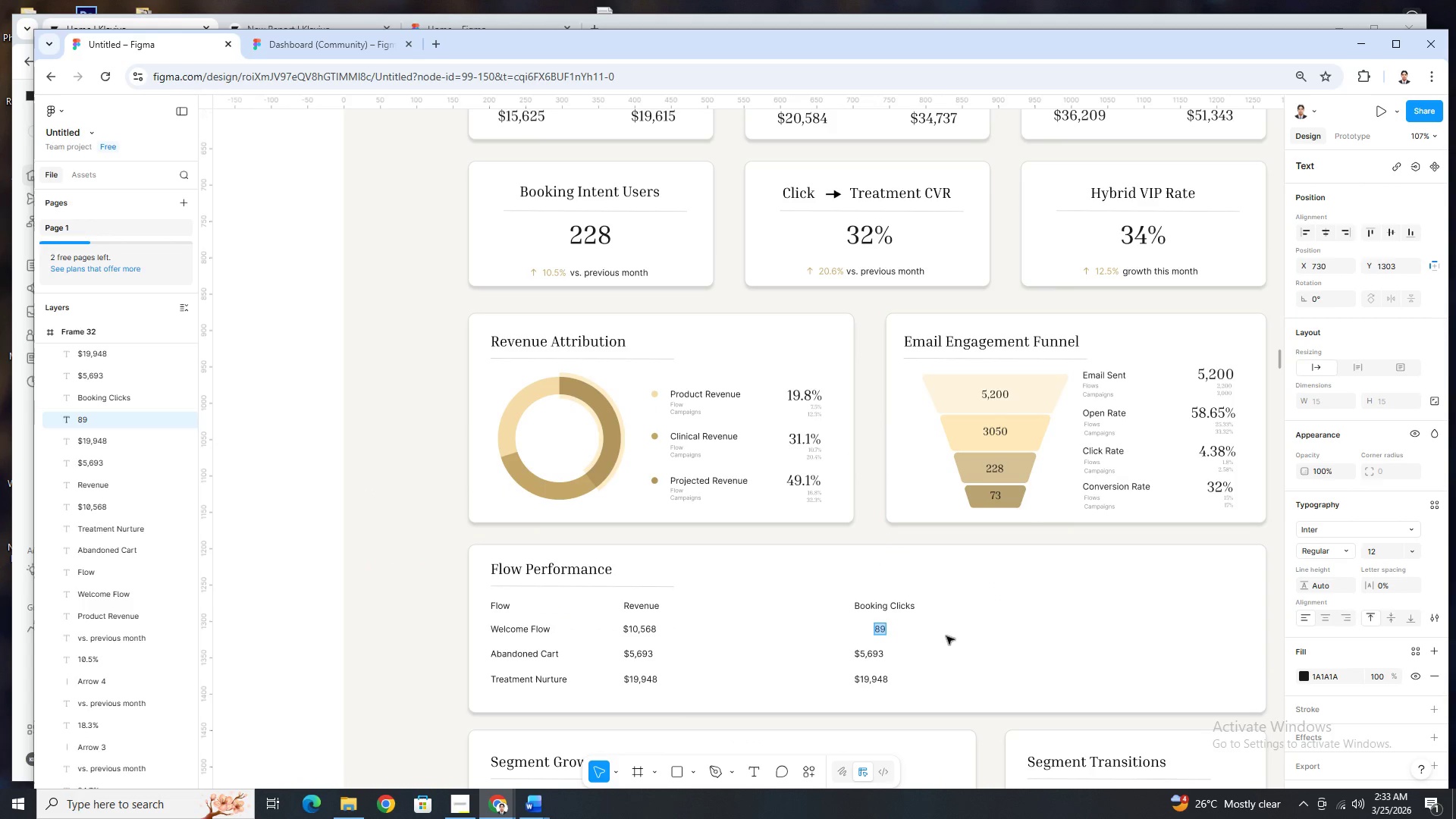 
key(Numpad3)
 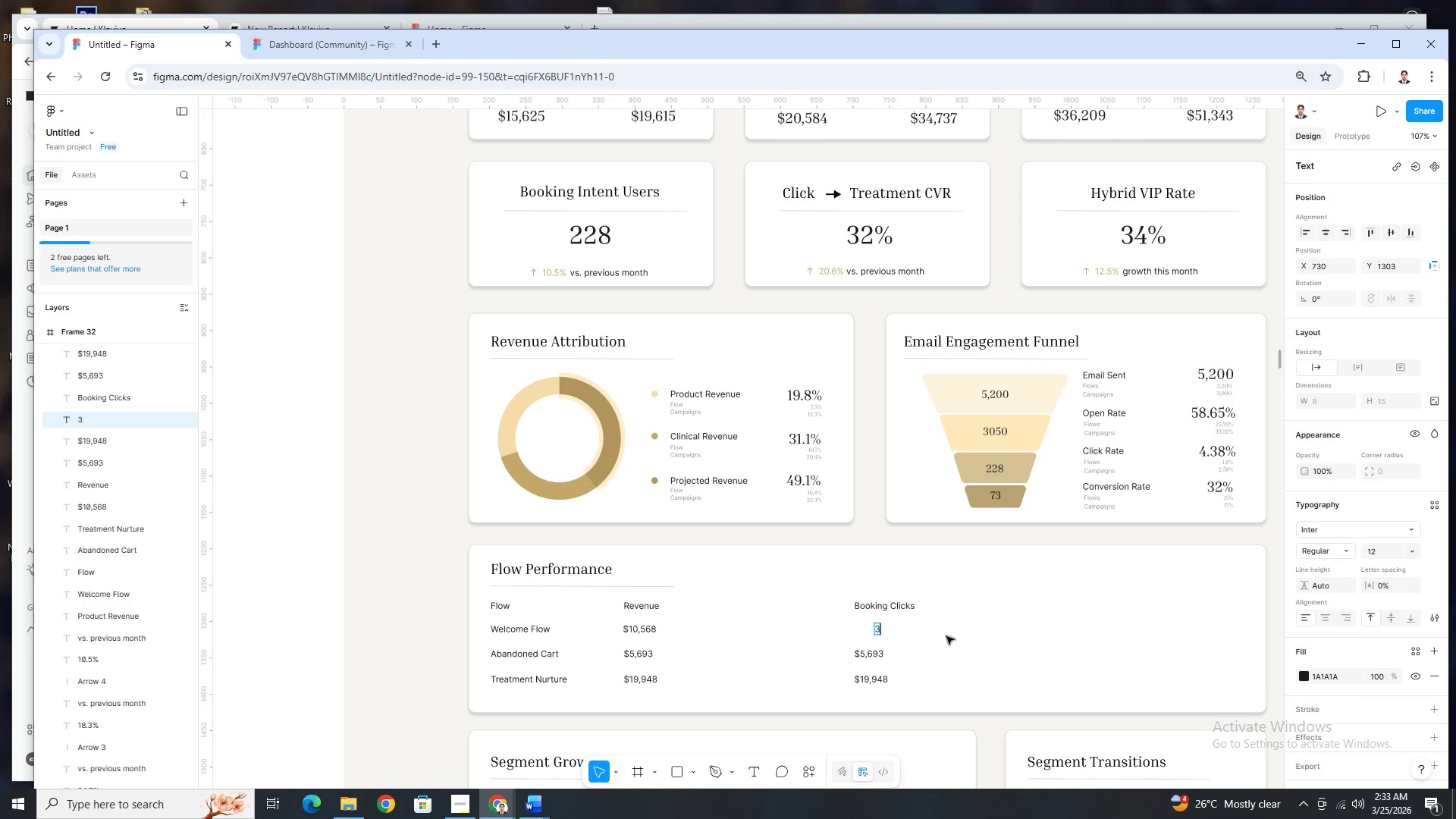 
key(Numpad3)
 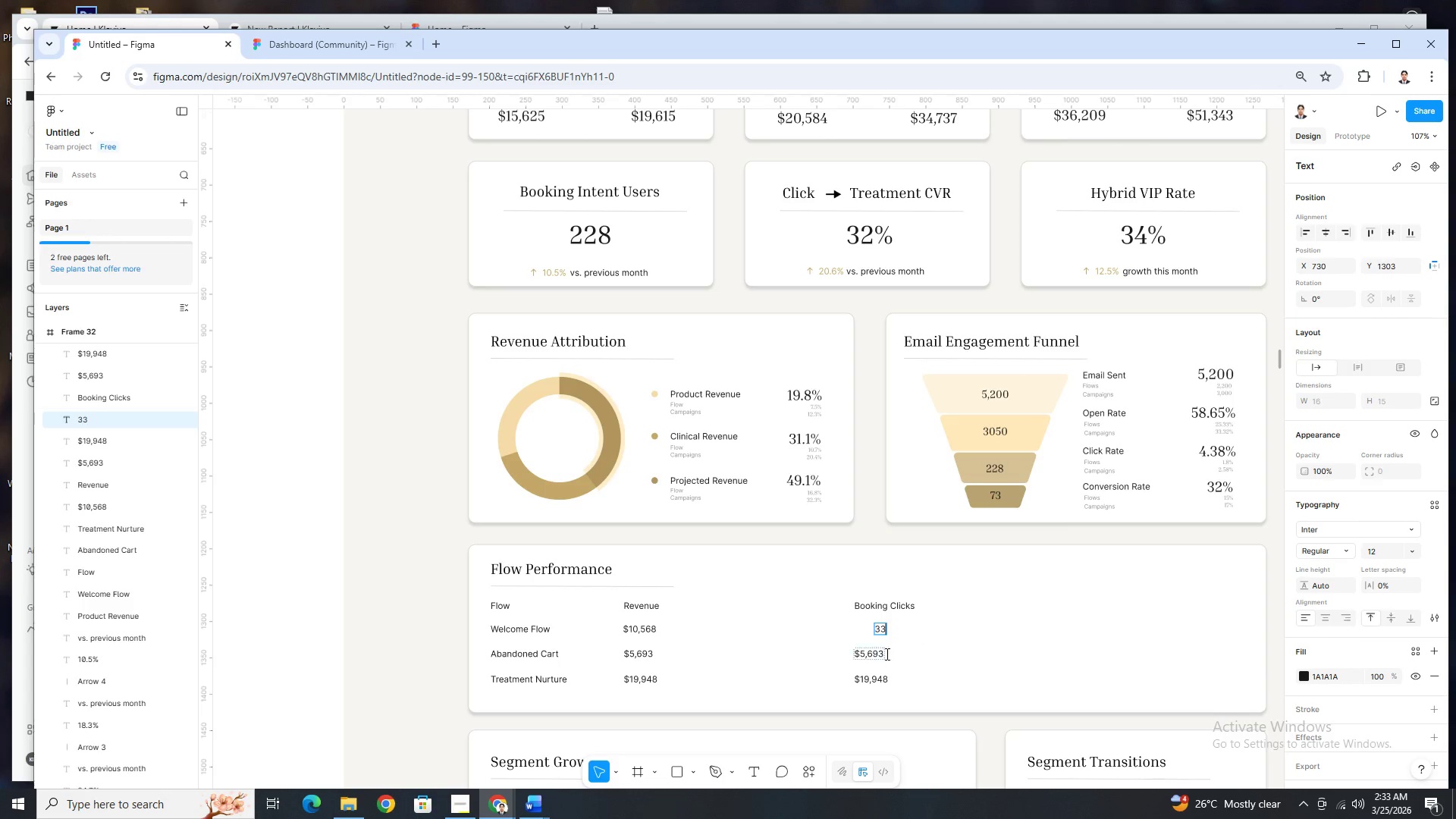 
double_click([883, 654])
 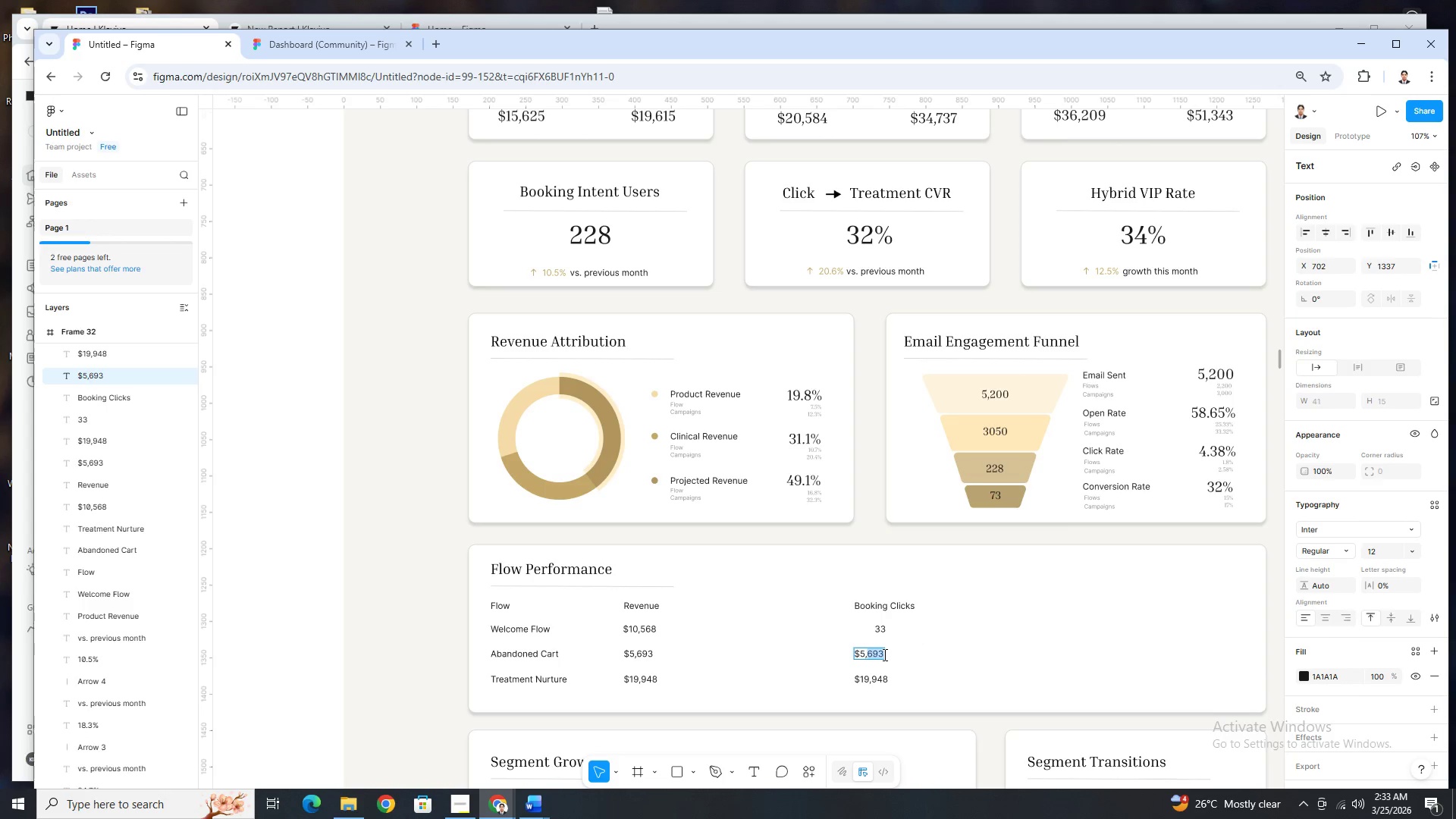 
left_click([883, 654])
 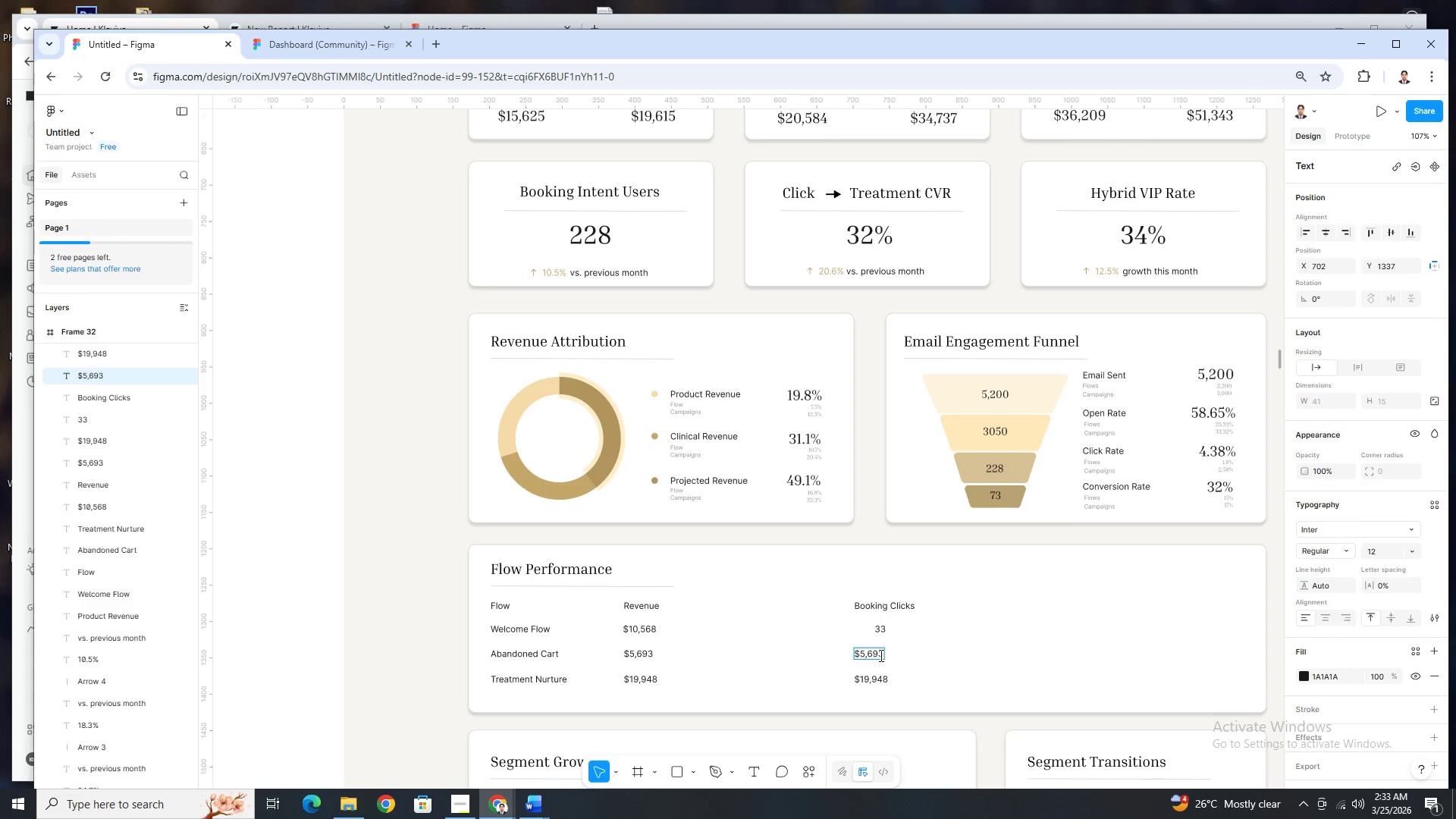 
double_click([872, 656])
 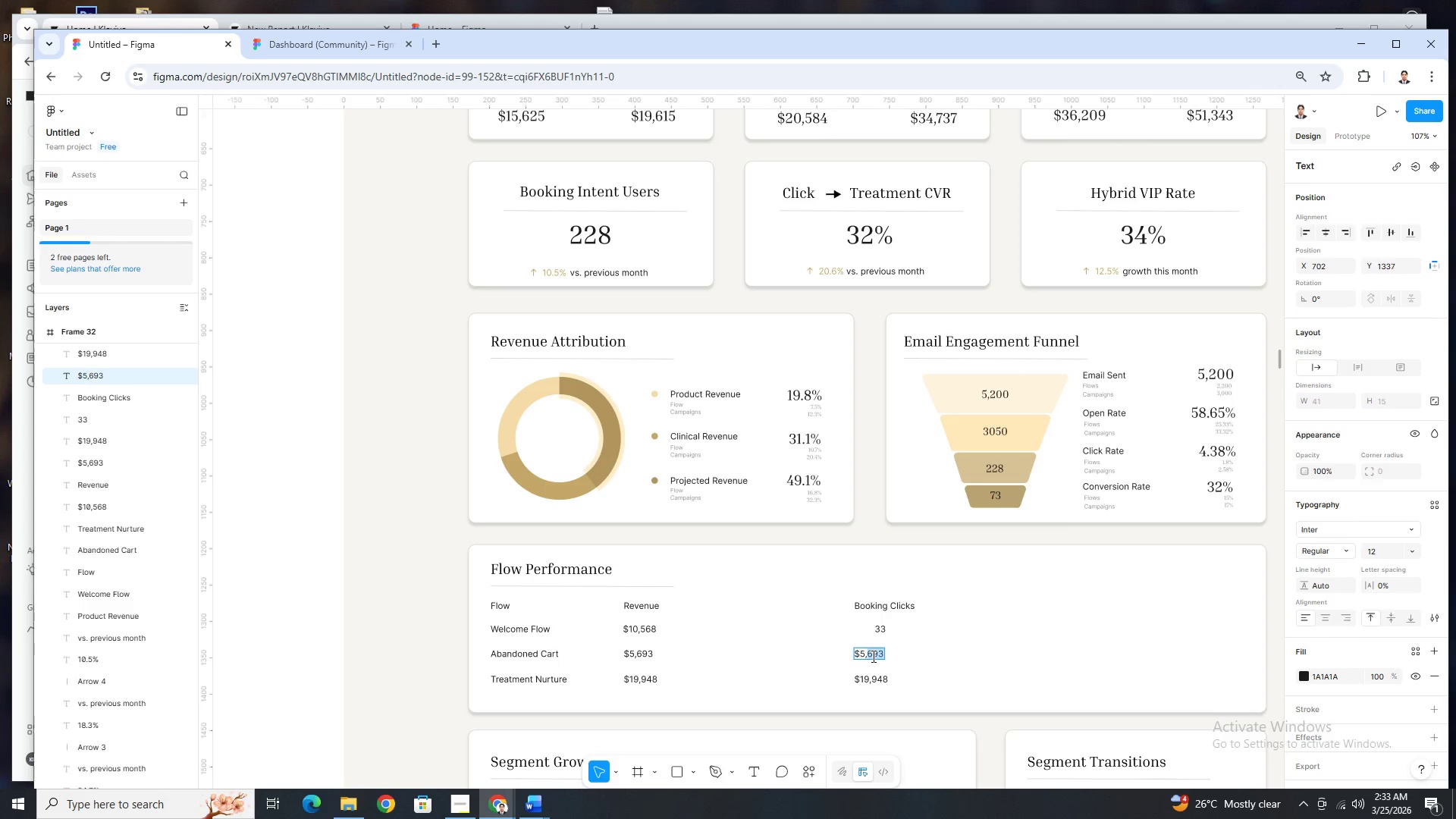 
triple_click([872, 656])
 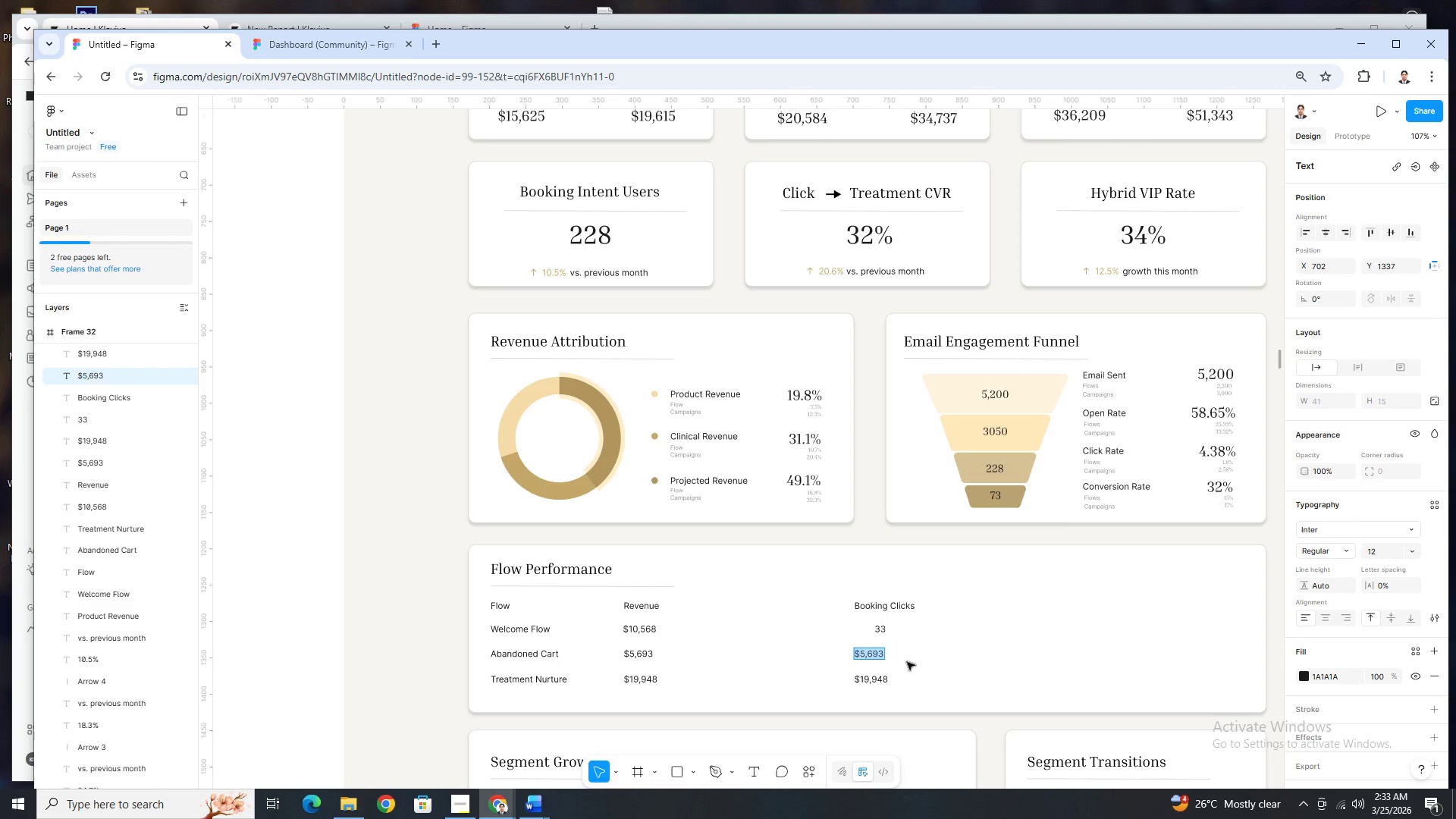 
wait(5.7)
 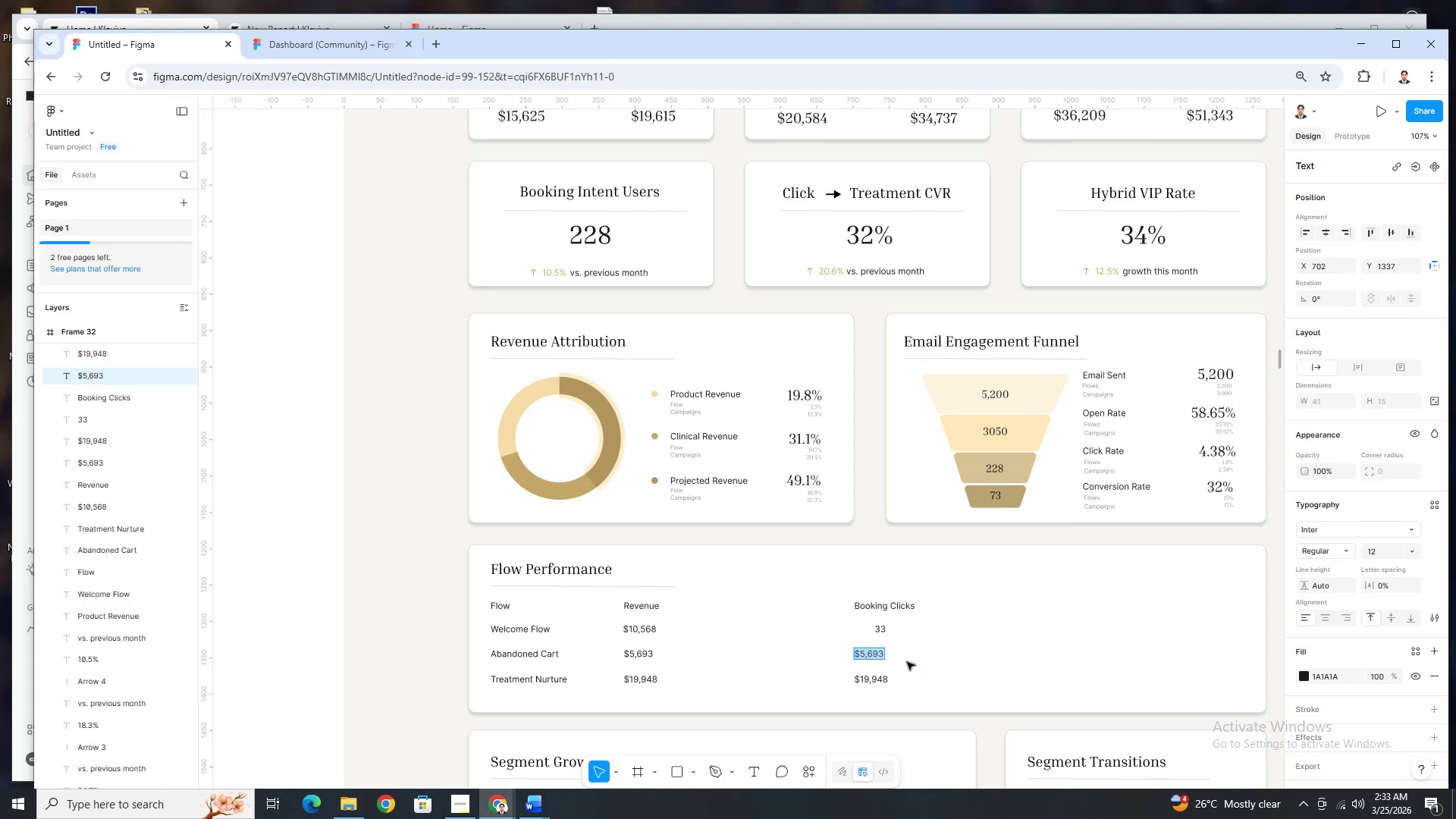 
key(Numpad5)
 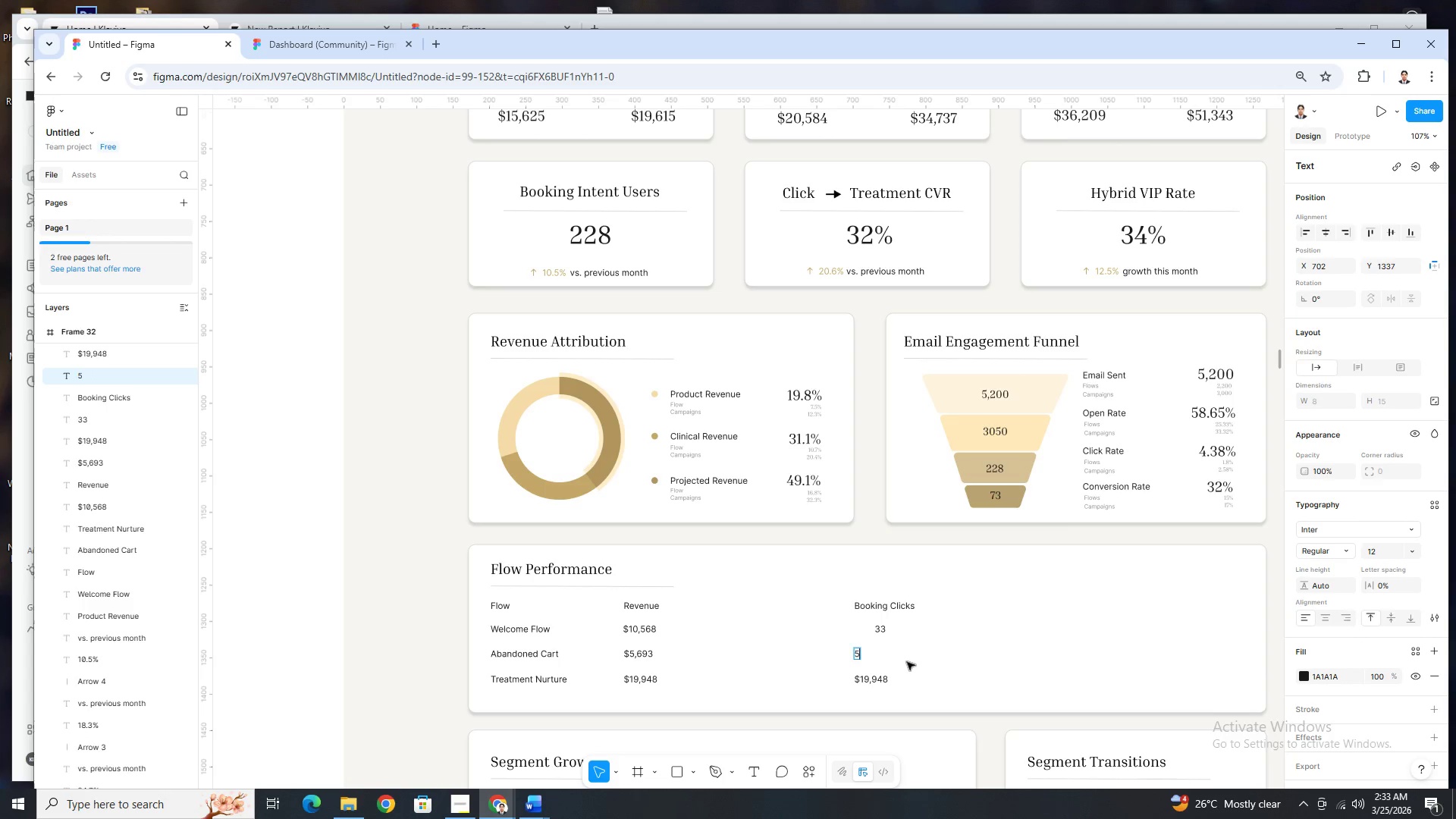 
key(Numpad1)
 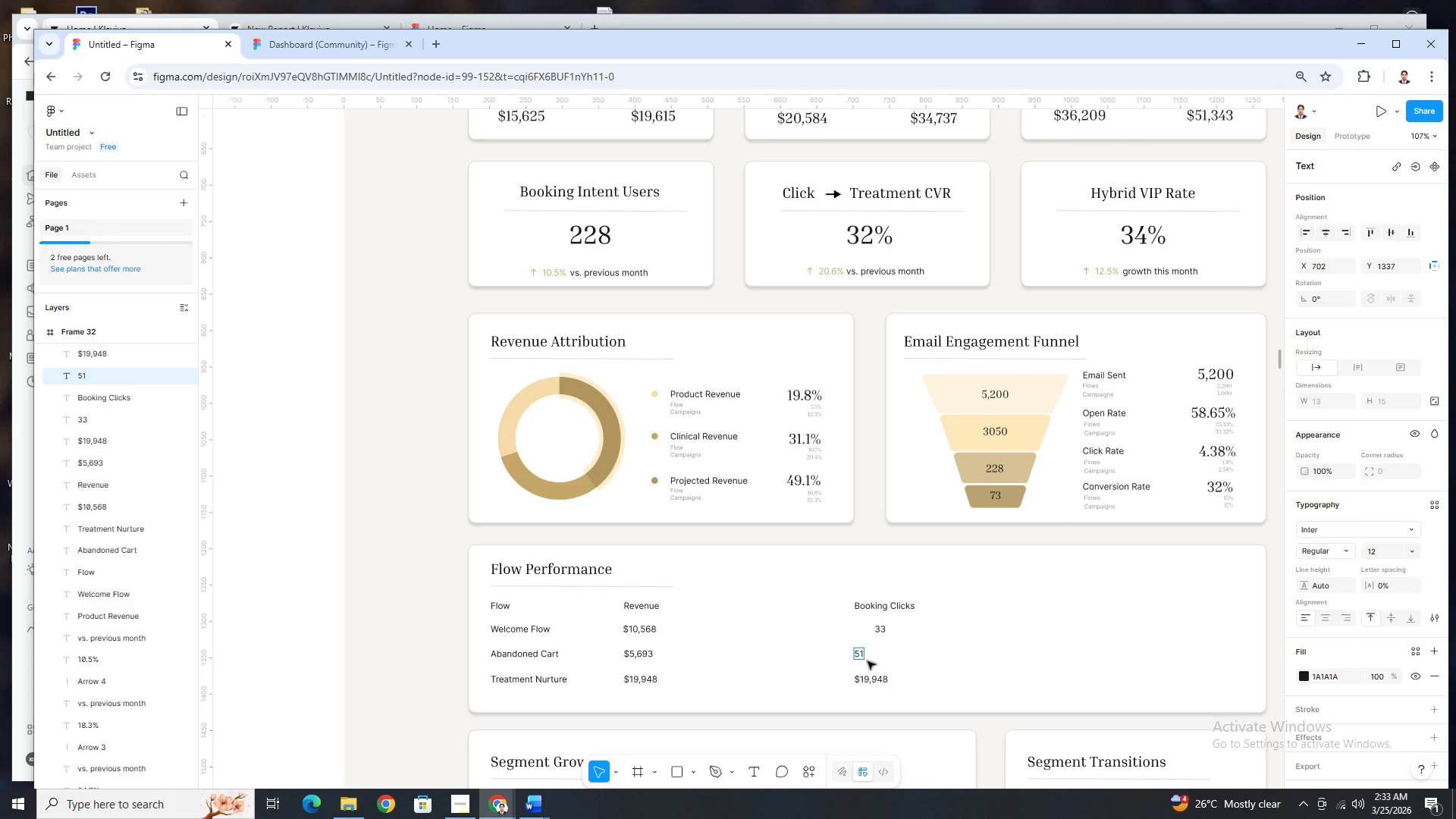 
left_click([873, 659])
 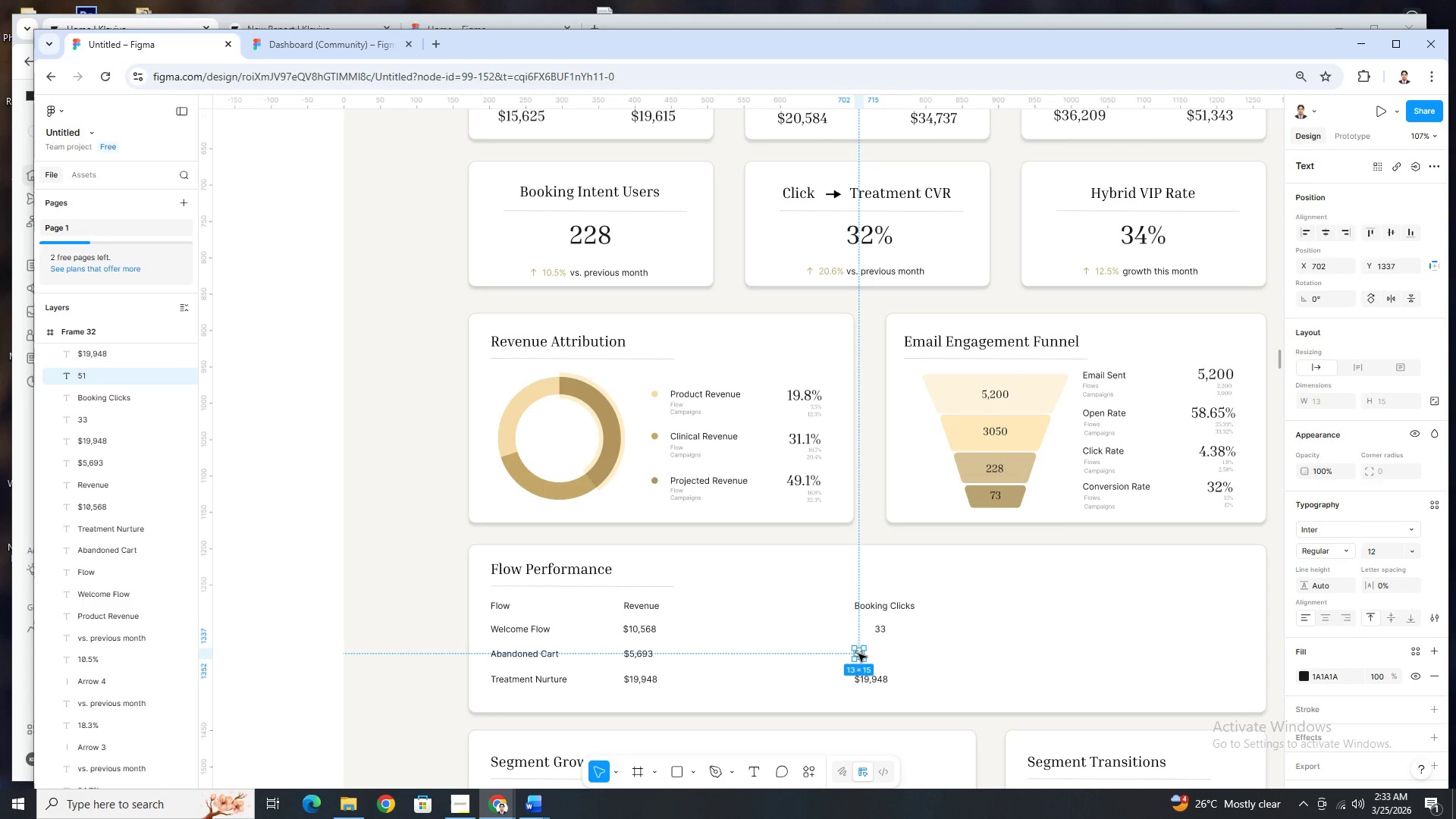 
left_click_drag(start_coordinate=[858, 654], to_coordinate=[880, 654])
 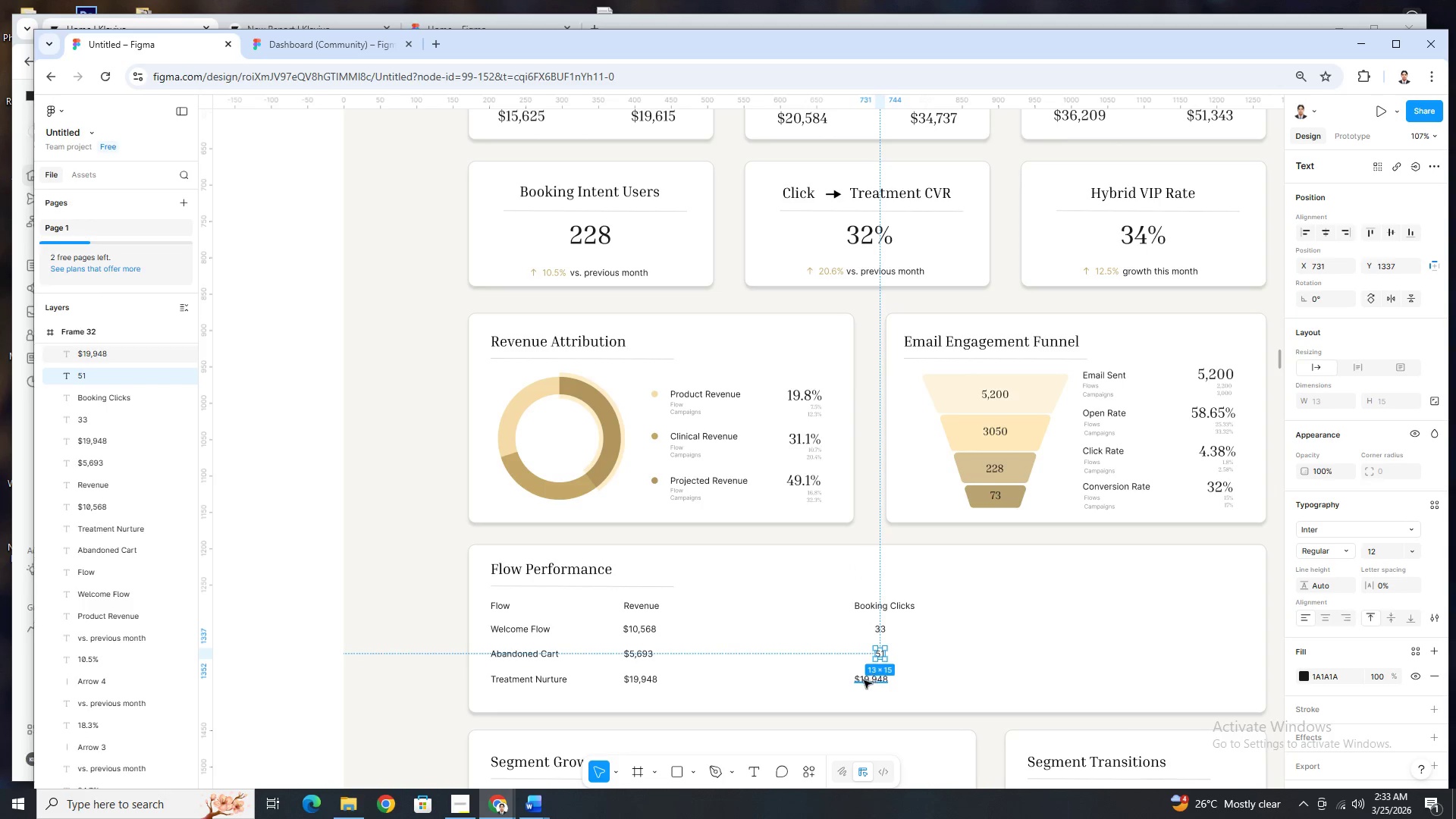 
left_click([864, 680])
 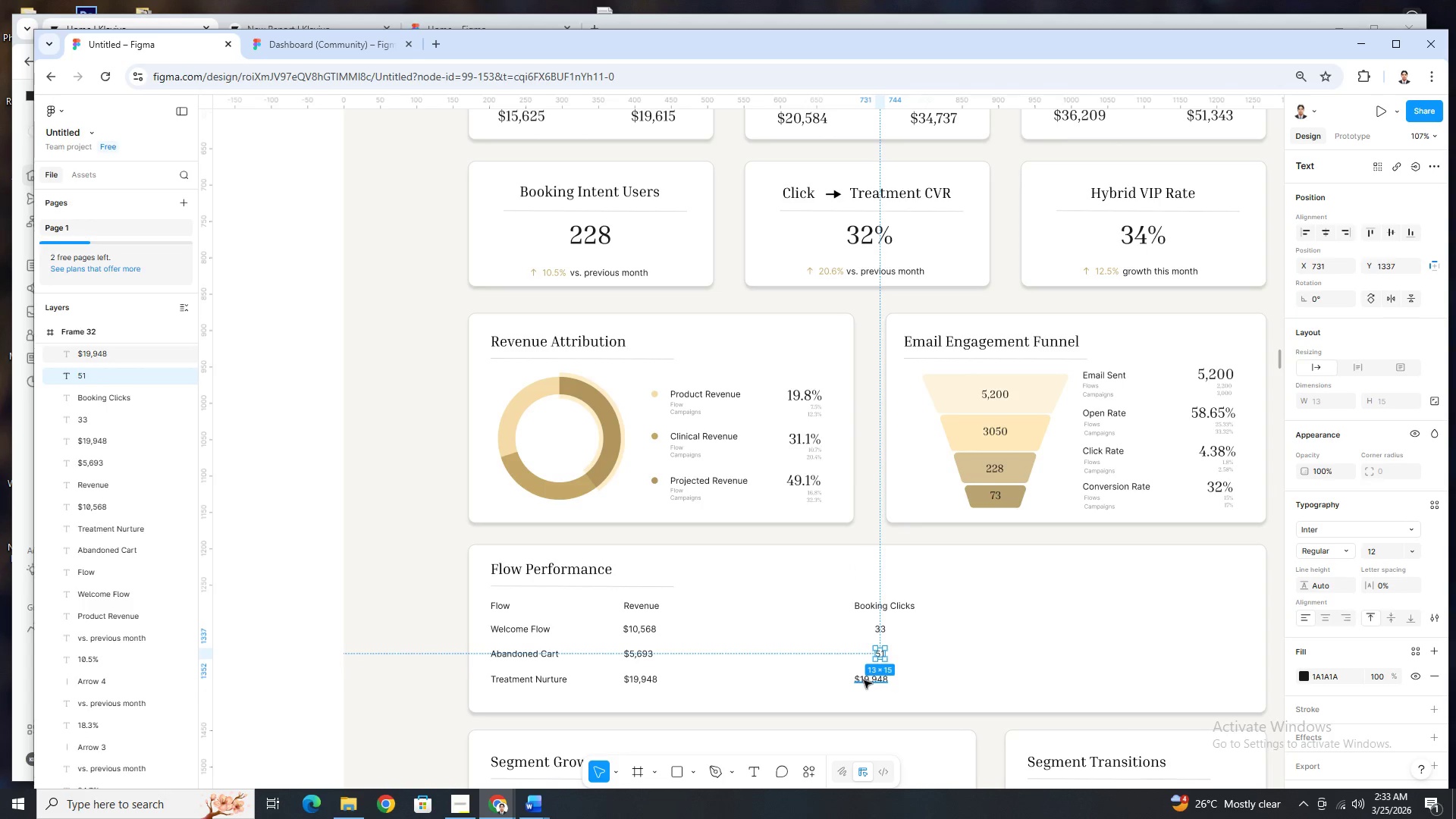 
double_click([864, 680])
 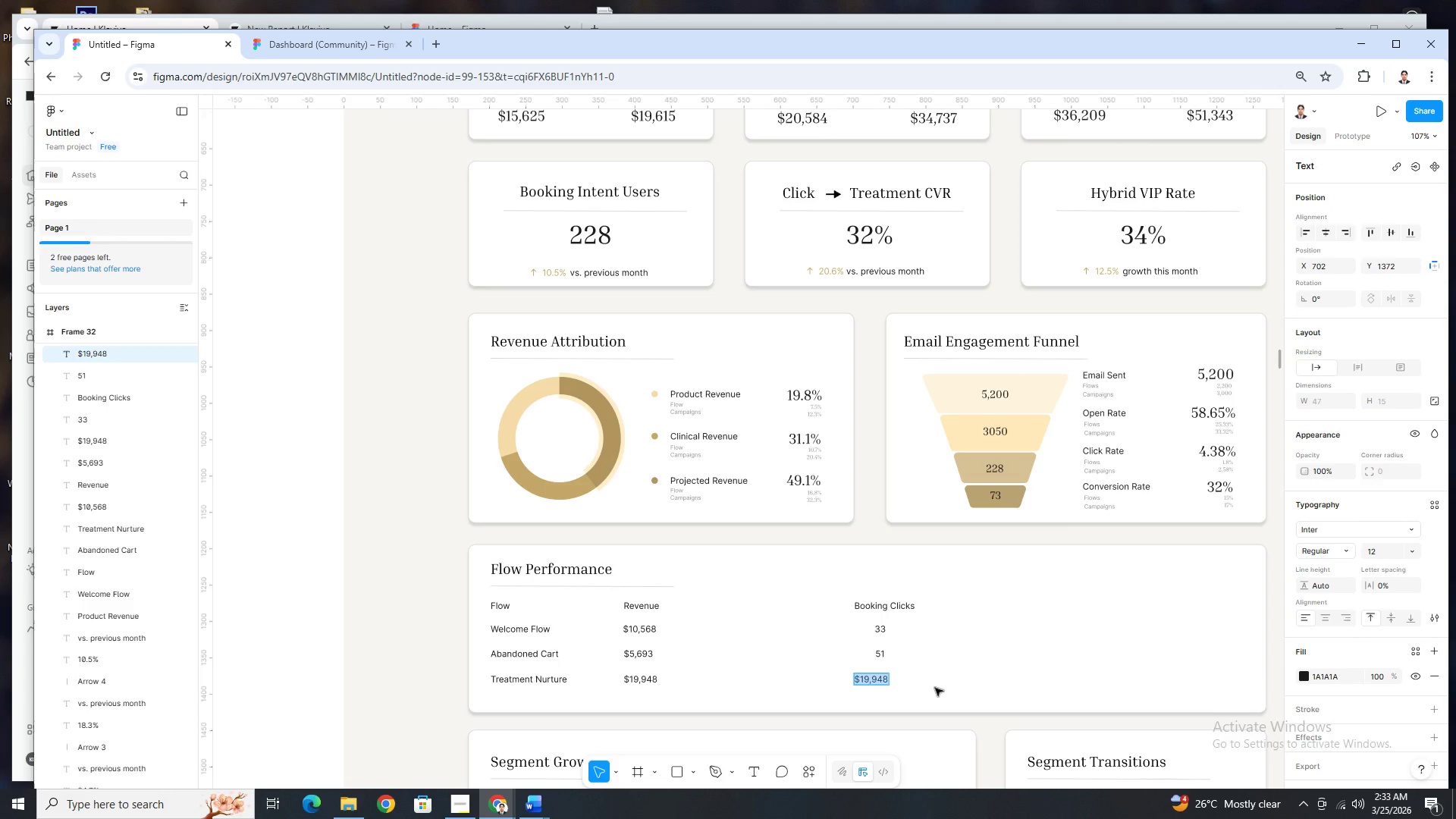 
wait(12.45)
 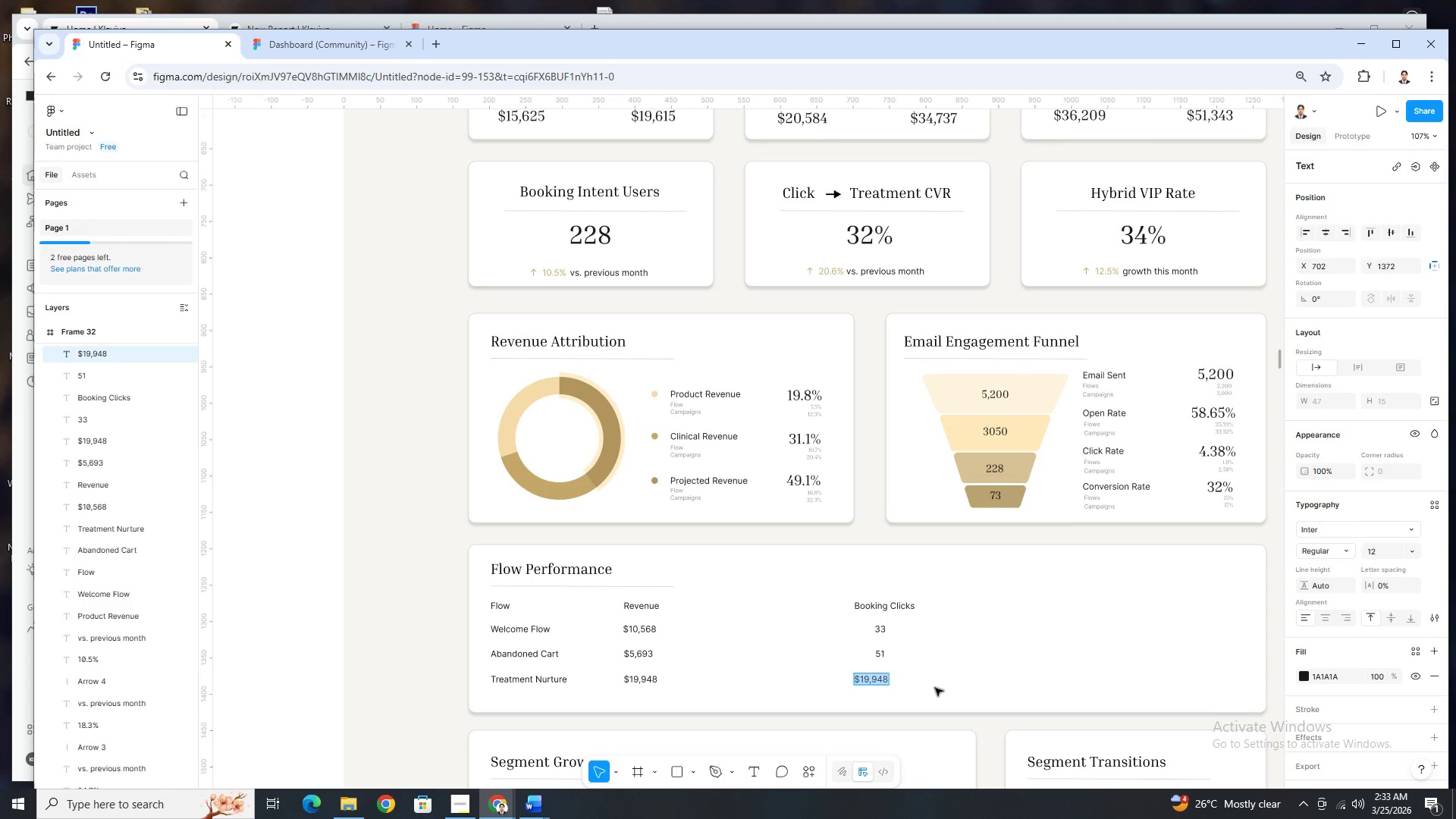 
key(Numpad5)
 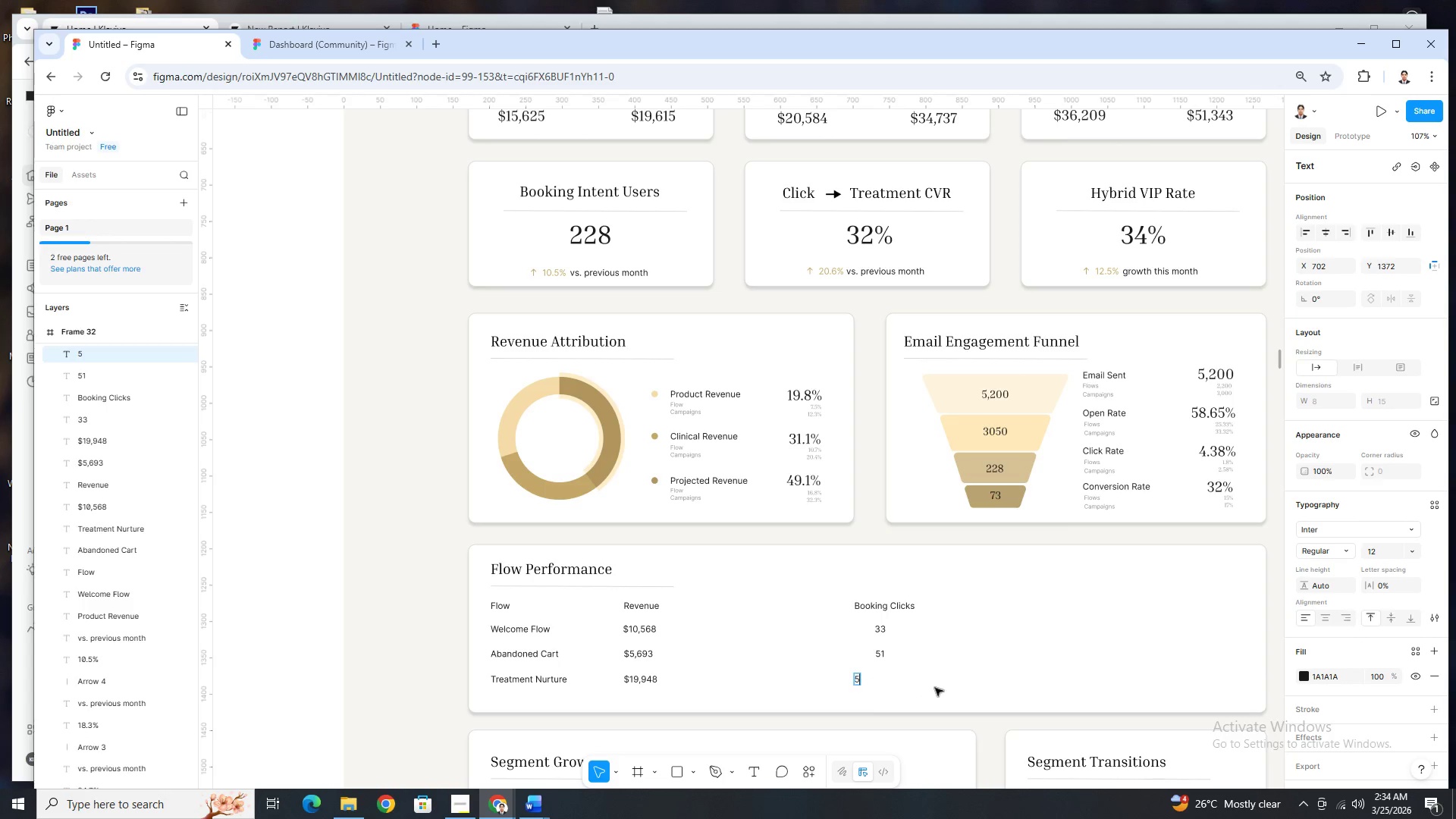 
key(Numpad4)
 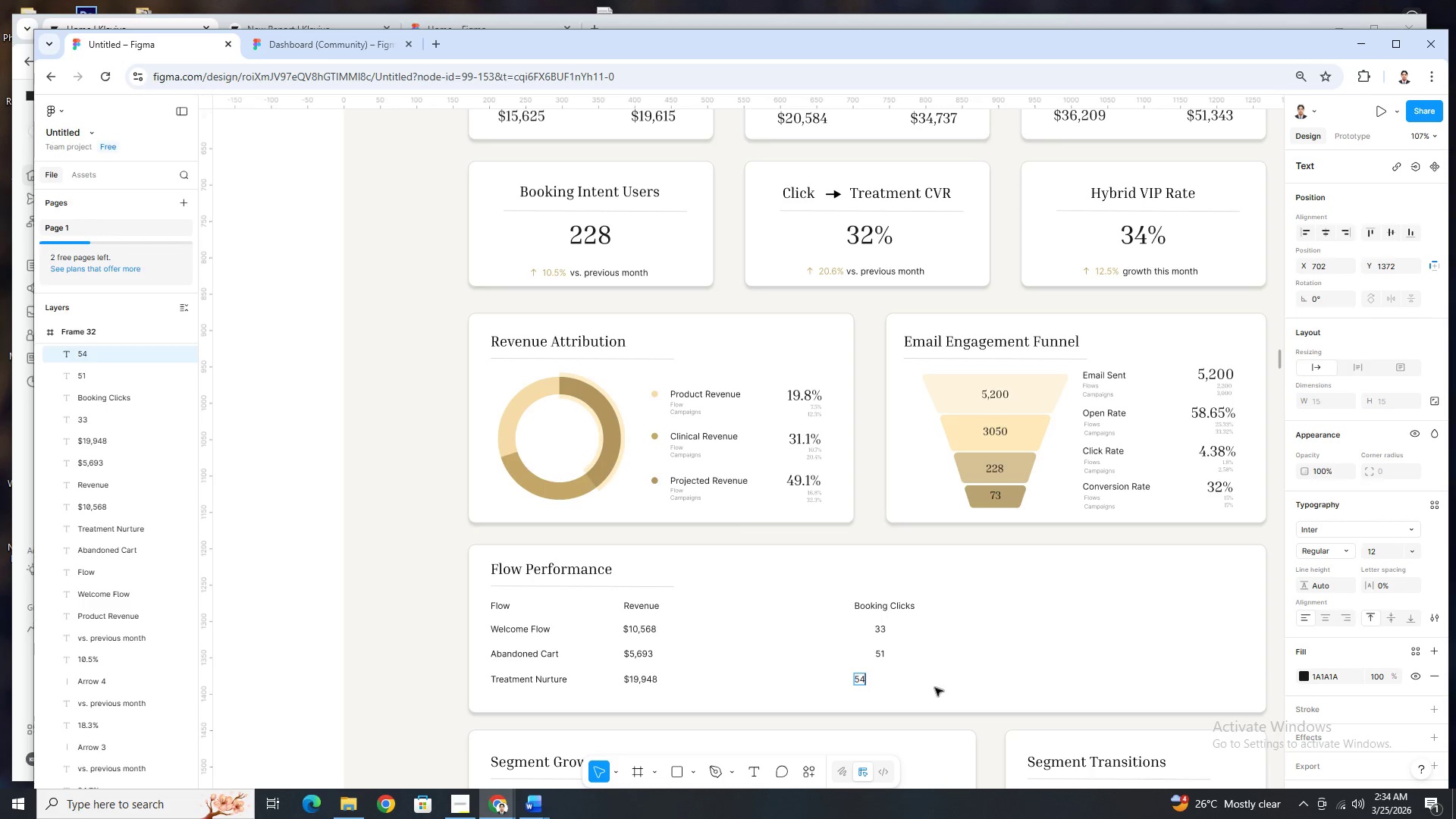 
key(Backspace)
 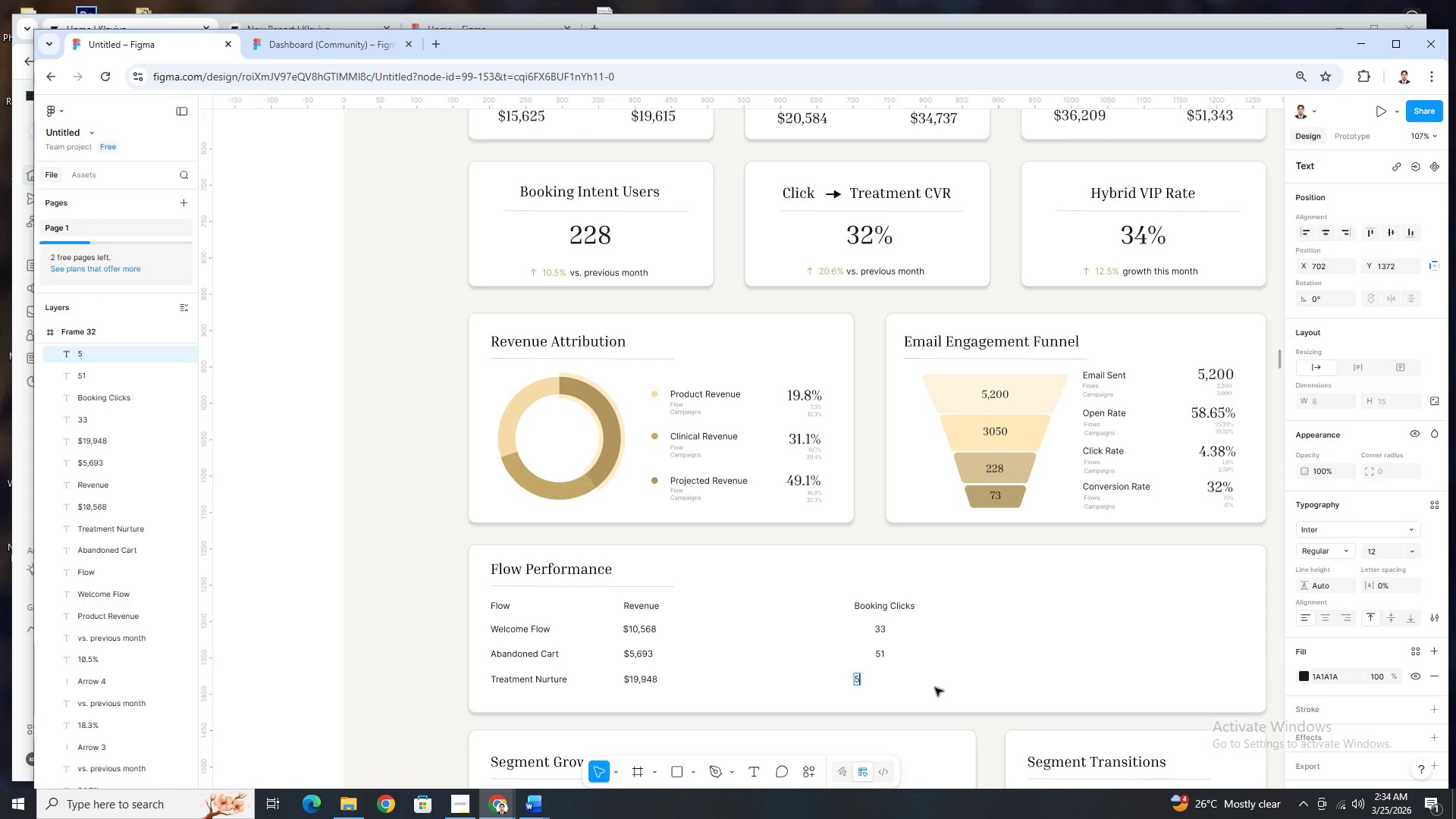 
key(Numpad1)
 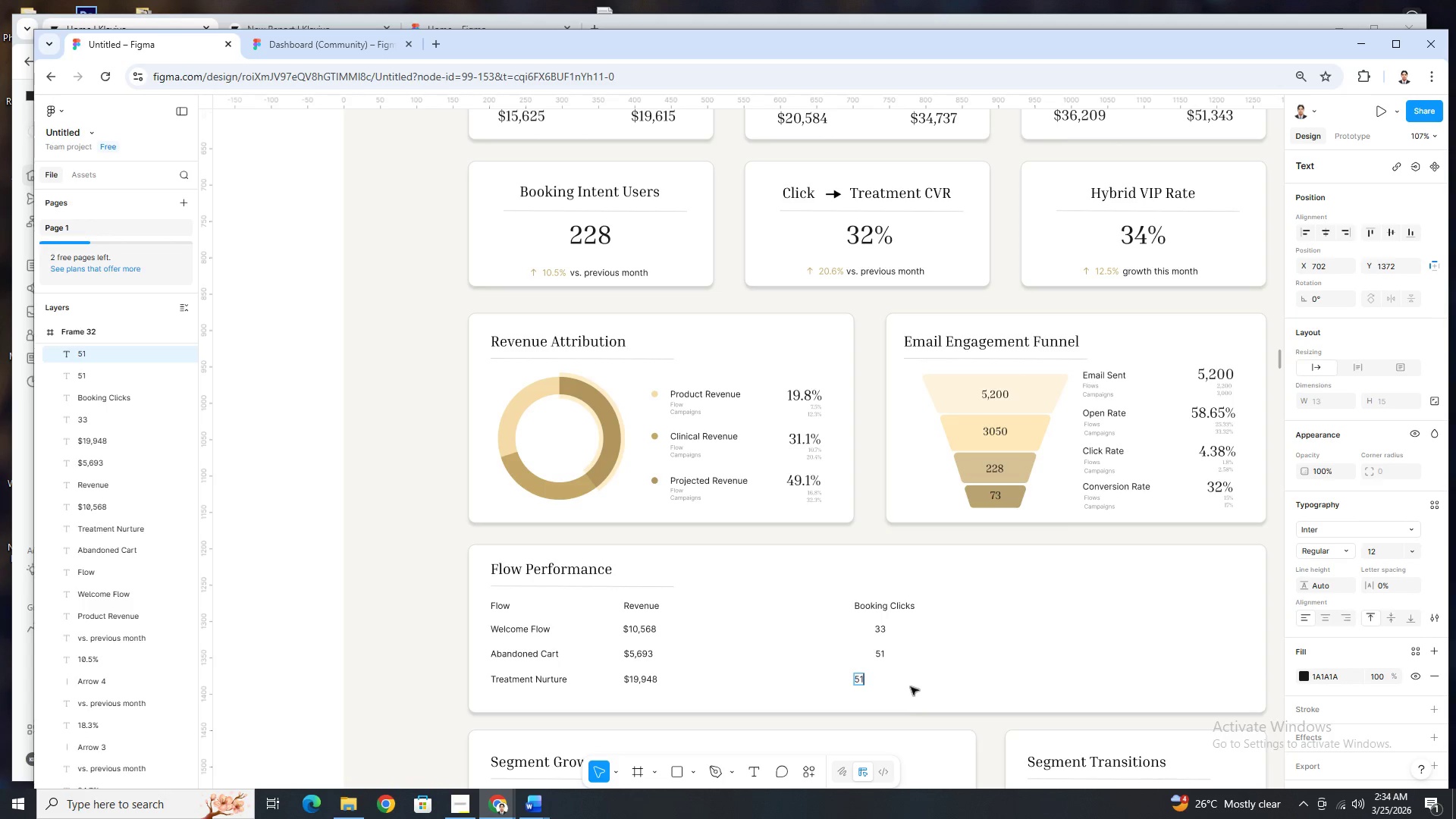 
left_click([911, 687])
 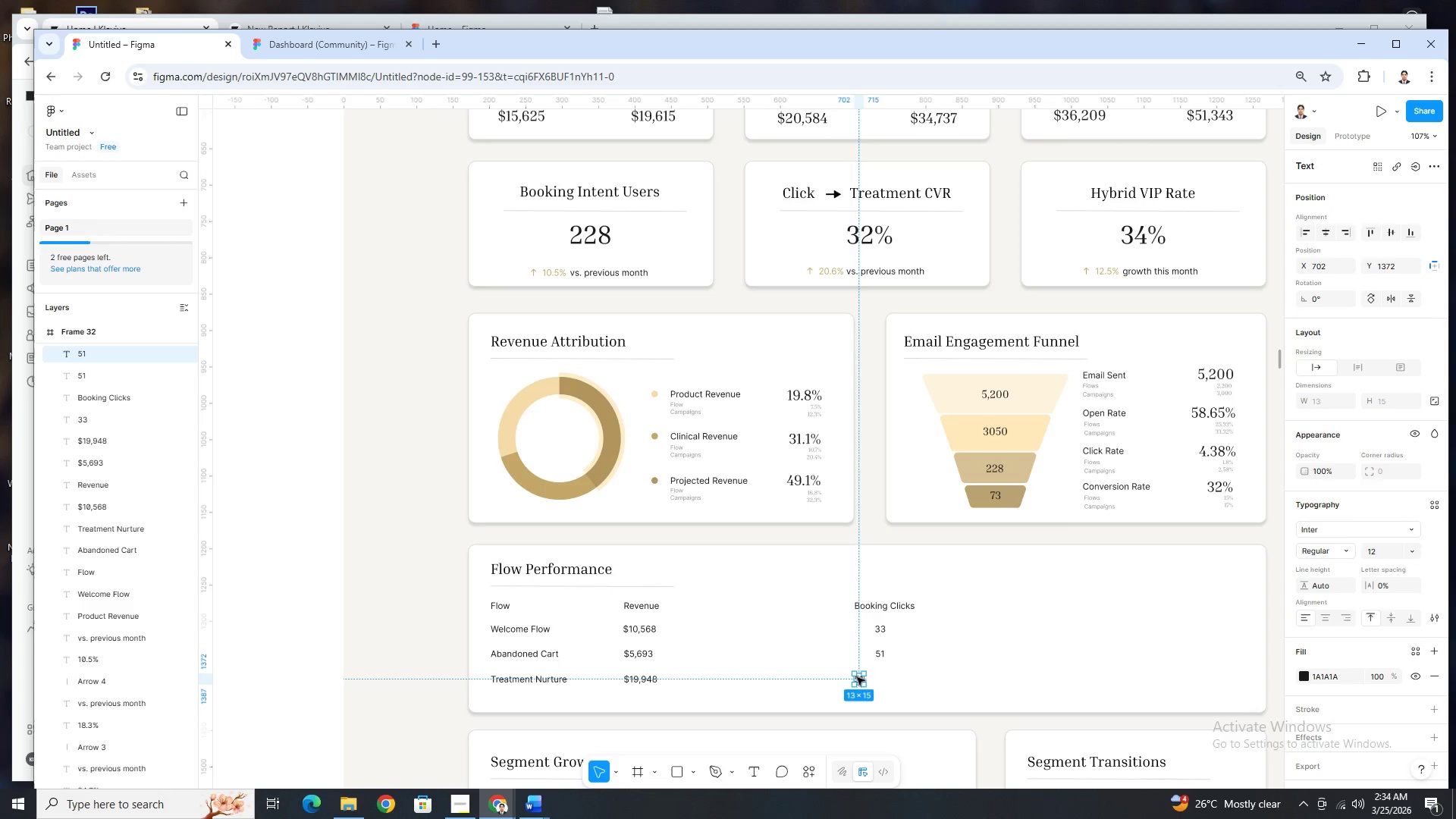 
left_click([858, 678])
 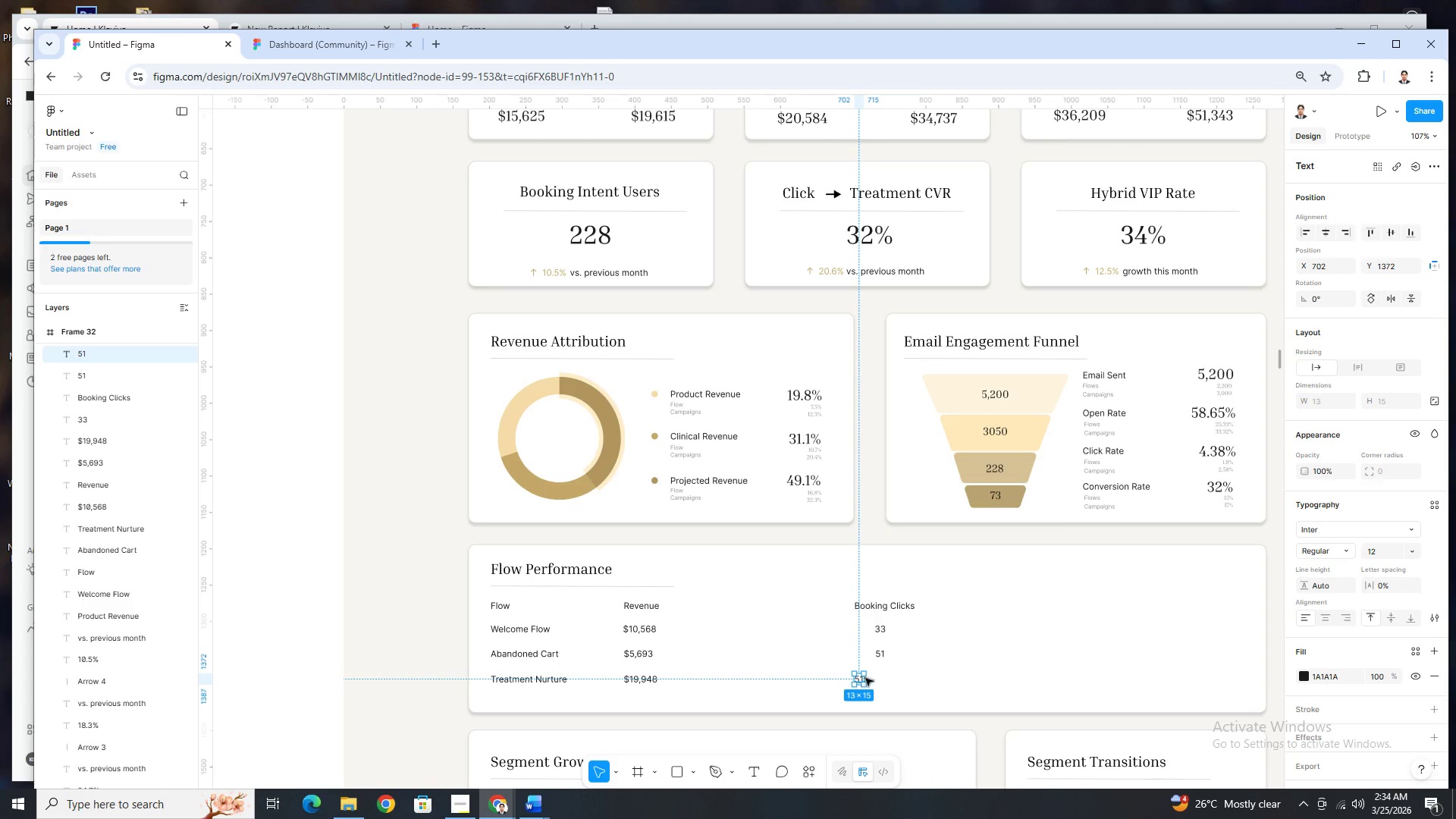 
hold_key(key=ArrowRight, duration=1.5)
 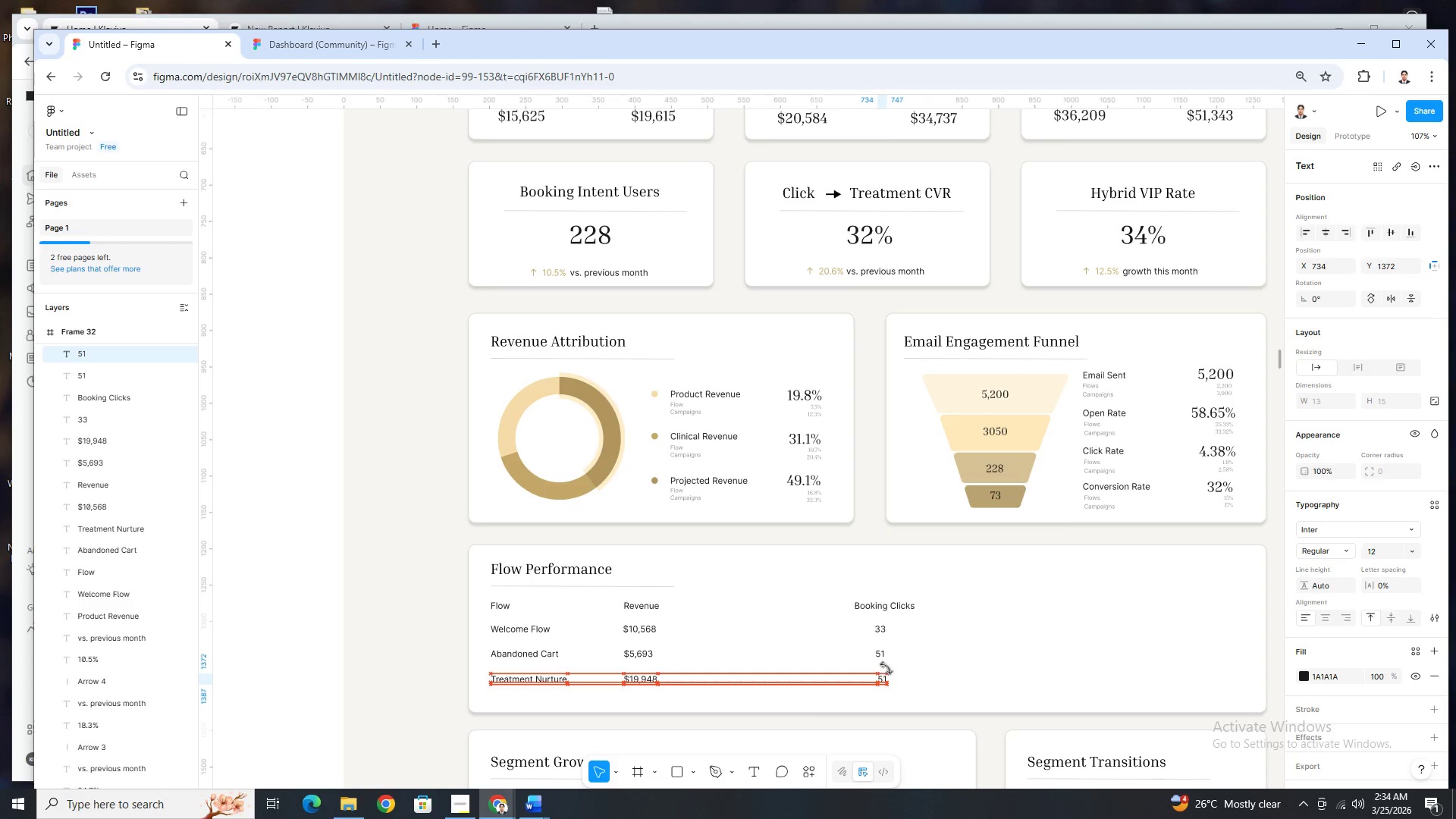 
key(ArrowLeft)
 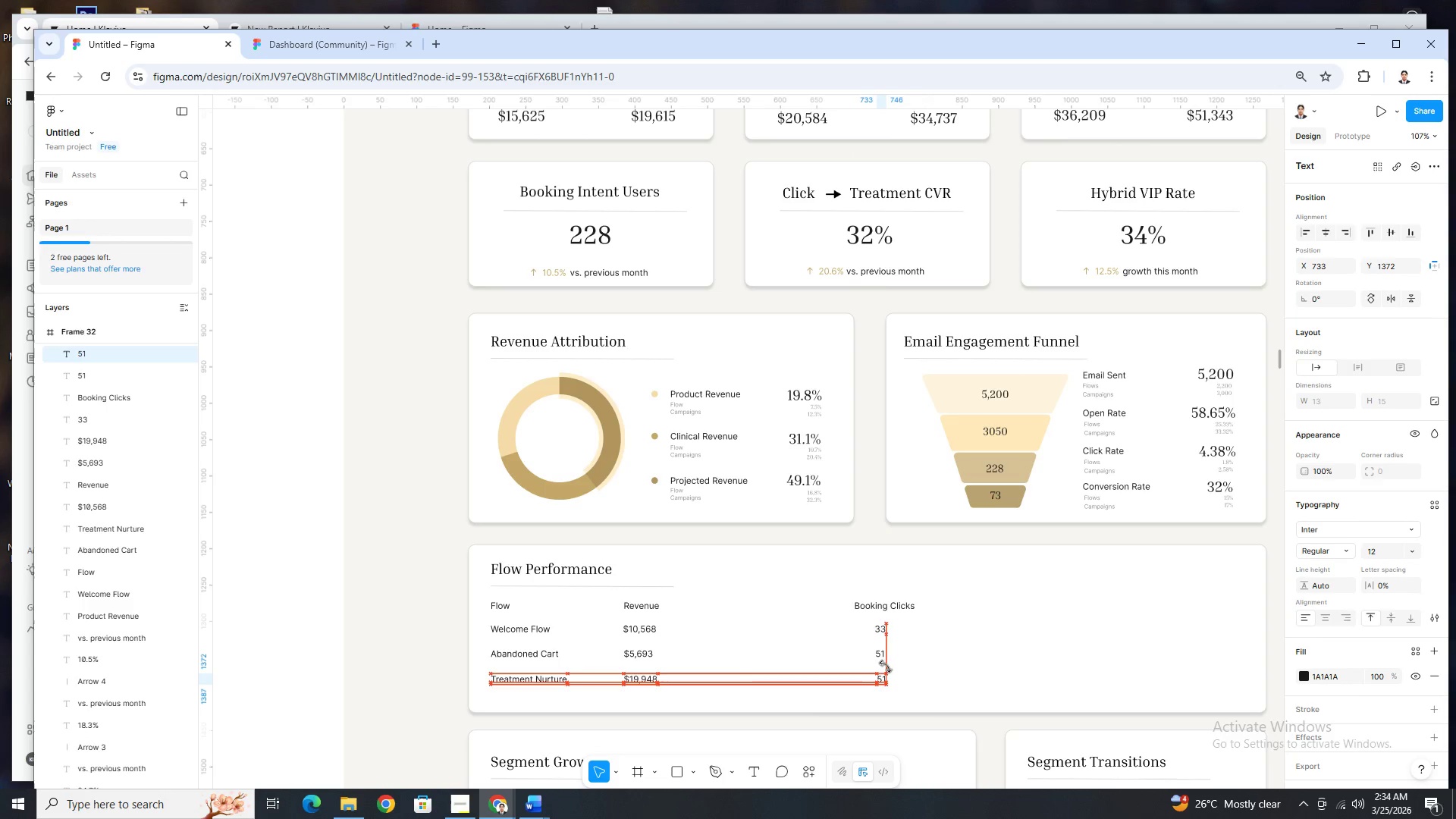 
key(ArrowLeft)
 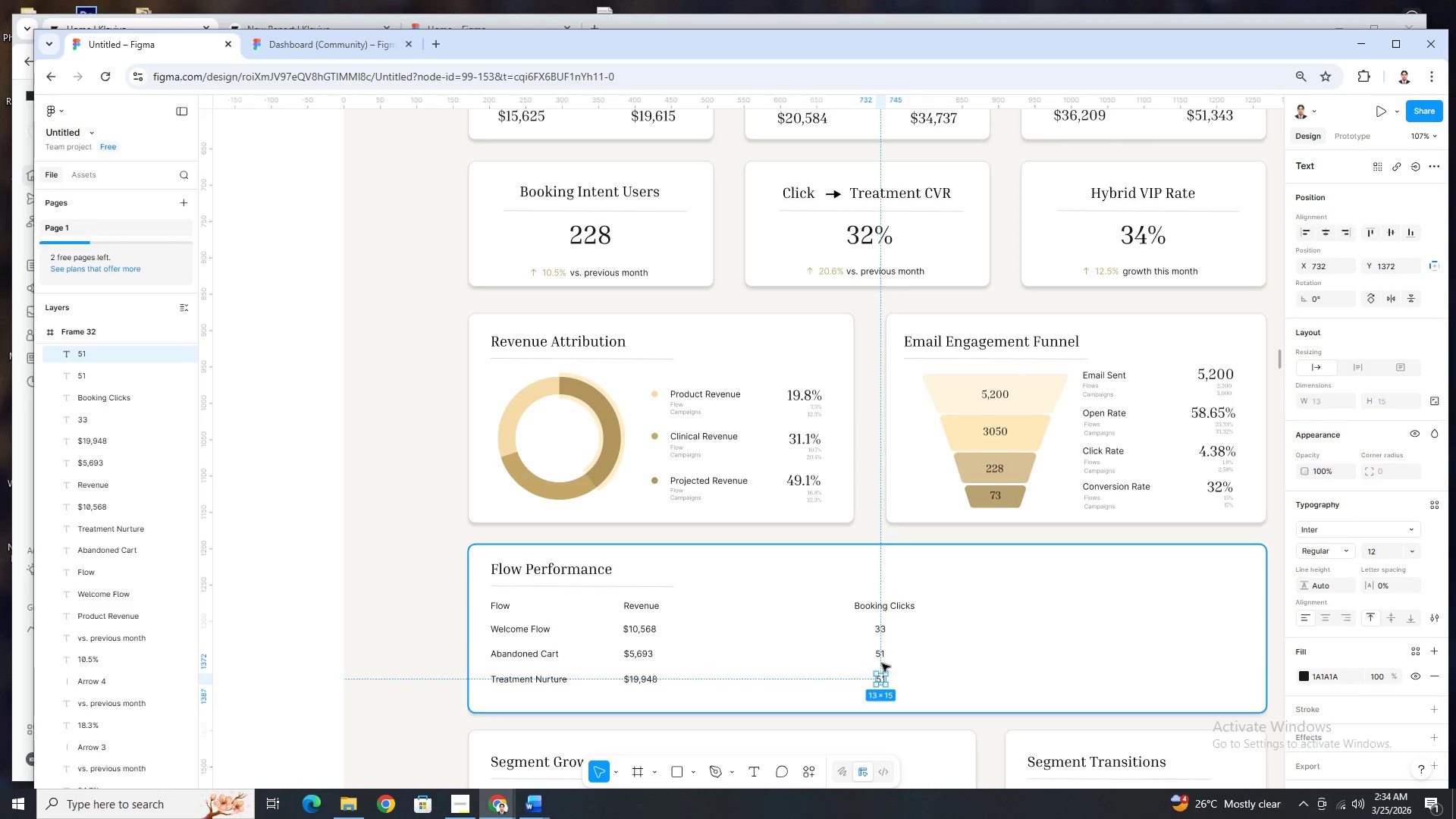 
key(ArrowLeft)
 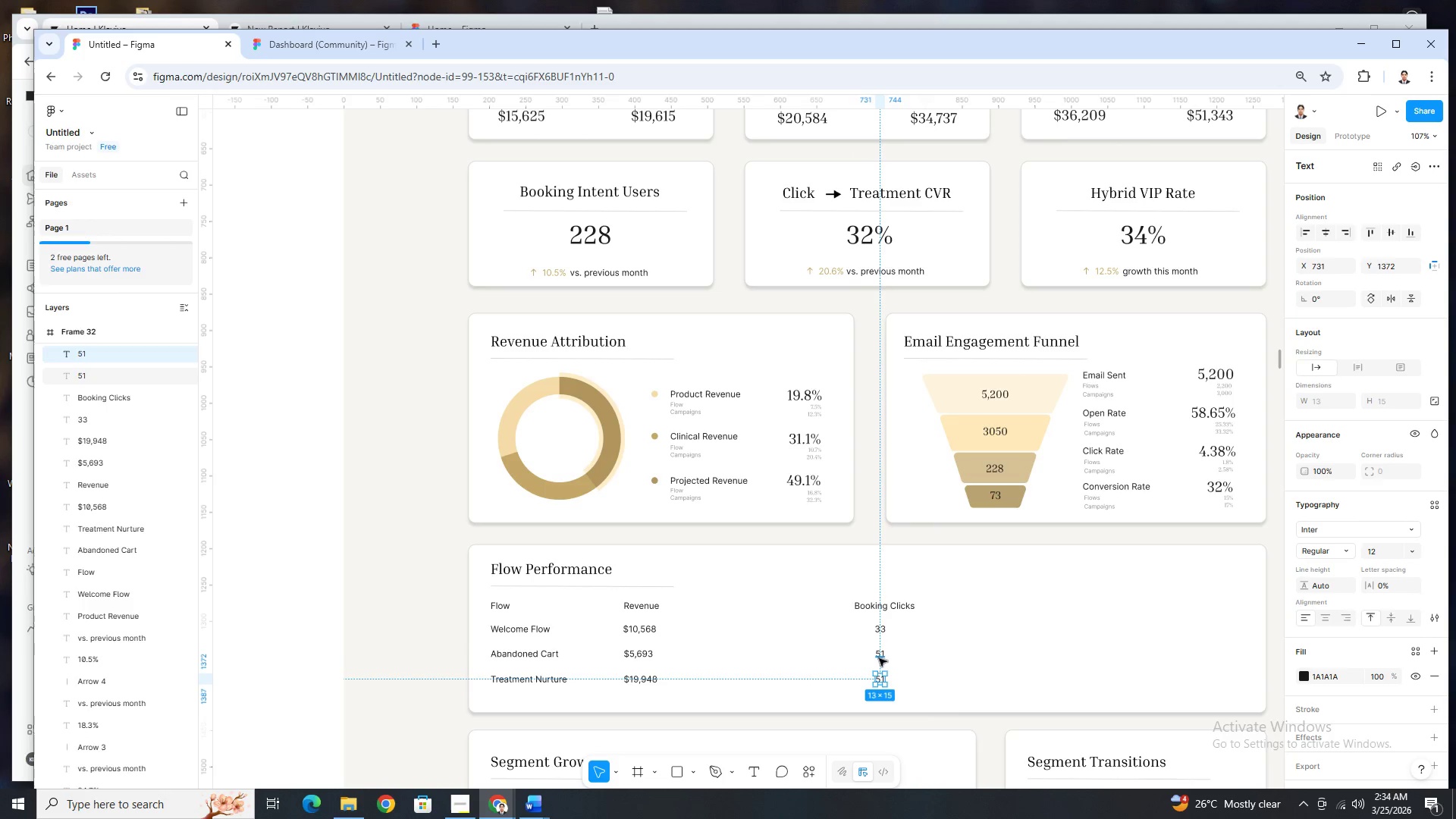 
double_click([879, 658])
 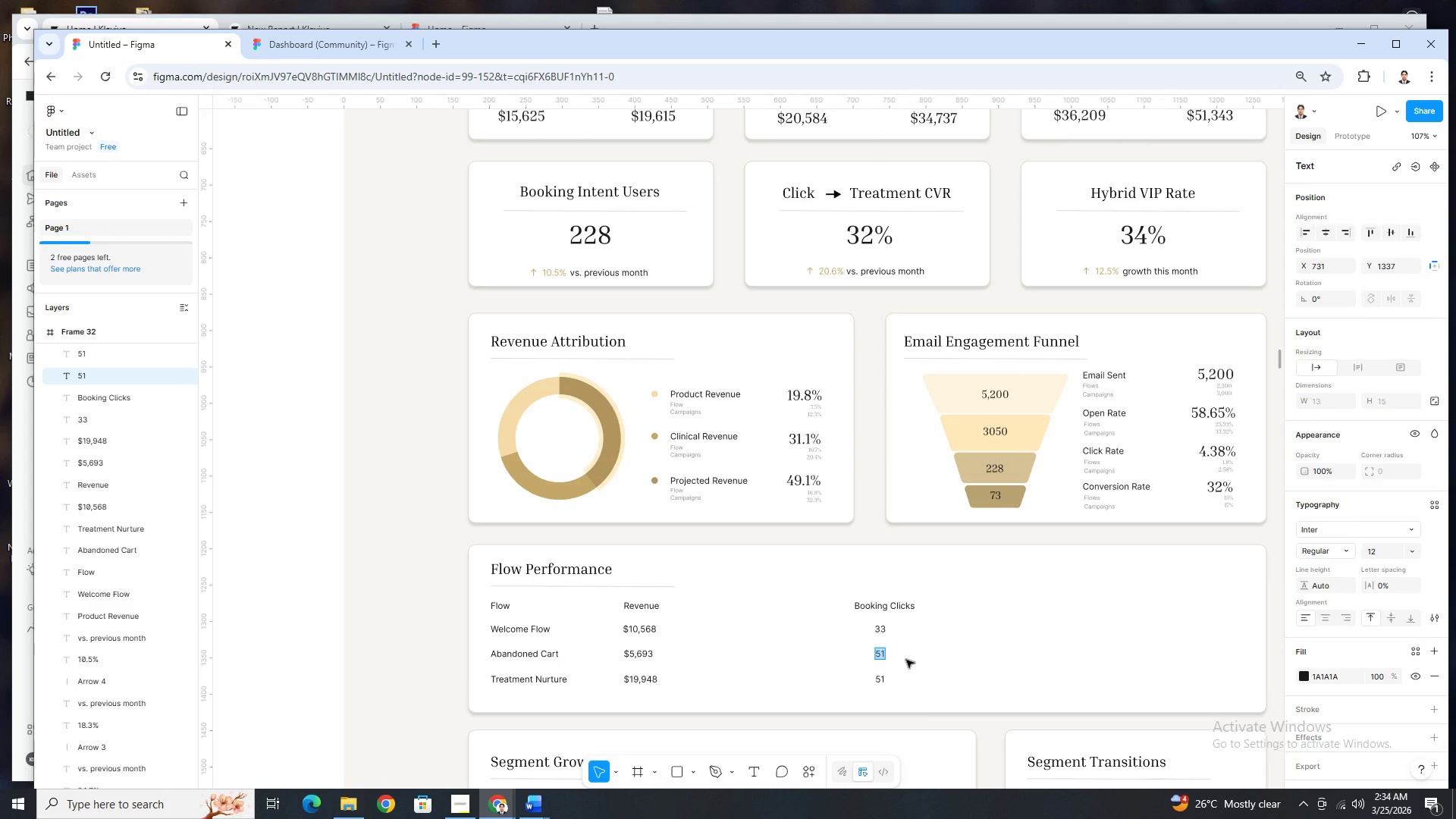 
key(Numpad3)
 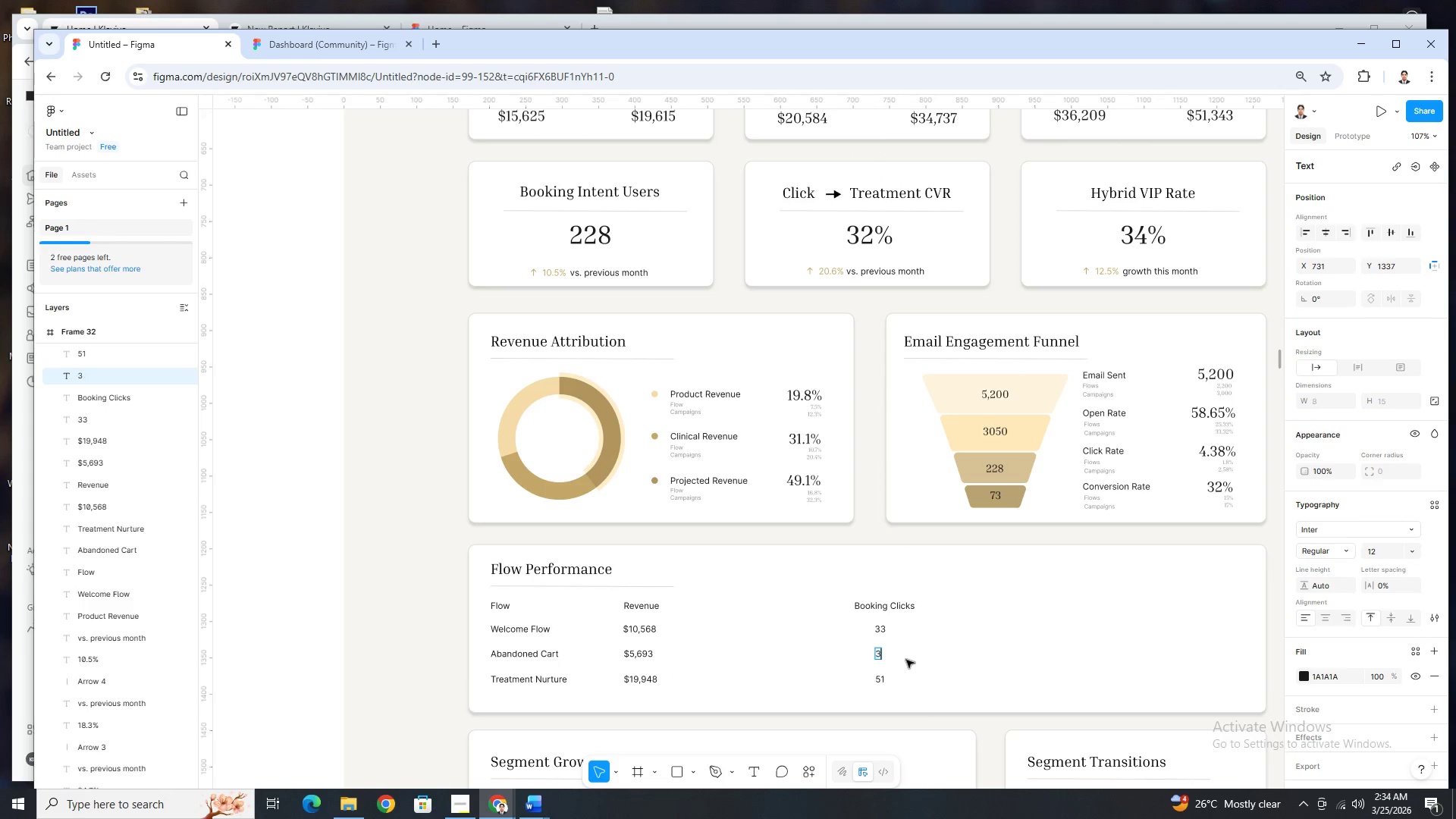 
key(Numpad2)
 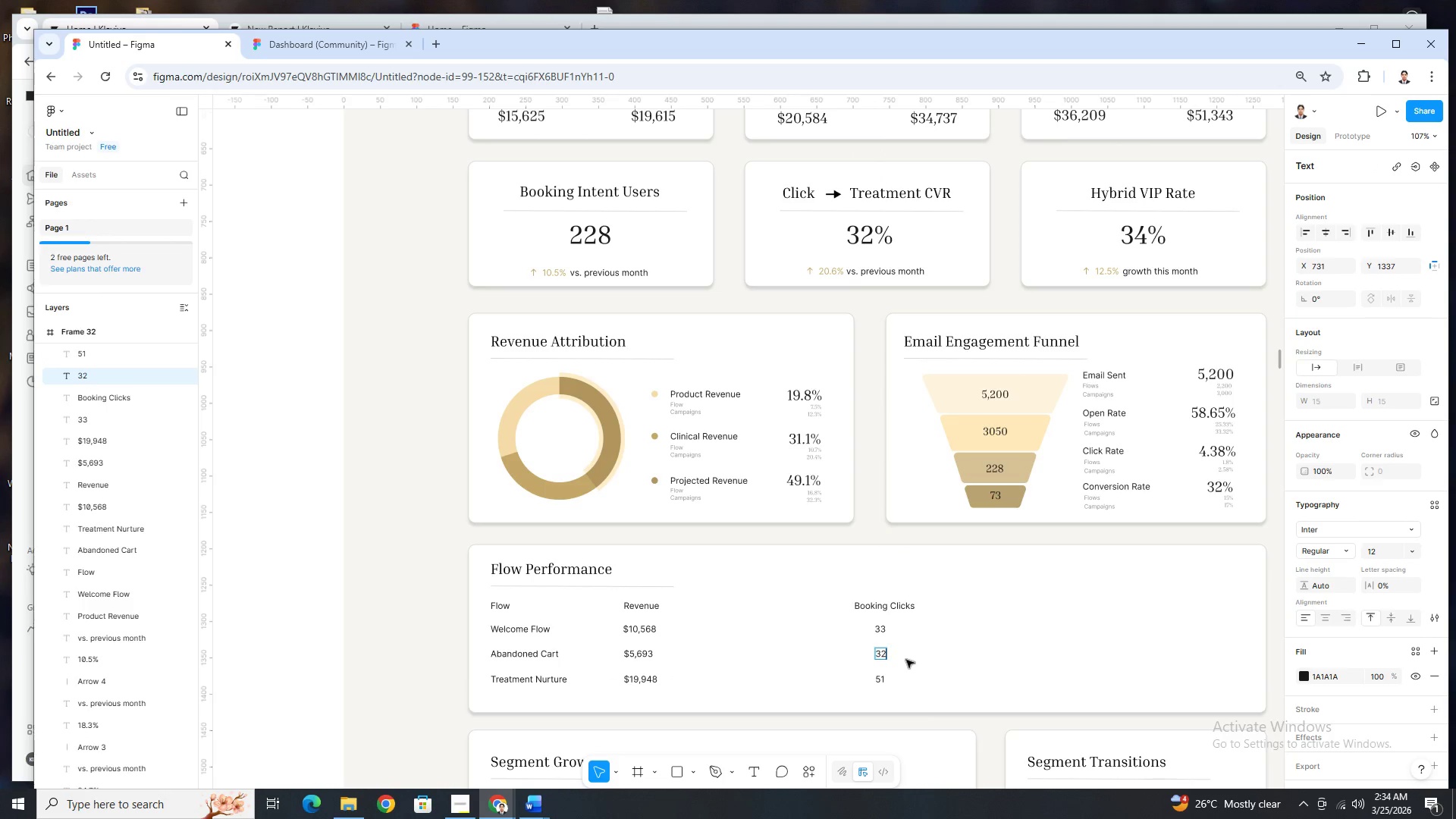 
double_click([880, 635])
 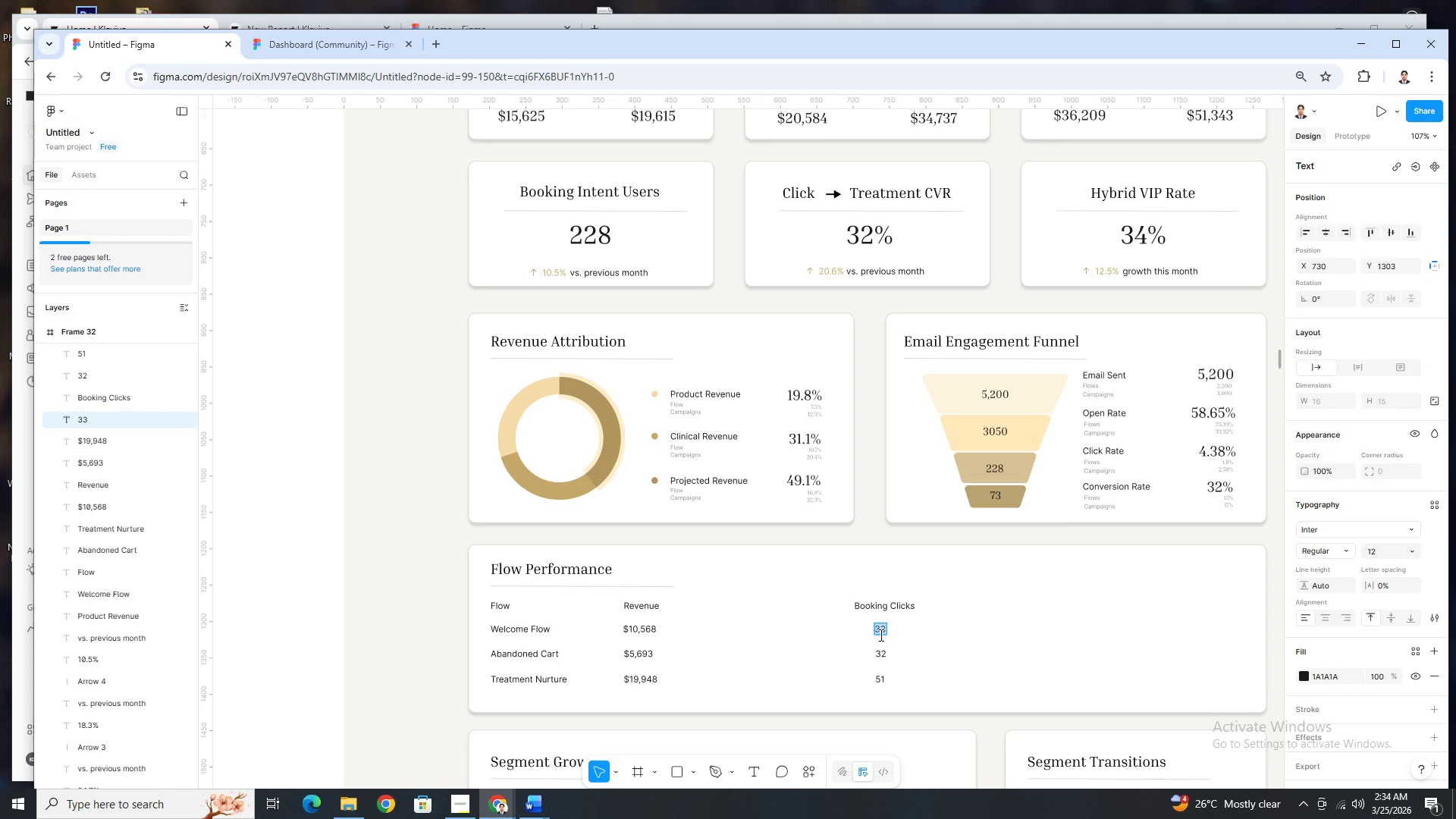 
key(Numpad2)
 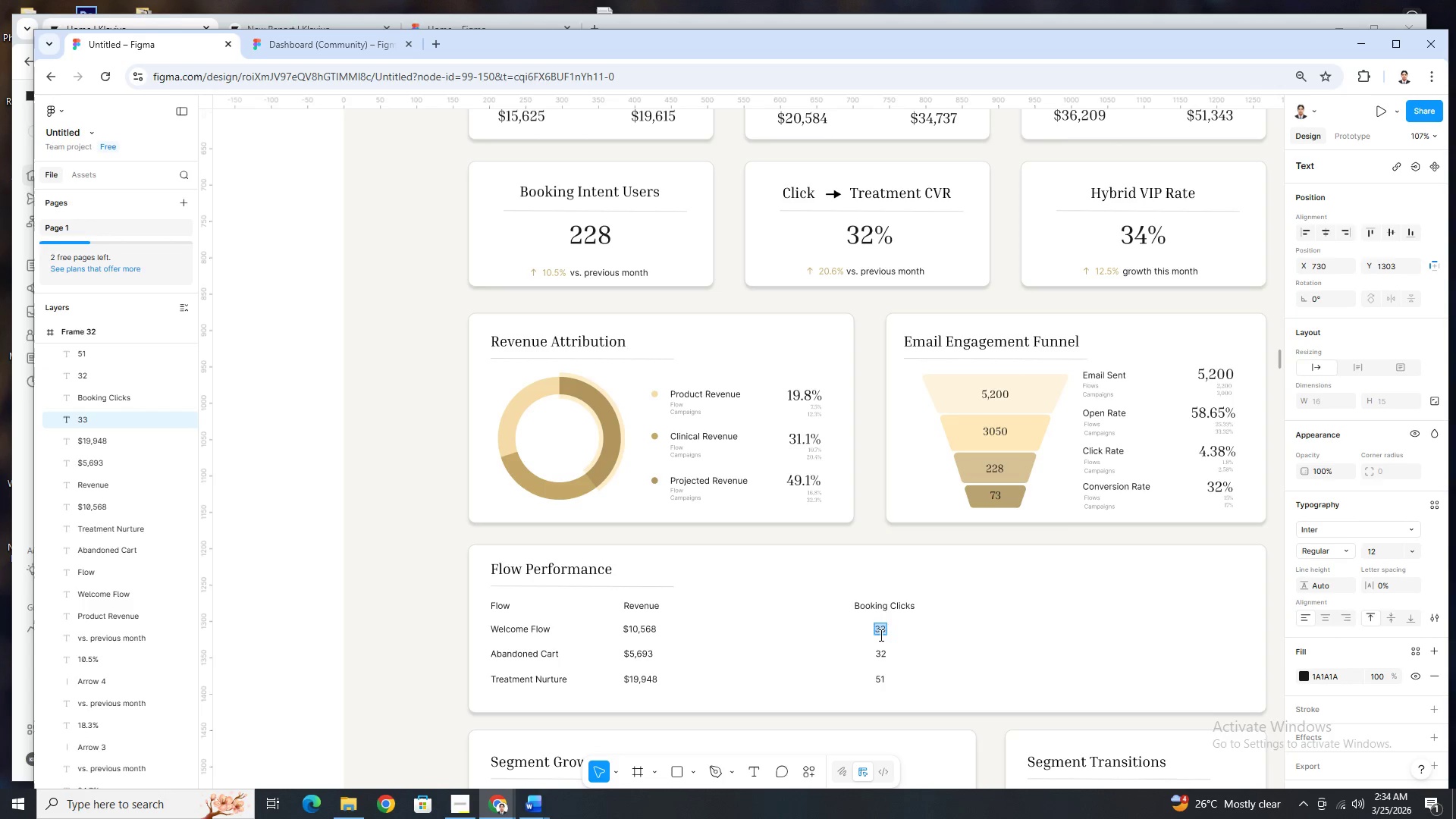 
key(Numpad3)
 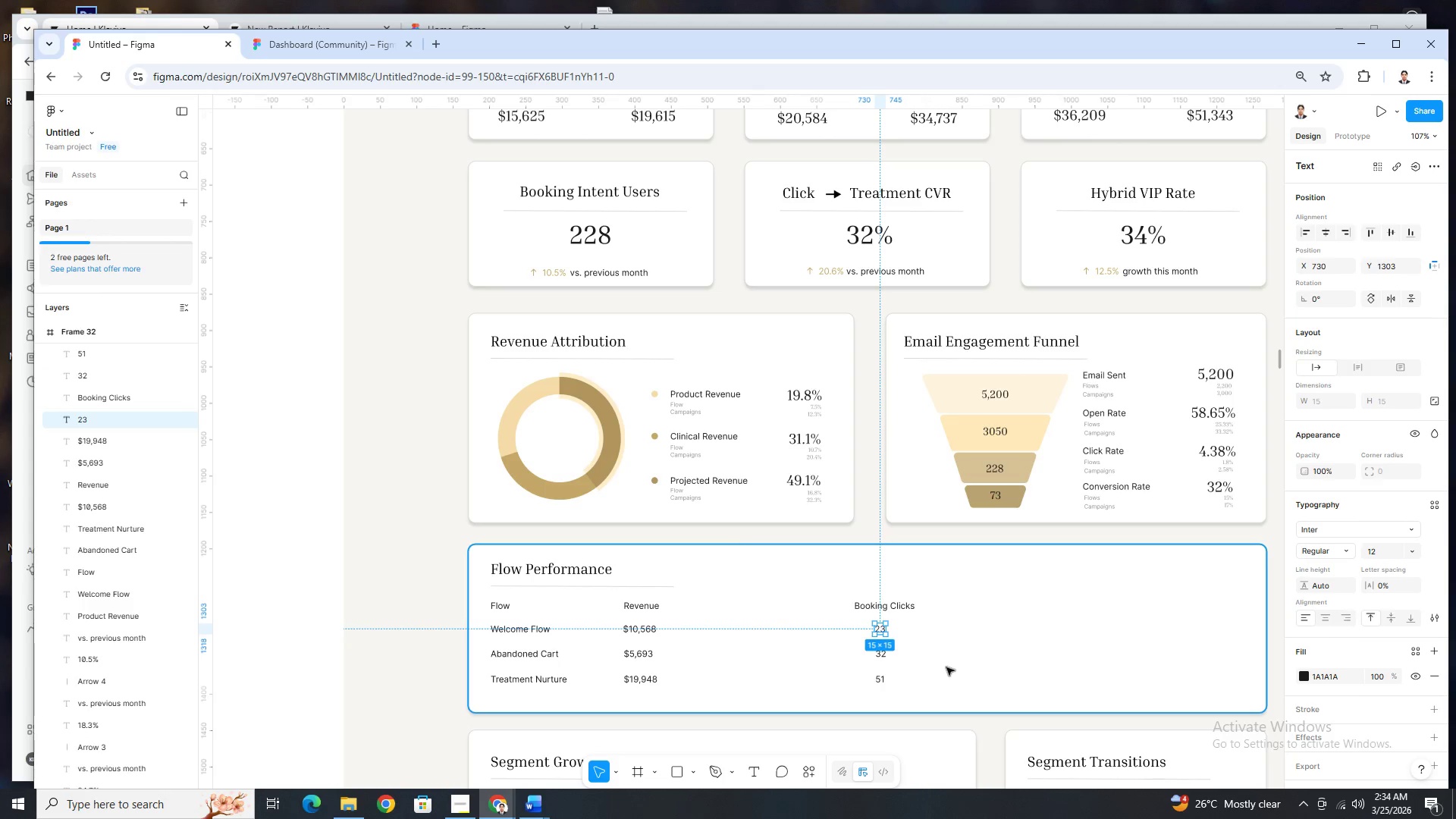 
double_click([946, 672])
 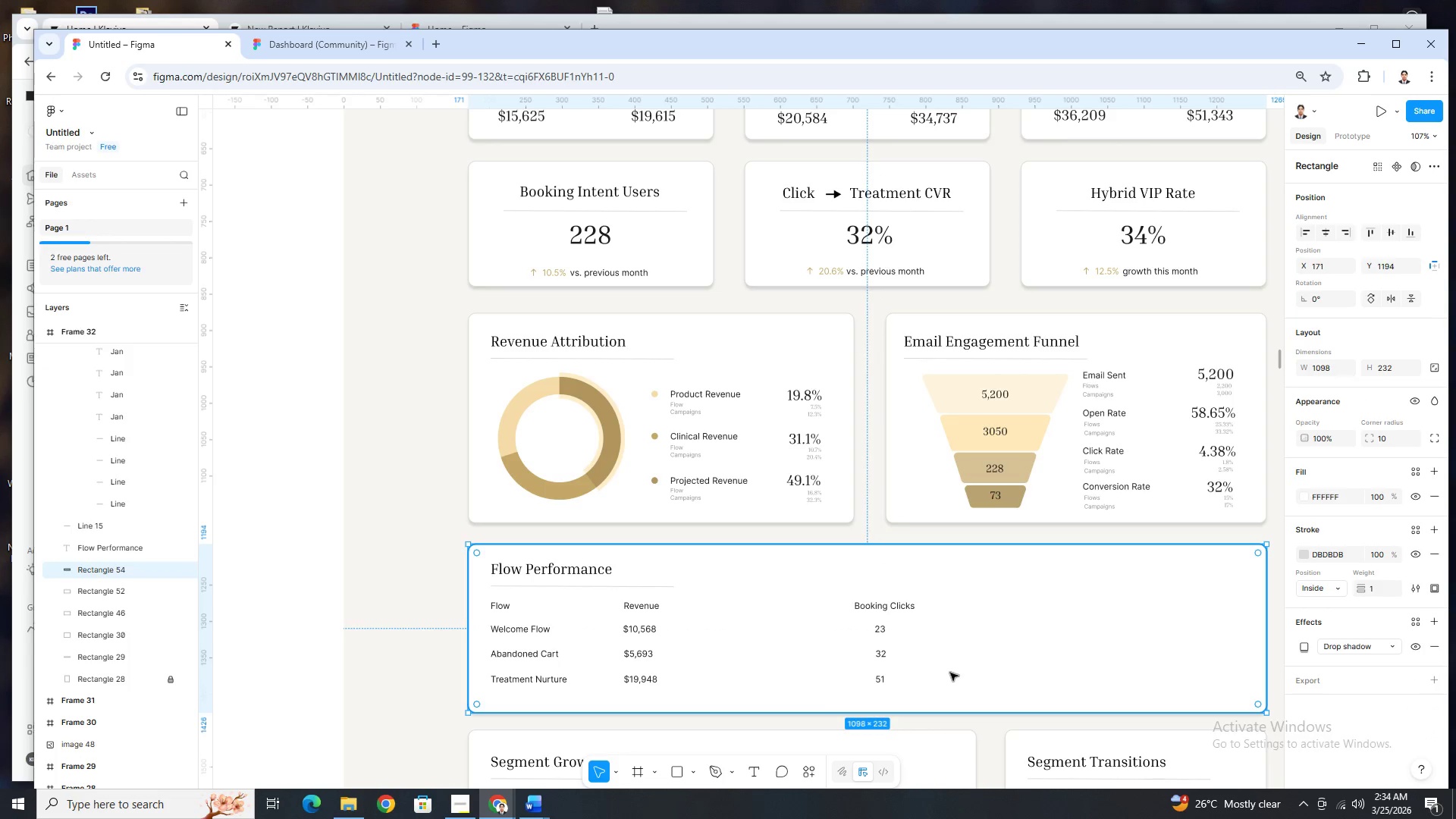 
hold_key(key=ControlLeft, duration=0.48)
scroll: coordinate [936, 701], scroll_direction: up, amount: 3.0
 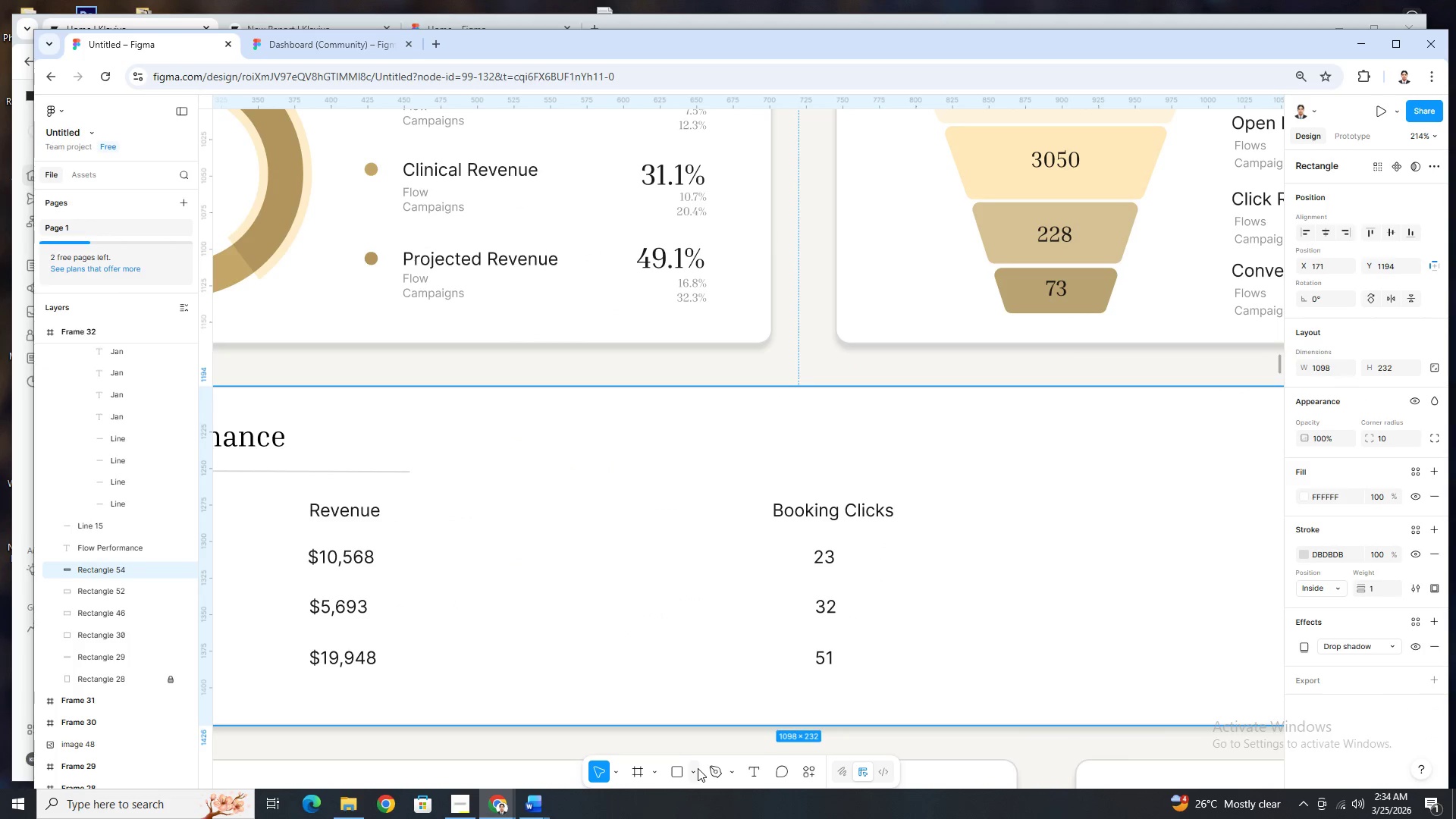 
left_click([680, 772])
 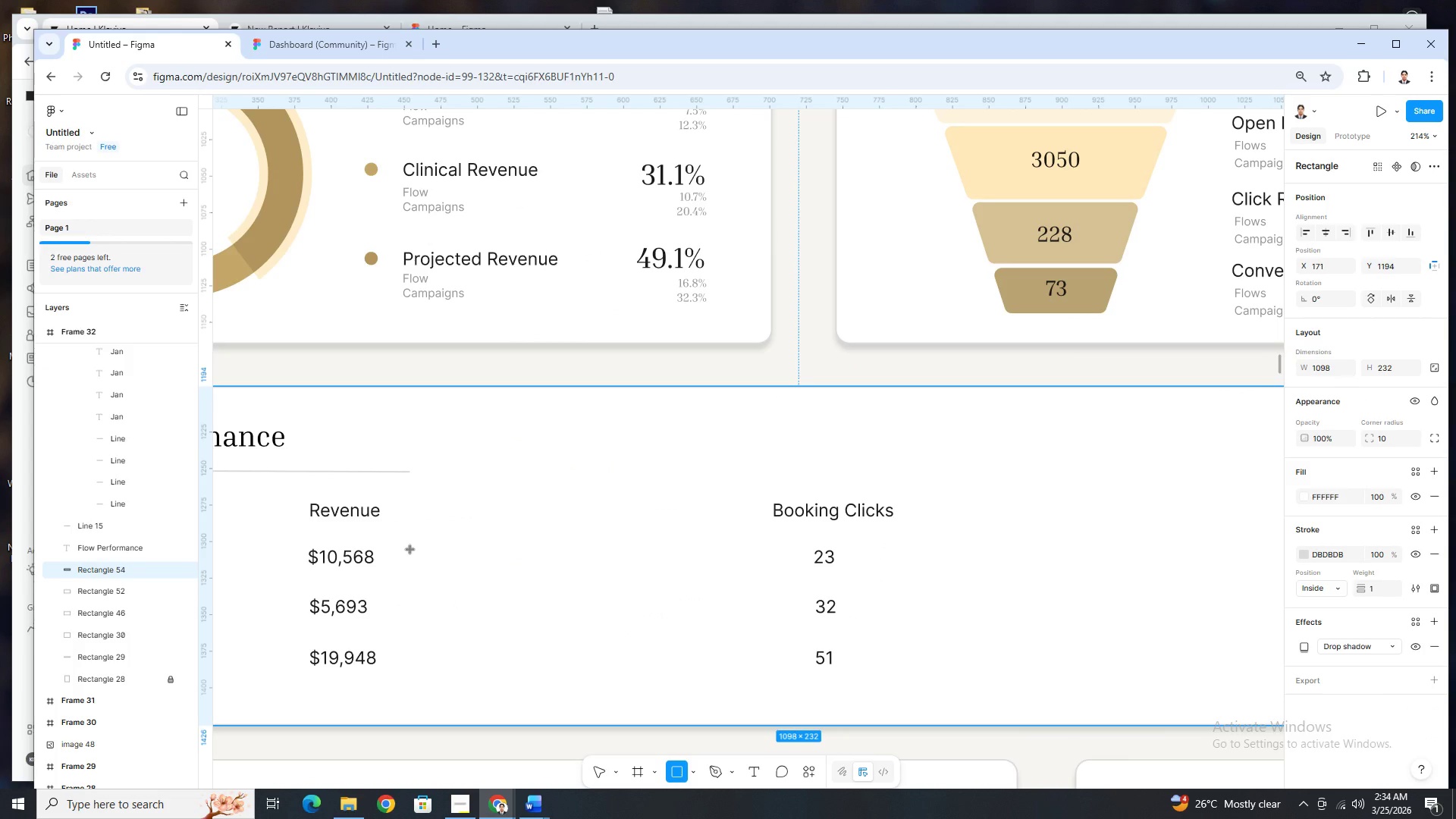 
left_click_drag(start_coordinate=[411, 548], to_coordinate=[535, 573])
 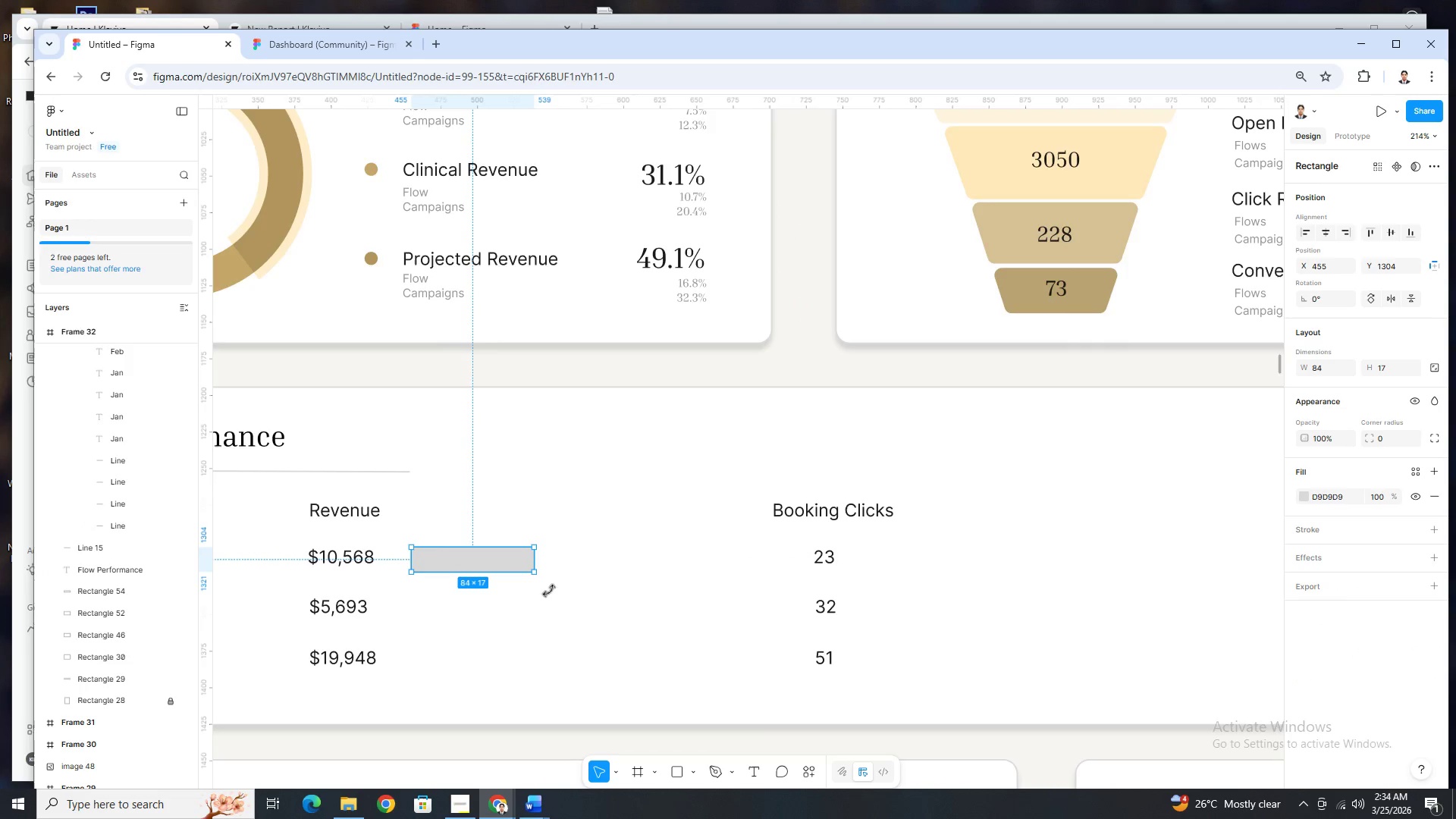 
hold_key(key=ControlLeft, duration=1.3)
scroll: coordinate [526, 619], scroll_direction: down, amount: 1.0
 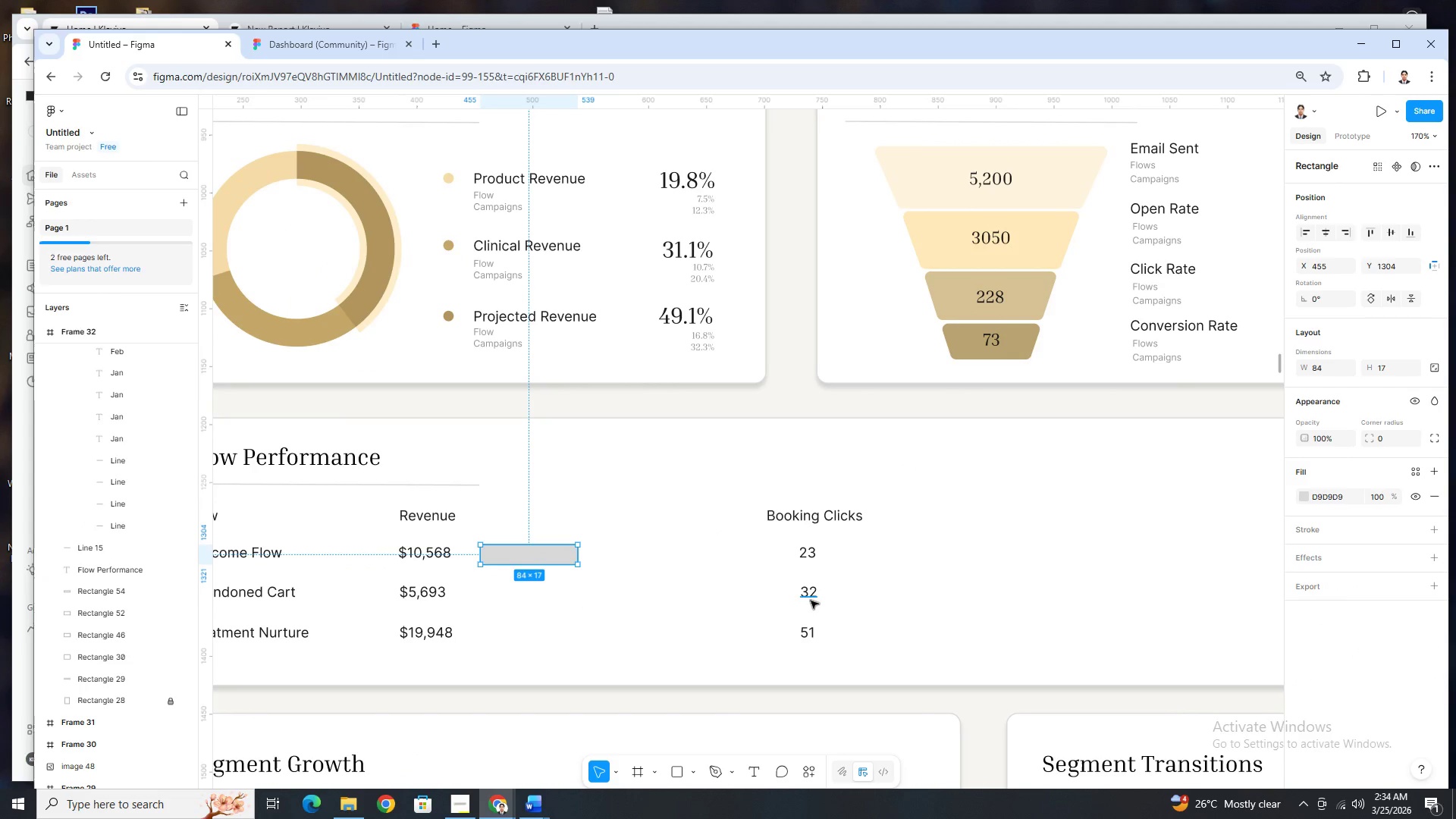 
double_click([812, 598])
 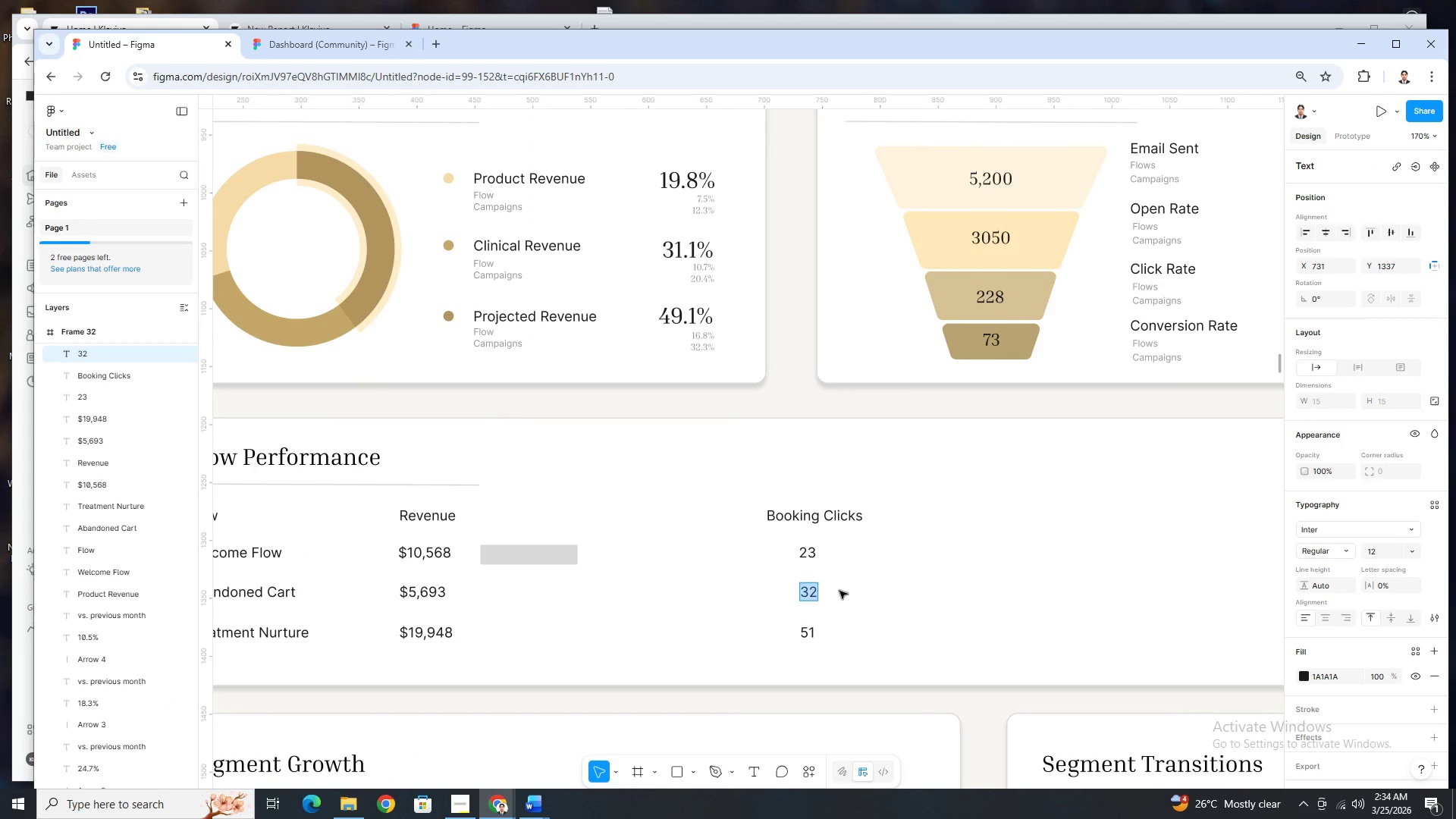 
type(23)
 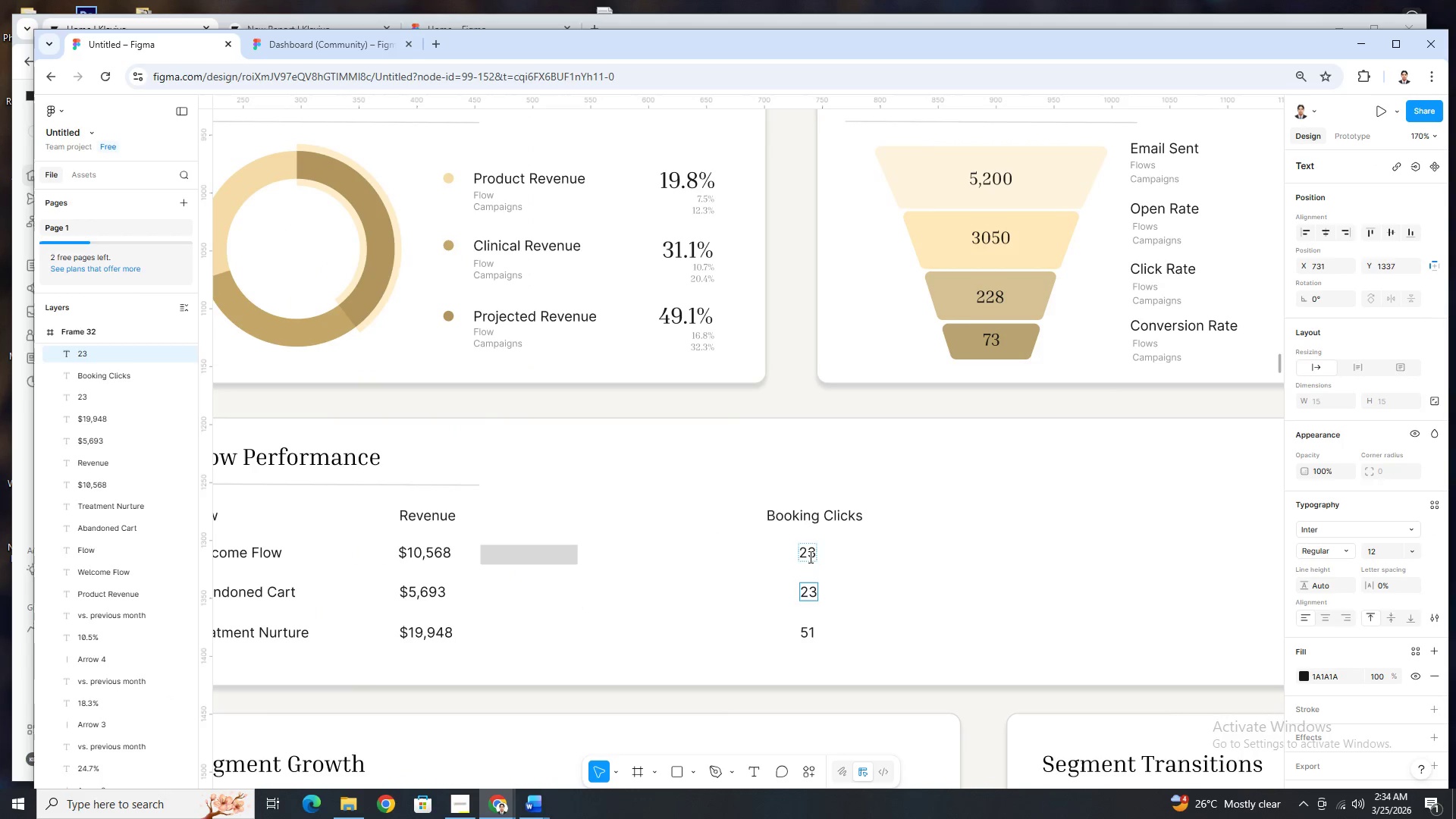 
double_click([809, 557])
 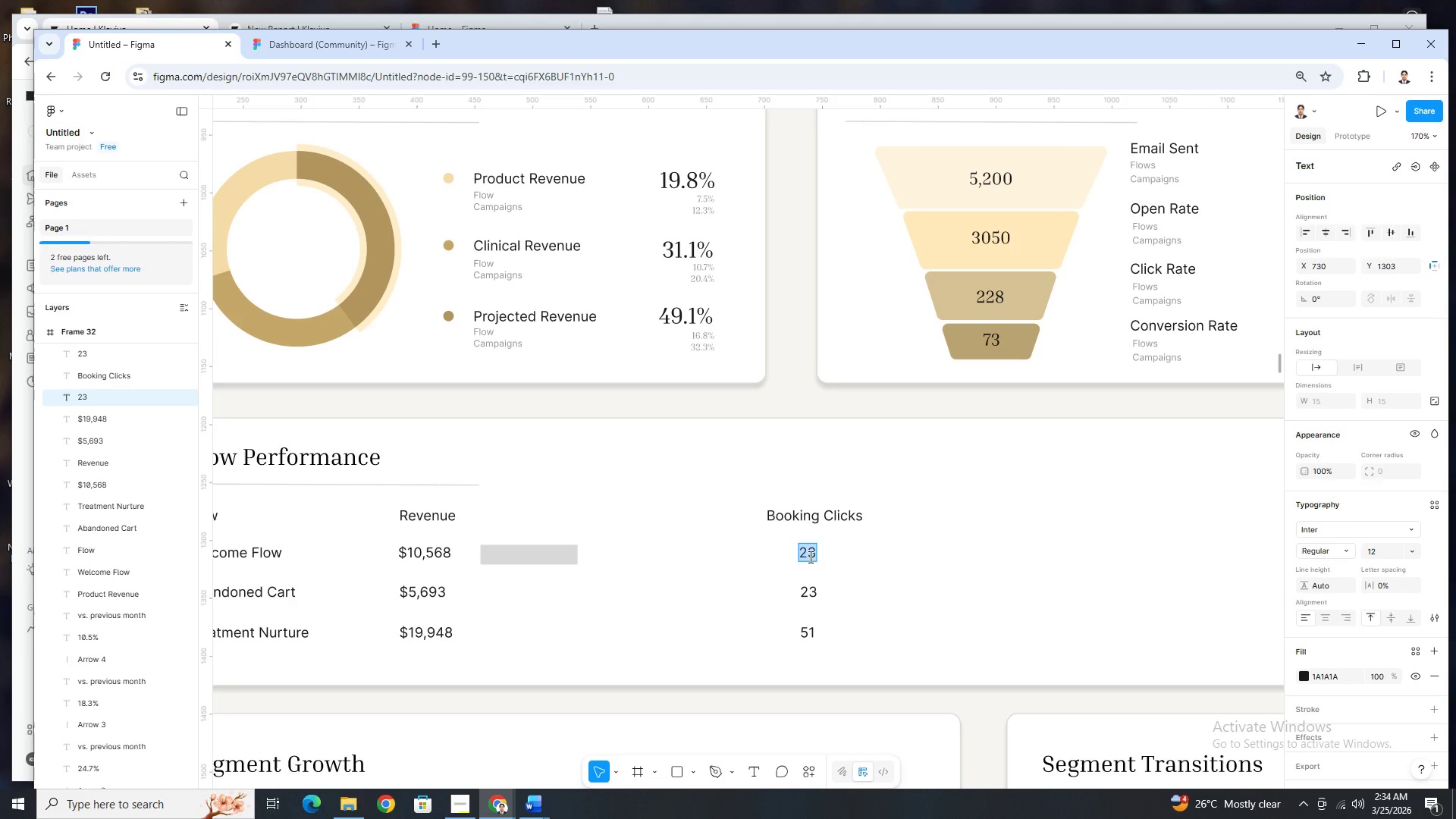 
type(32)
 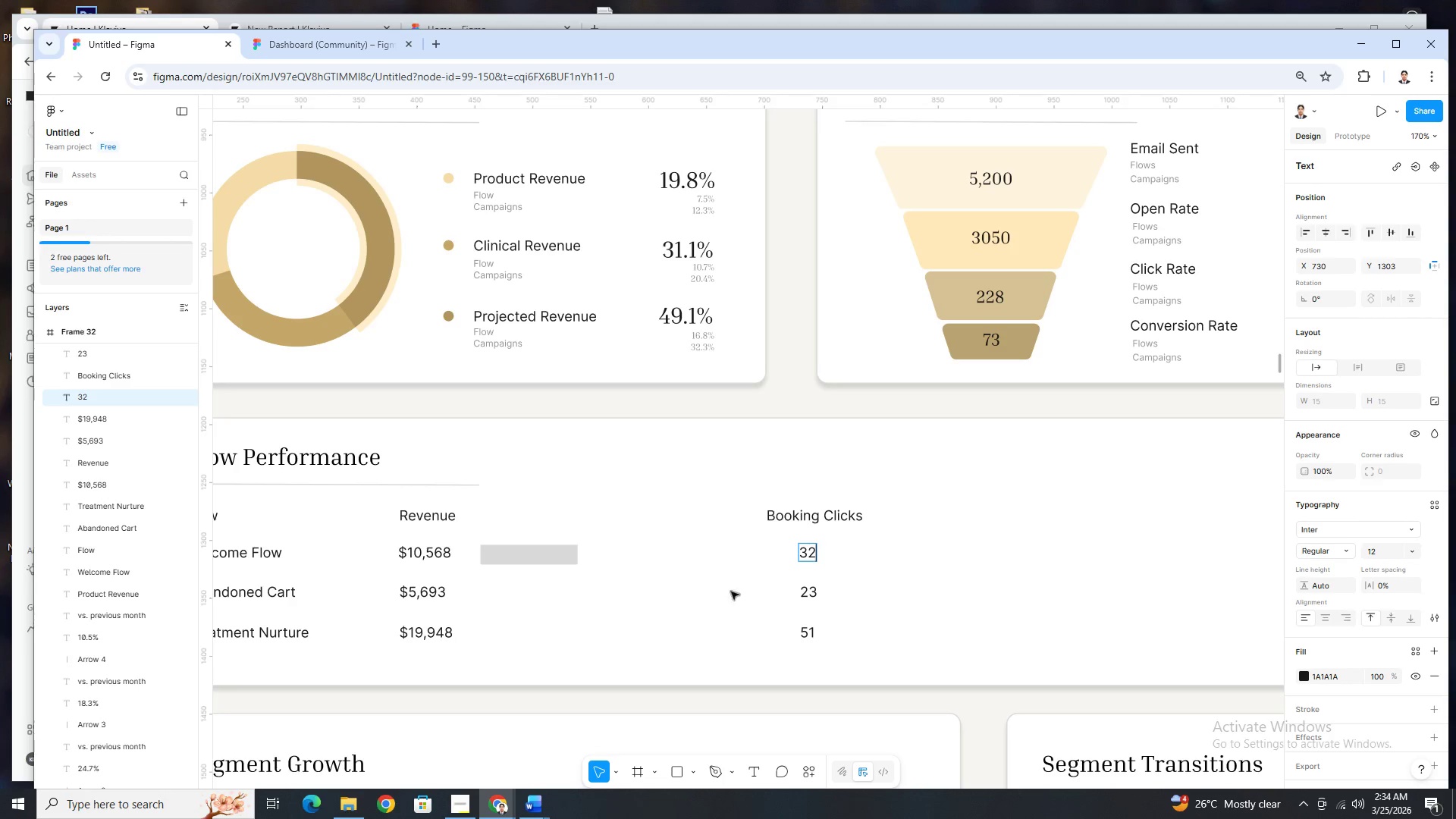 
left_click([714, 592])
 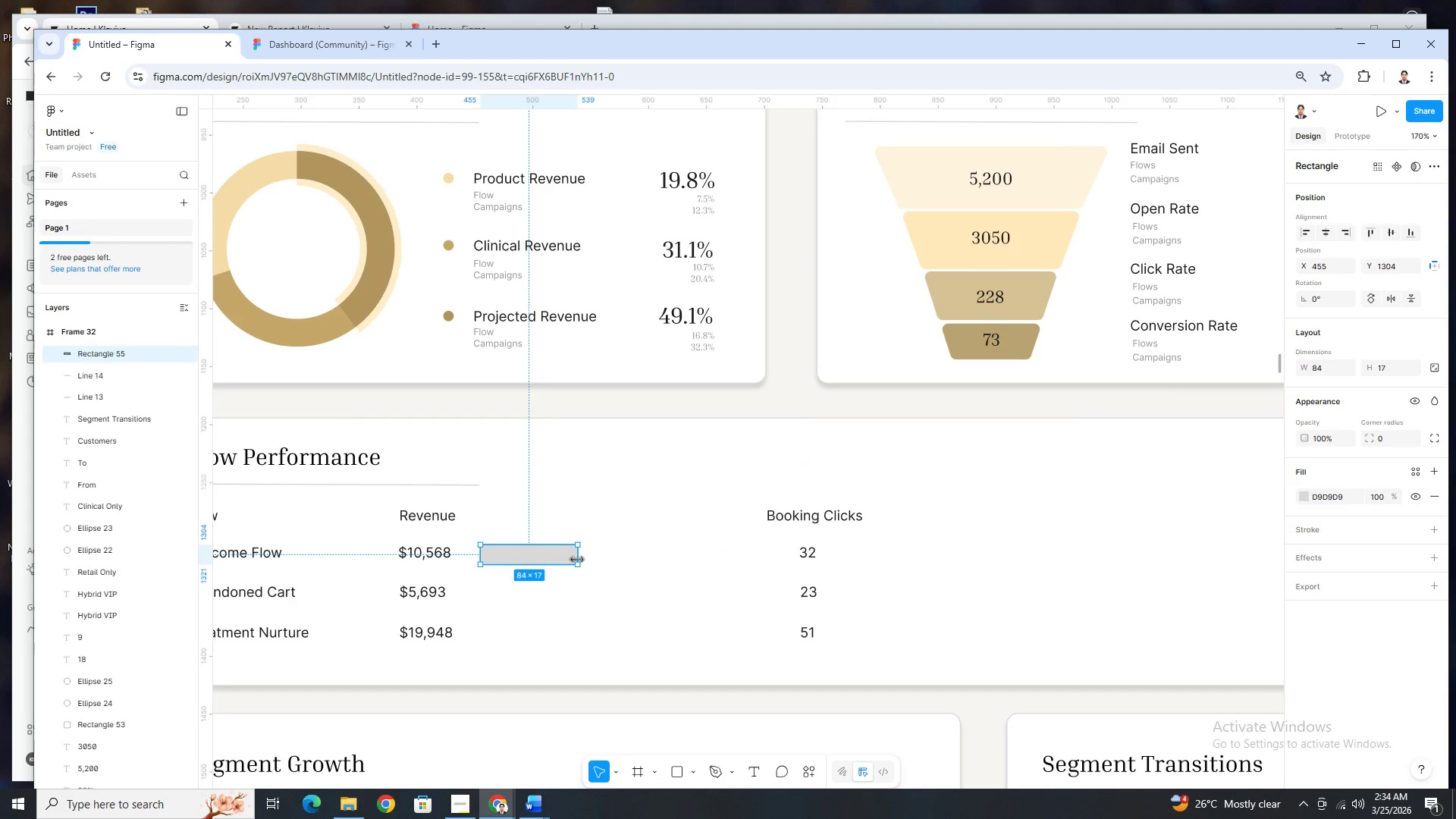 
left_click_drag(start_coordinate=[576, 559], to_coordinate=[620, 561])
 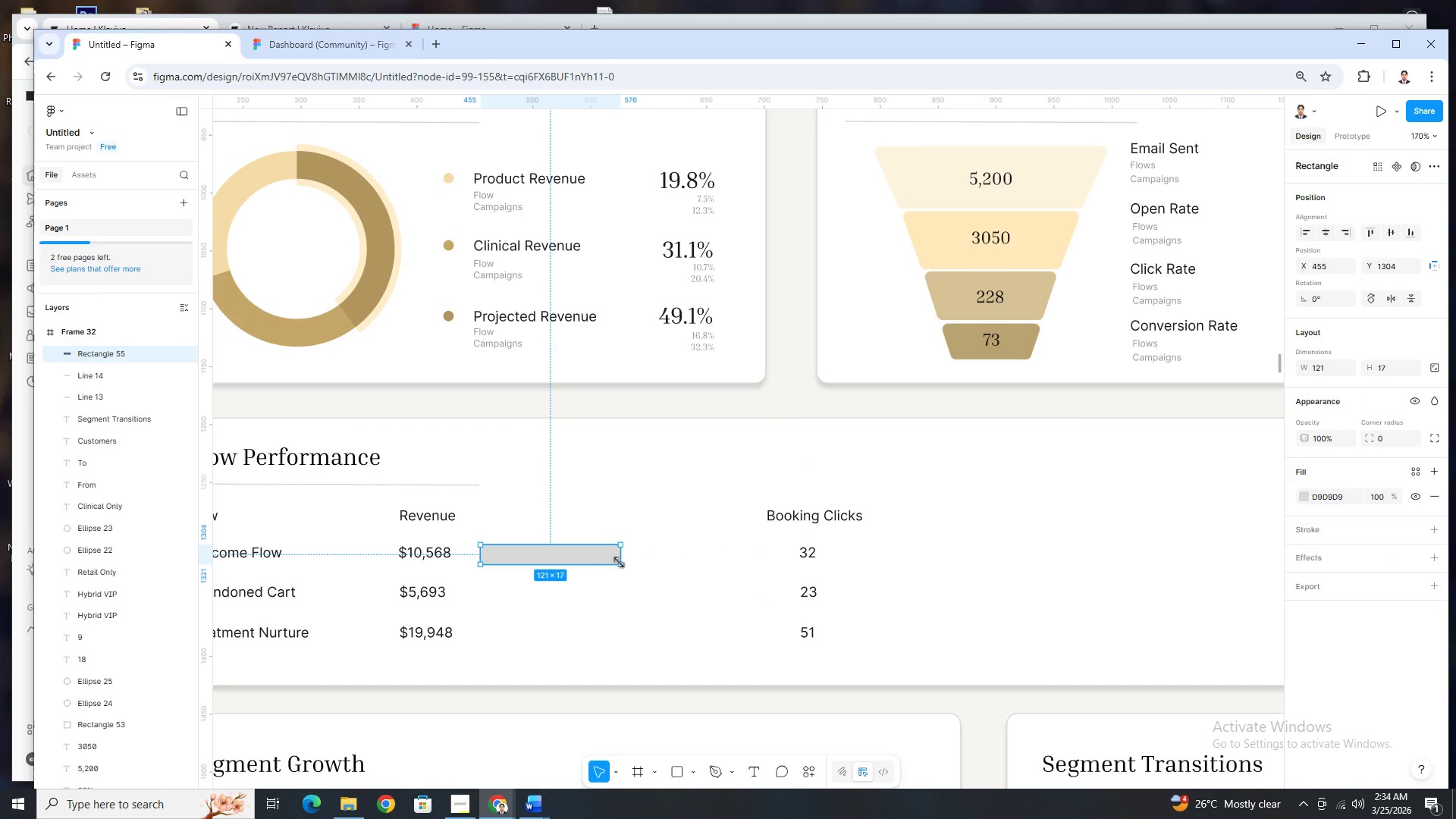 
key(Control+X)
 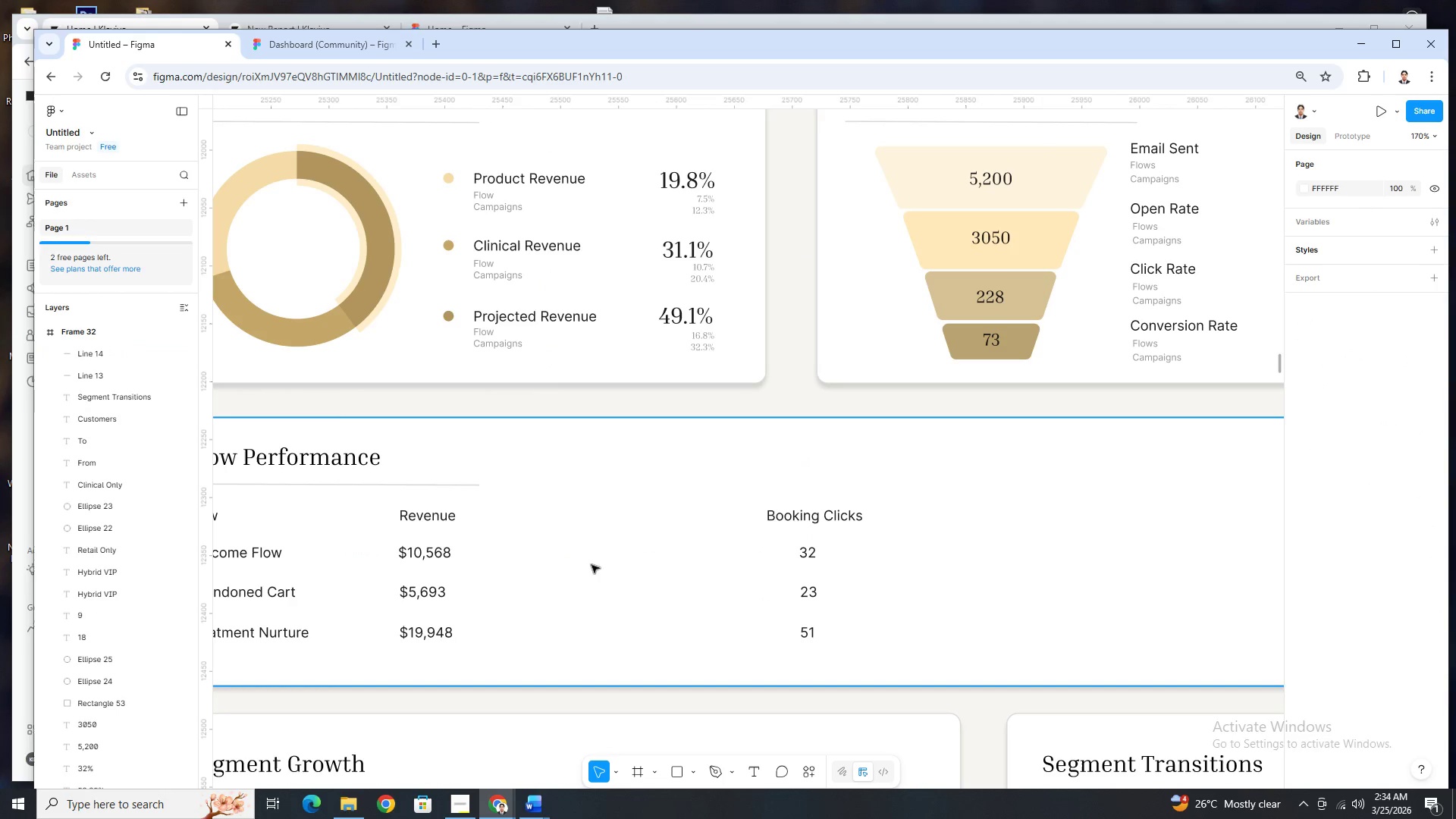 
key(Control+C)
 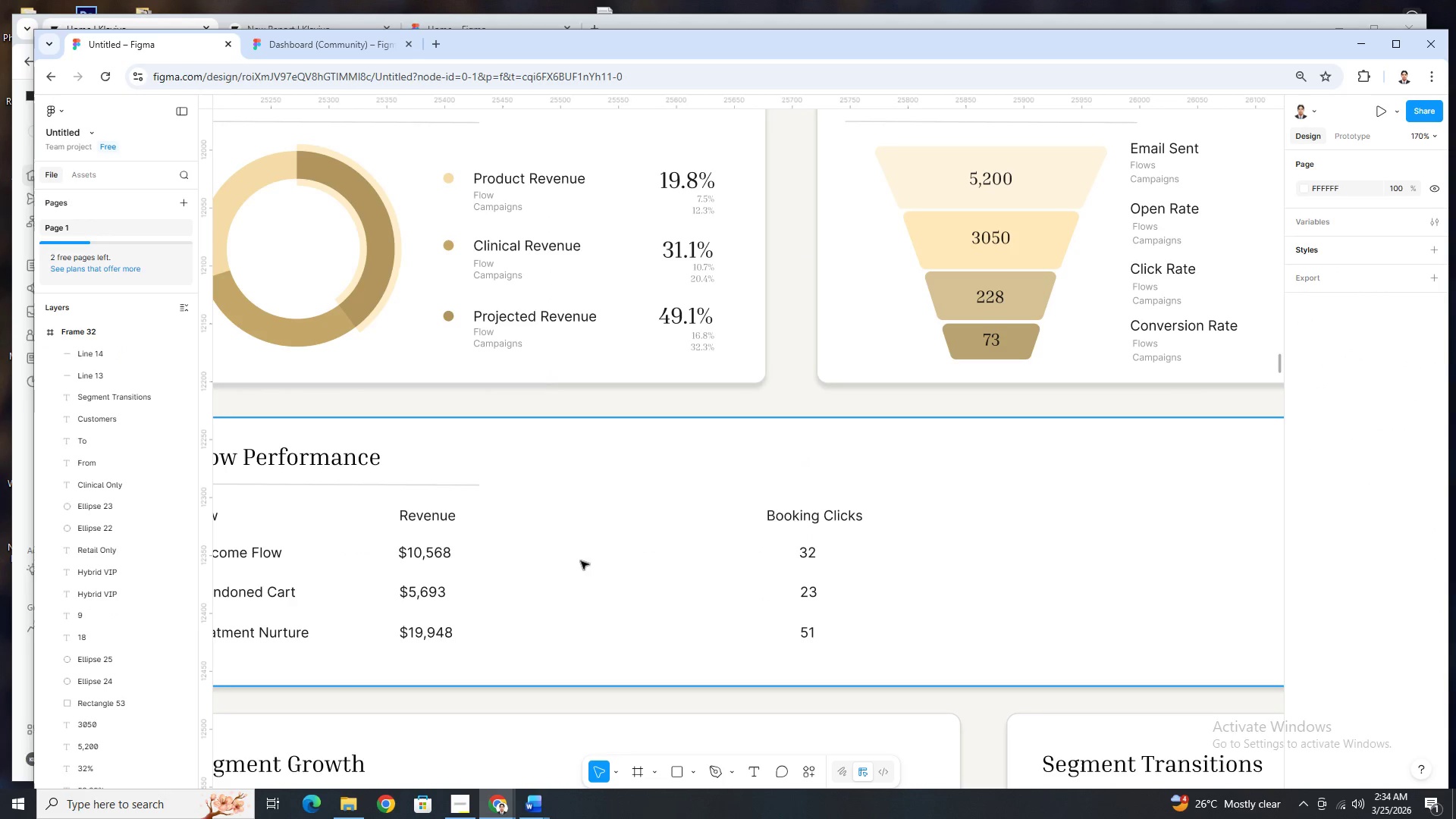 
key(Control+Z)
 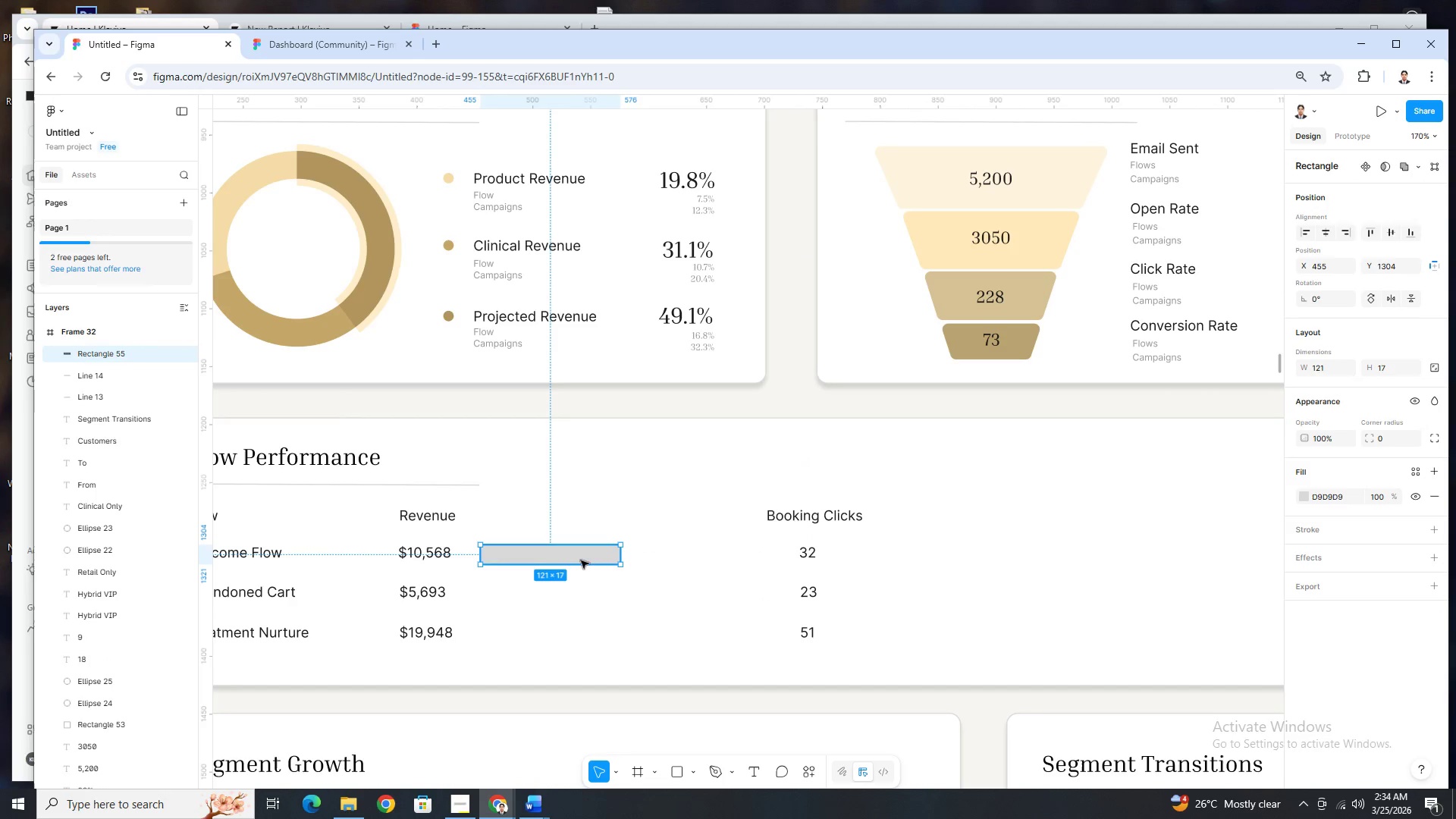 
key(Control+ControlLeft)
 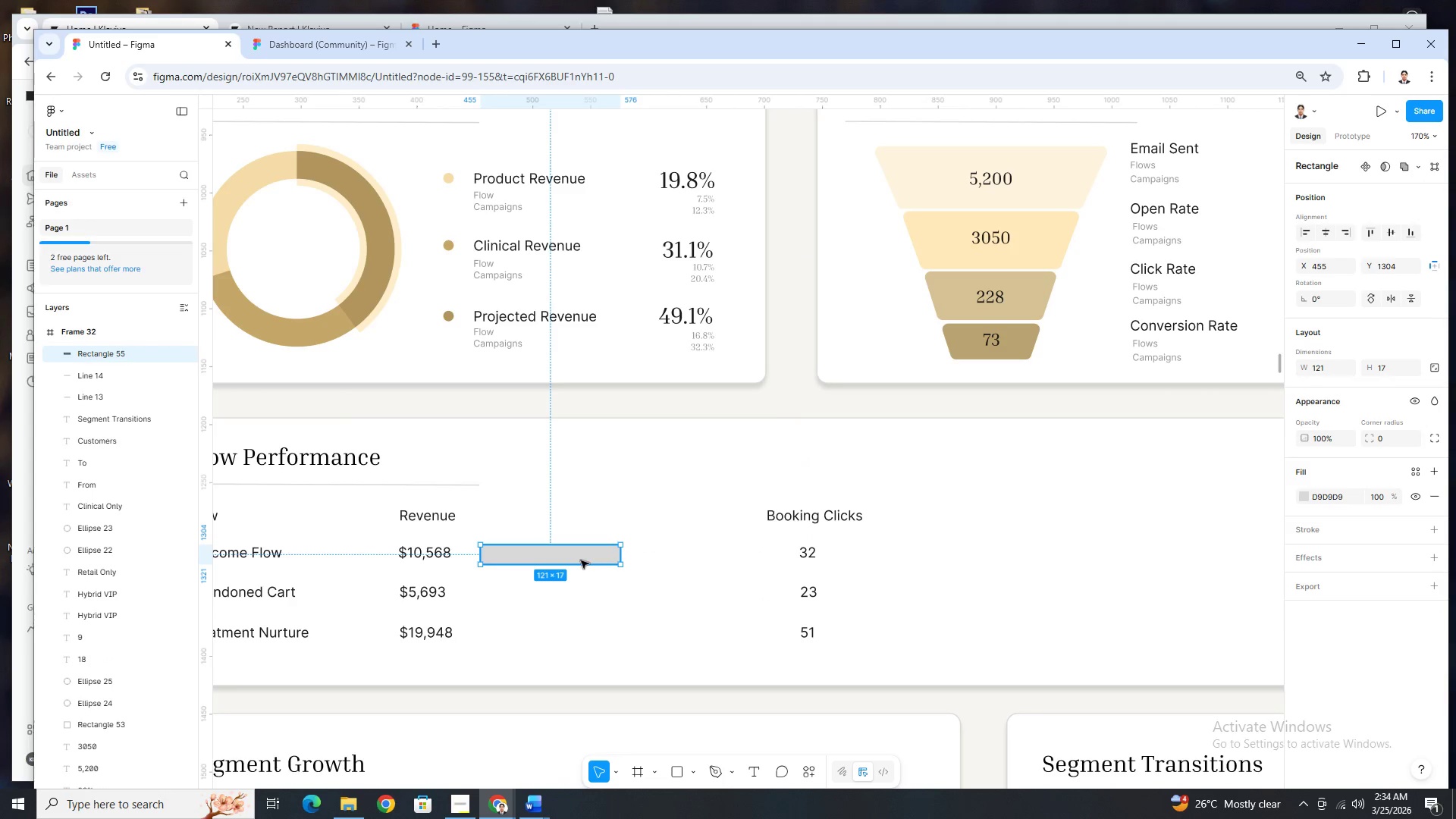 
left_click([581, 560])
 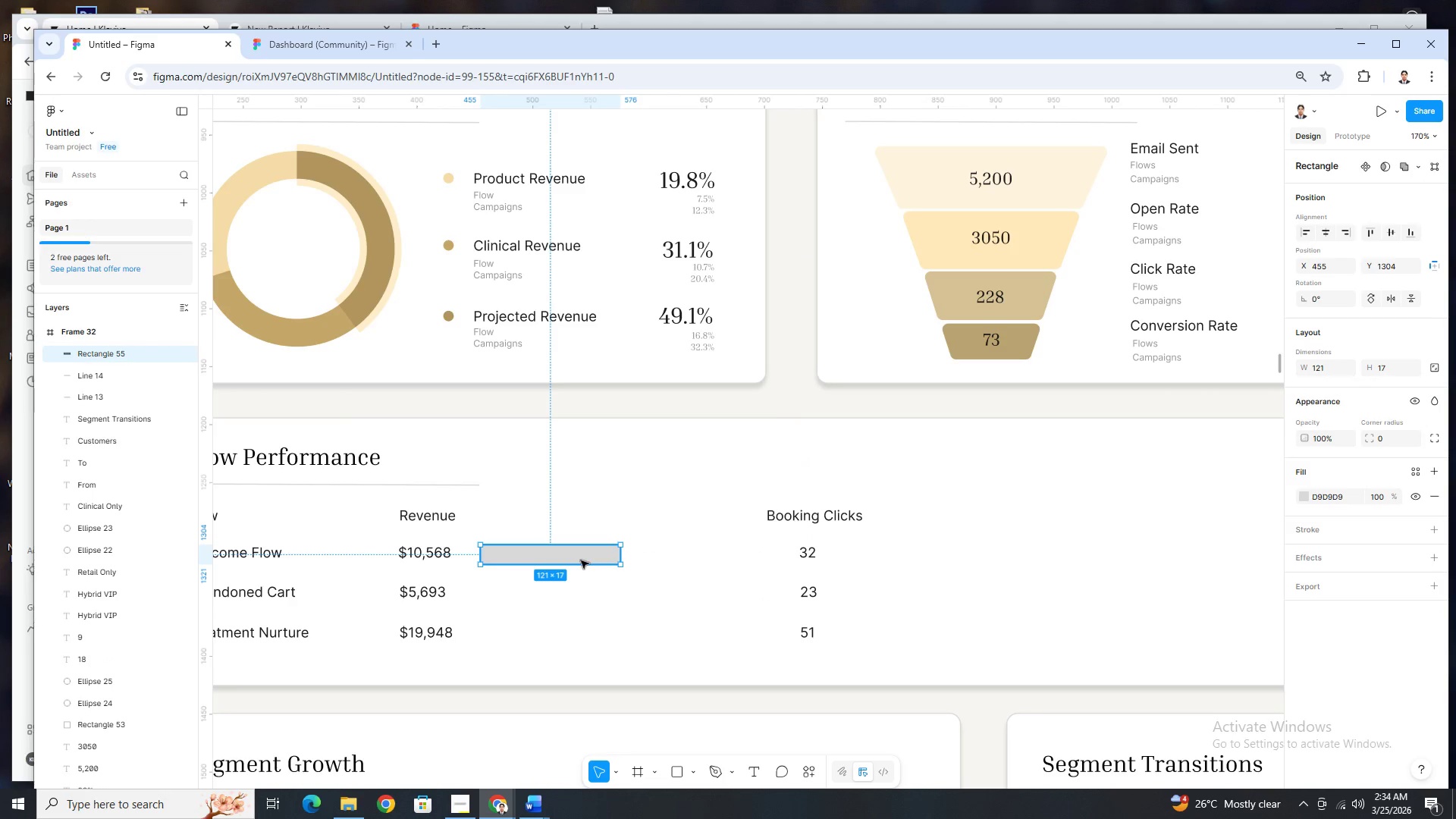 
hold_key(key=ControlLeft, duration=0.95)
 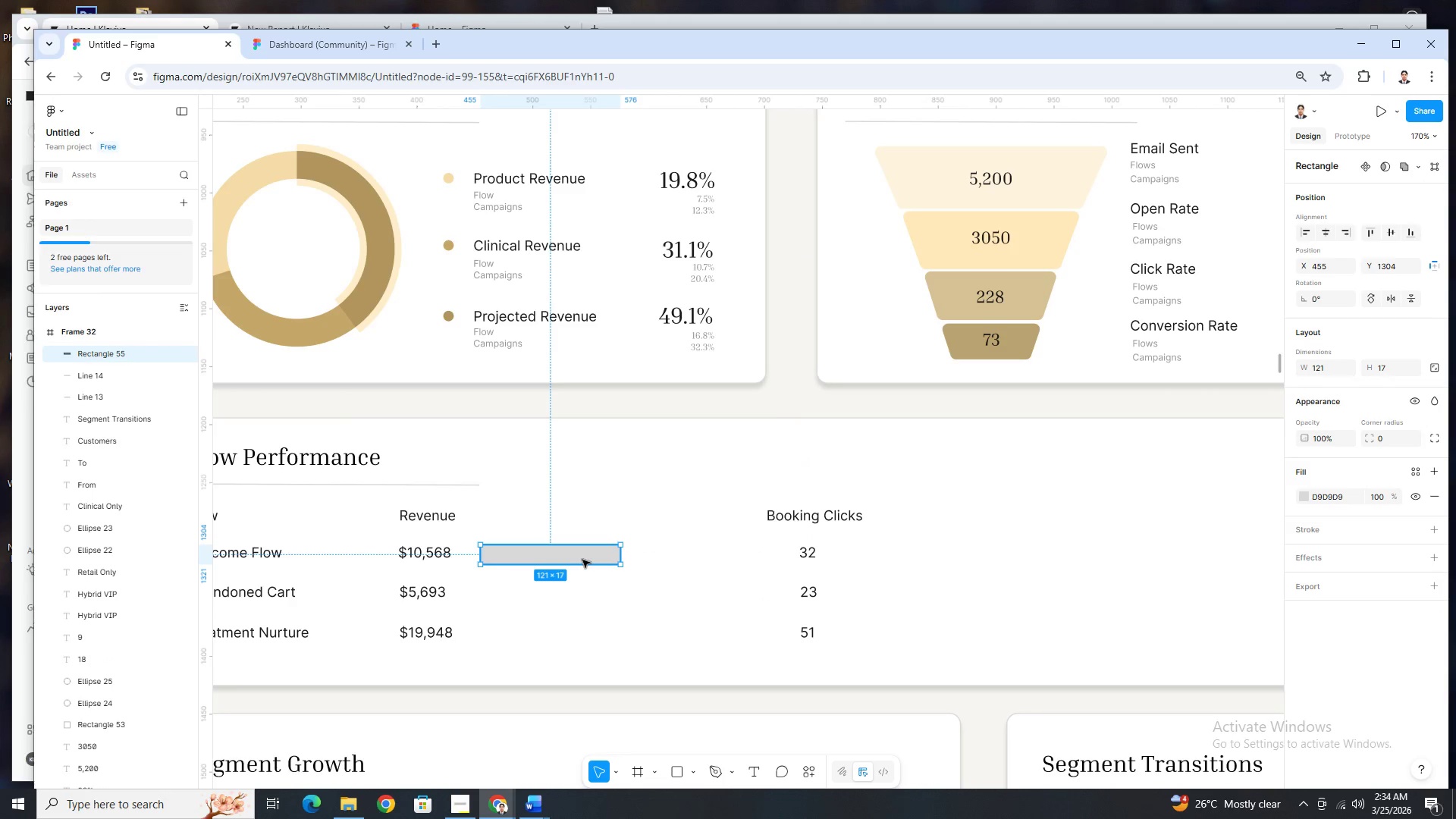 
left_click([582, 560])
 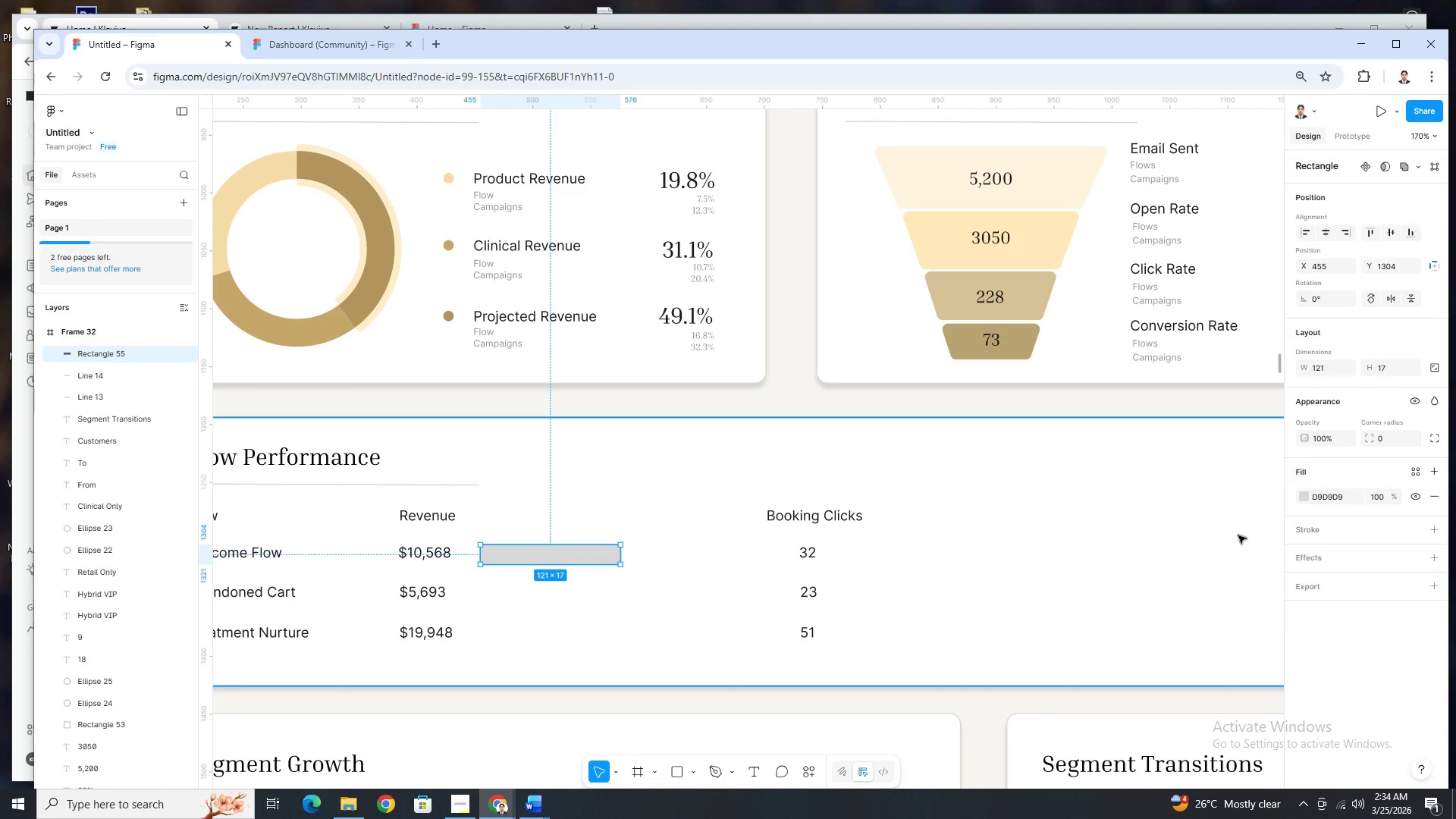 
hold_key(key=ControlLeft, duration=0.45)
 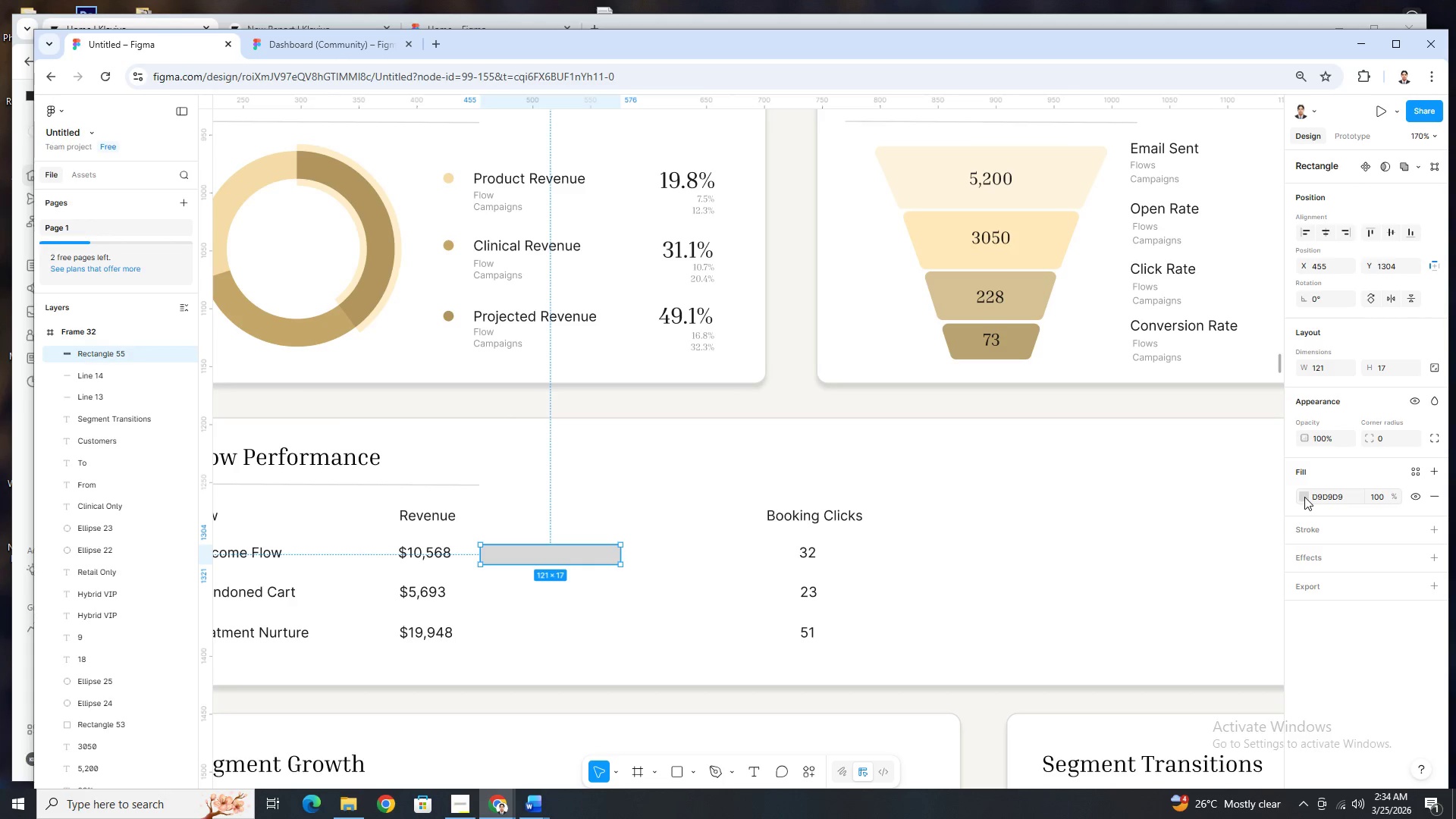 
left_click([1304, 497])
 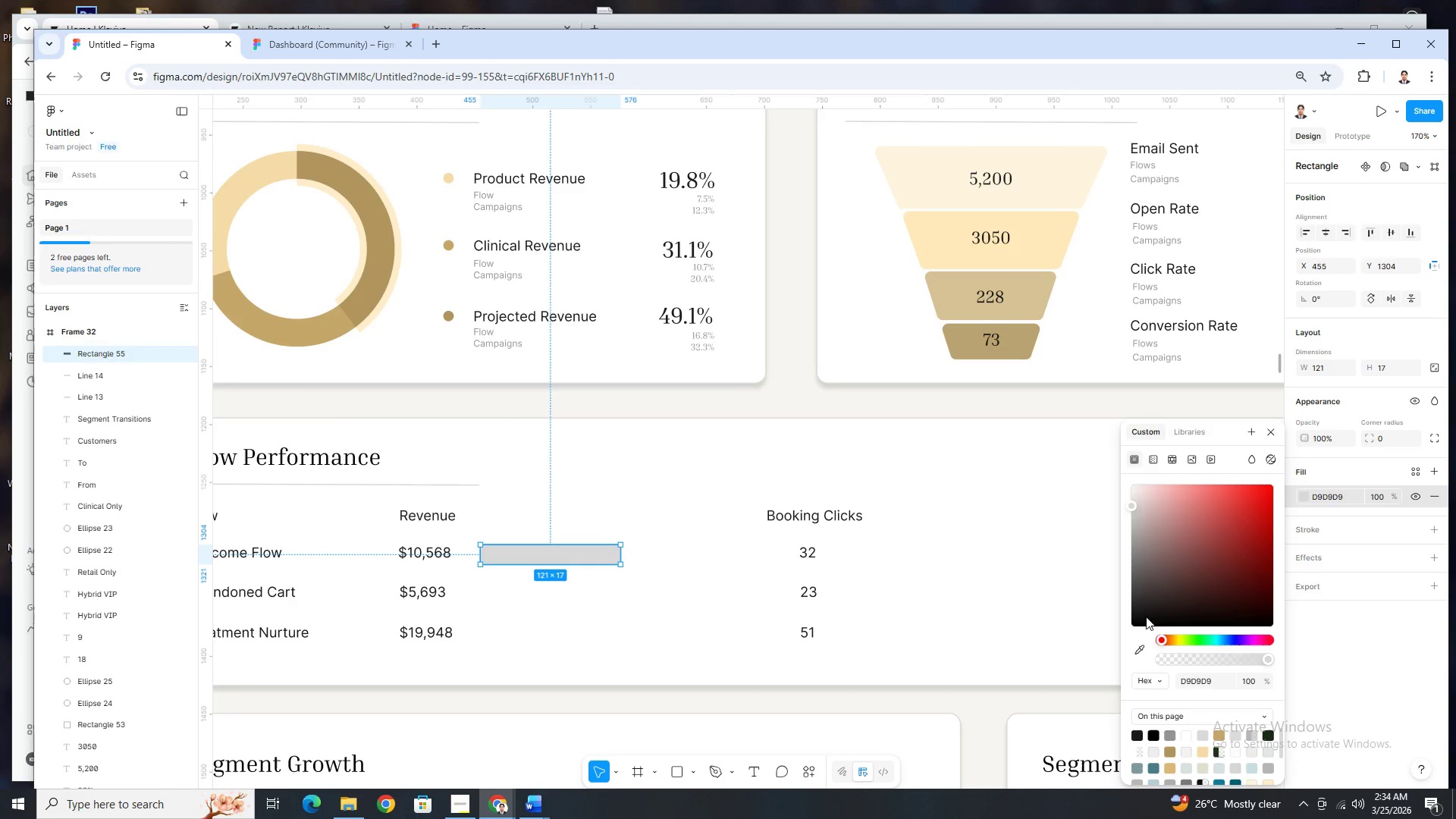 
left_click([1144, 645])
 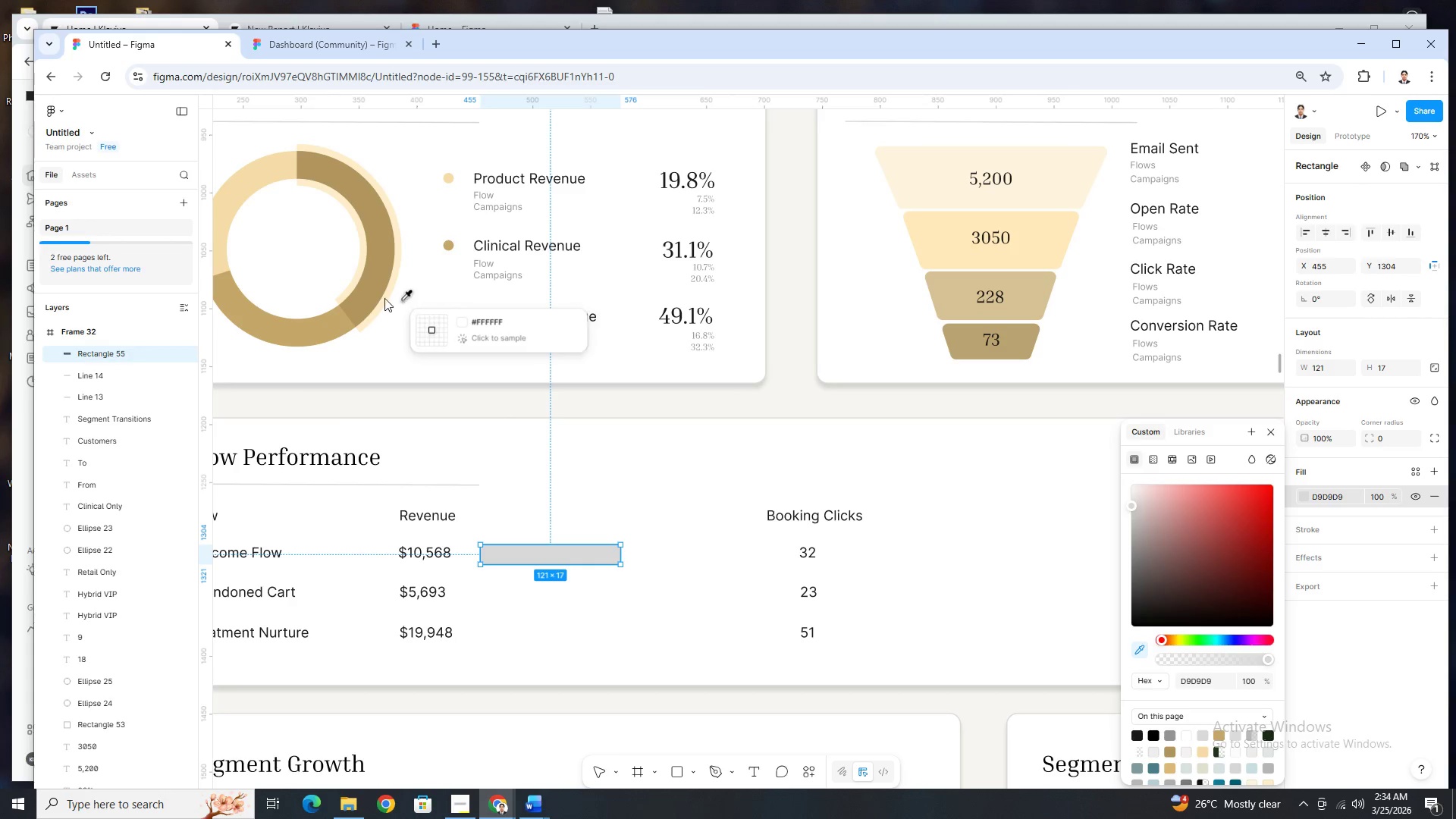 
left_click([372, 296])
 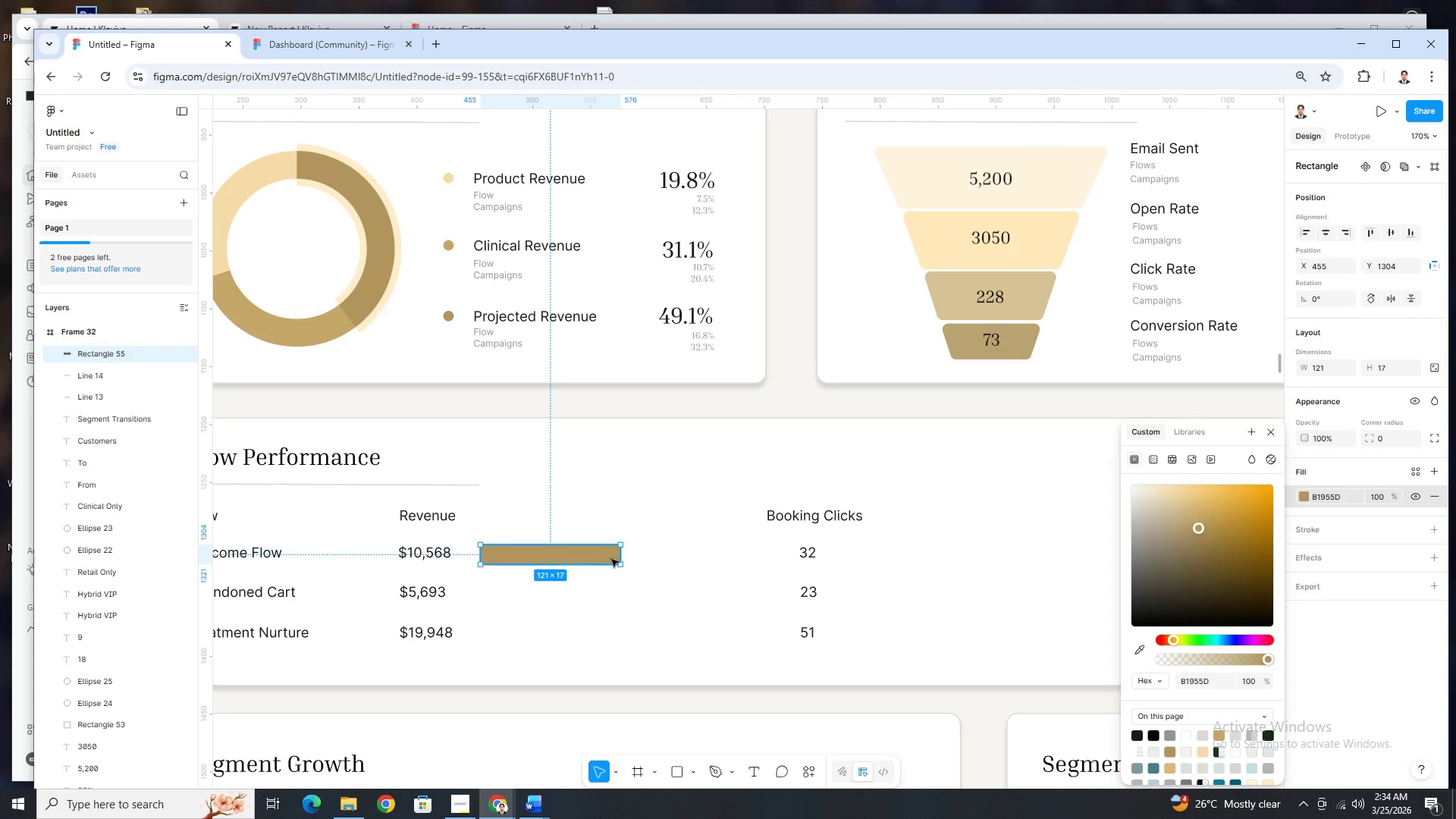 
key(Escape)
 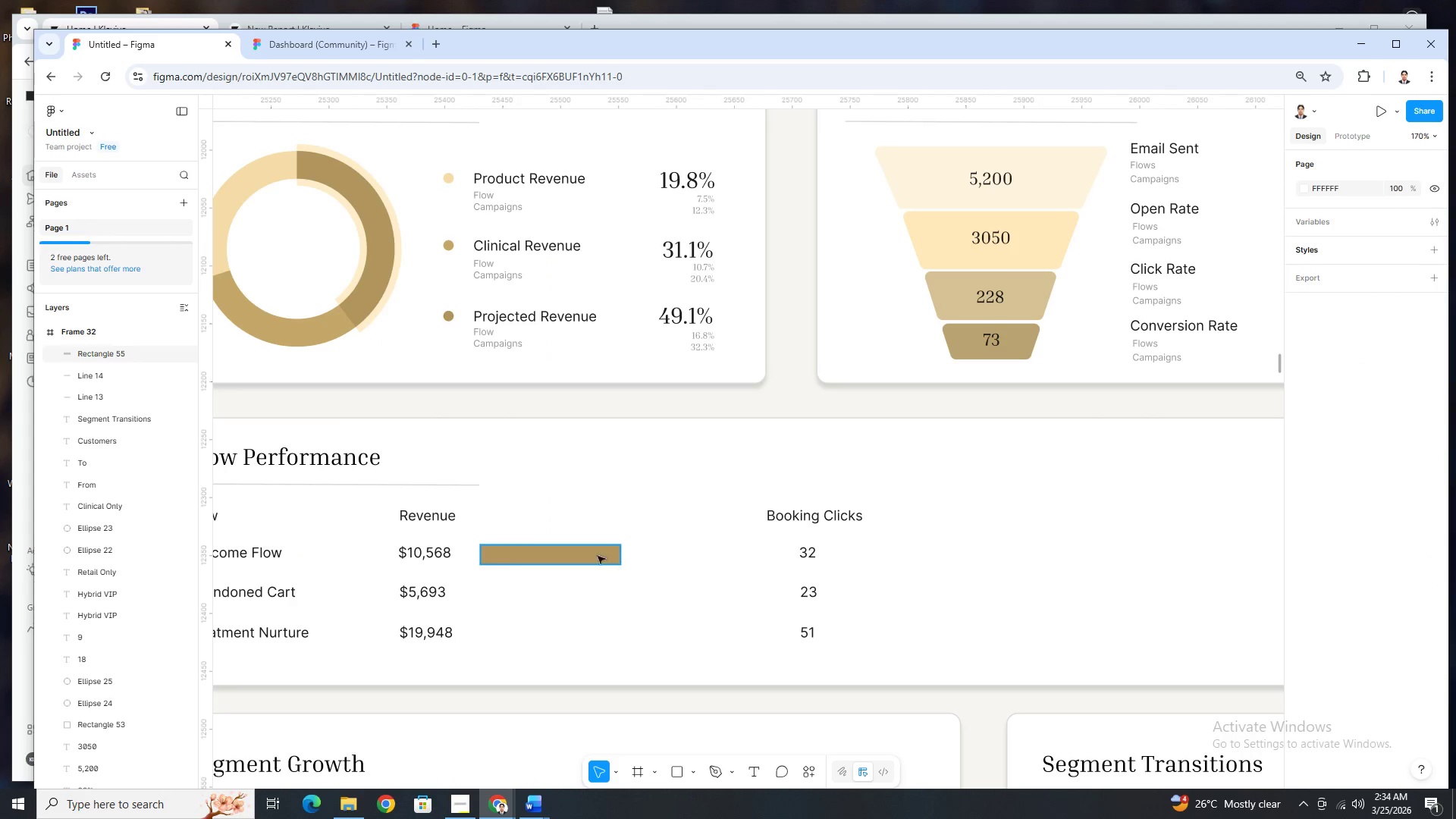 
left_click([594, 554])
 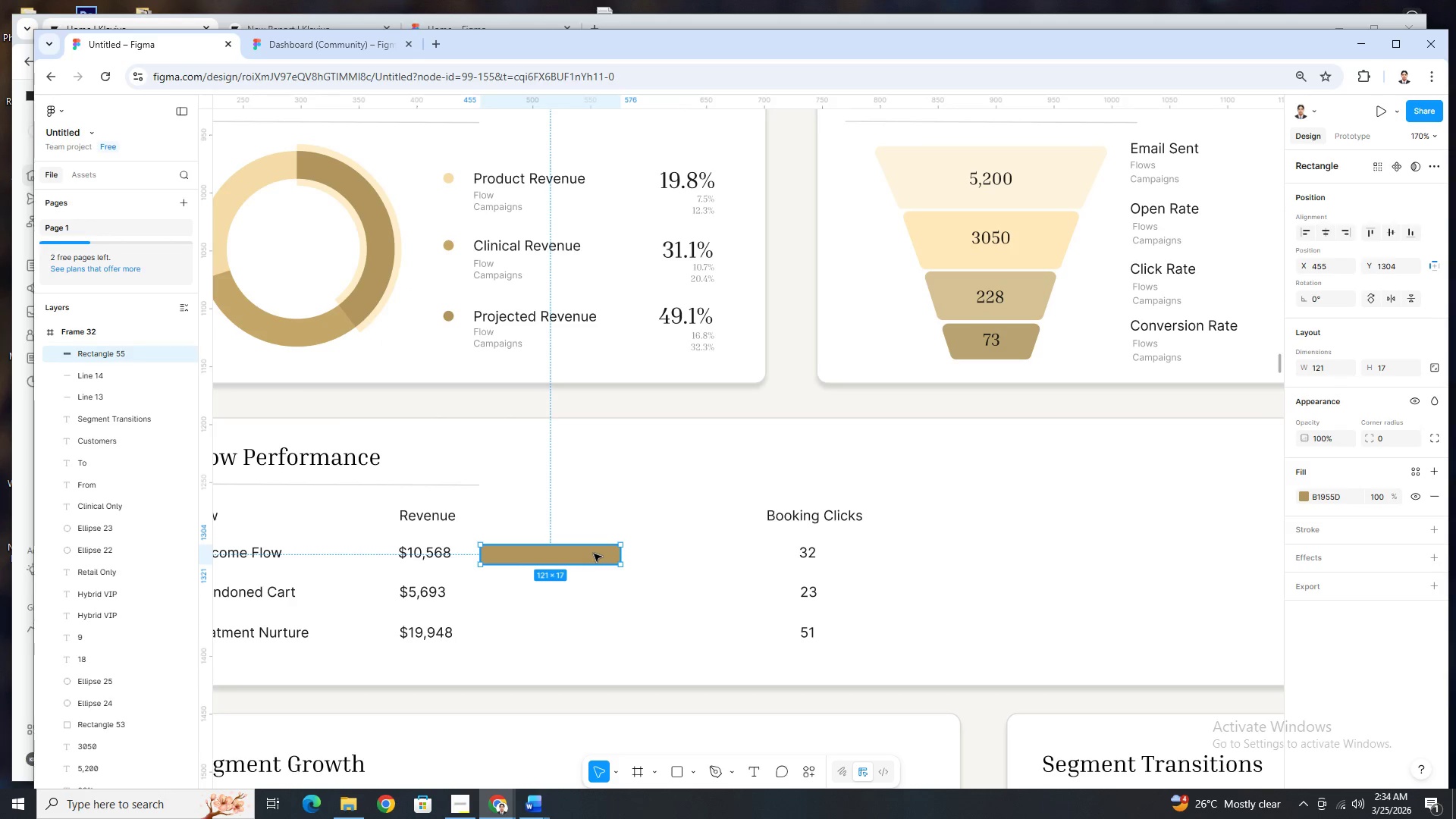 
key(Control+C)
 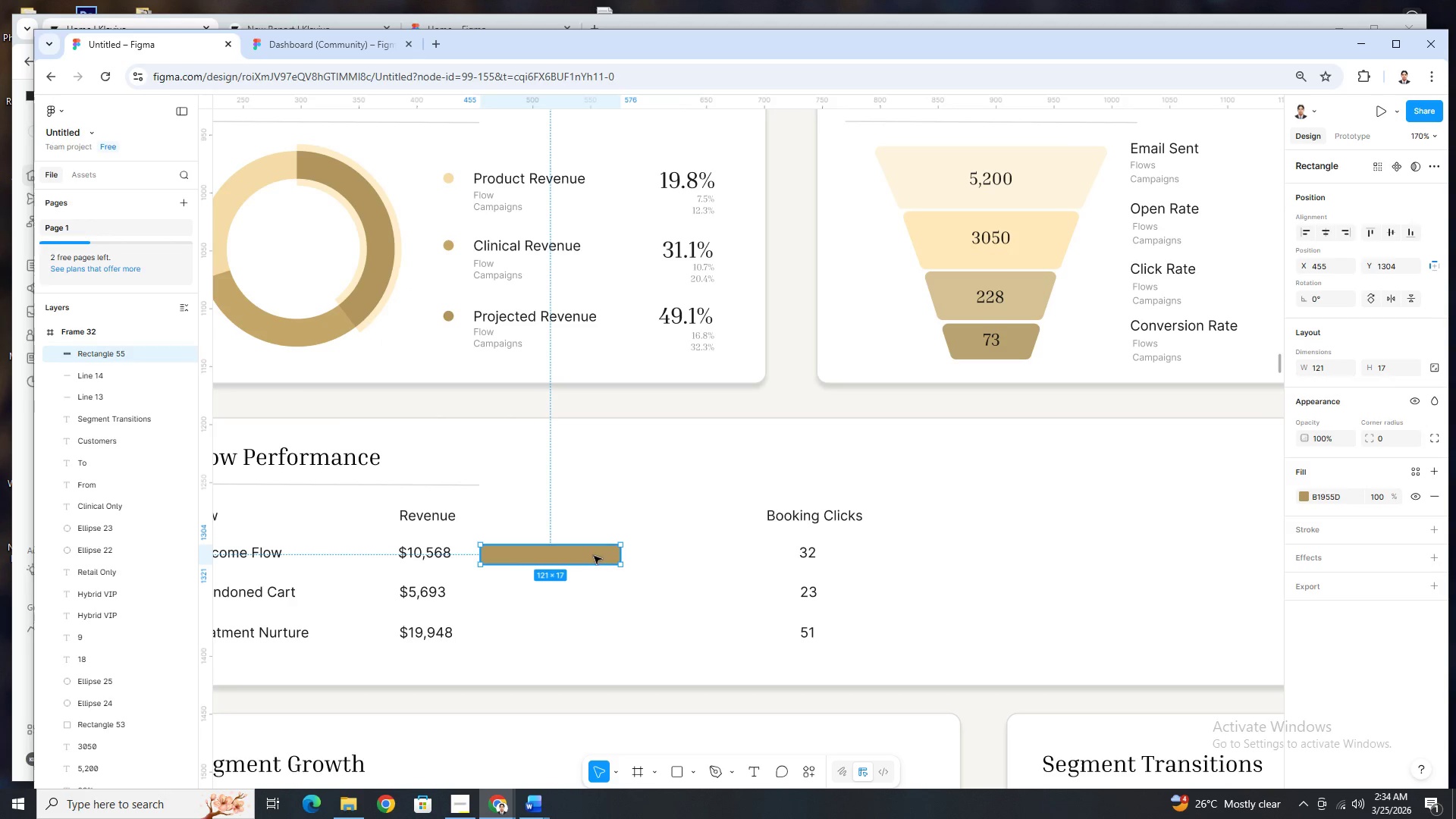 
key(Control+V)
 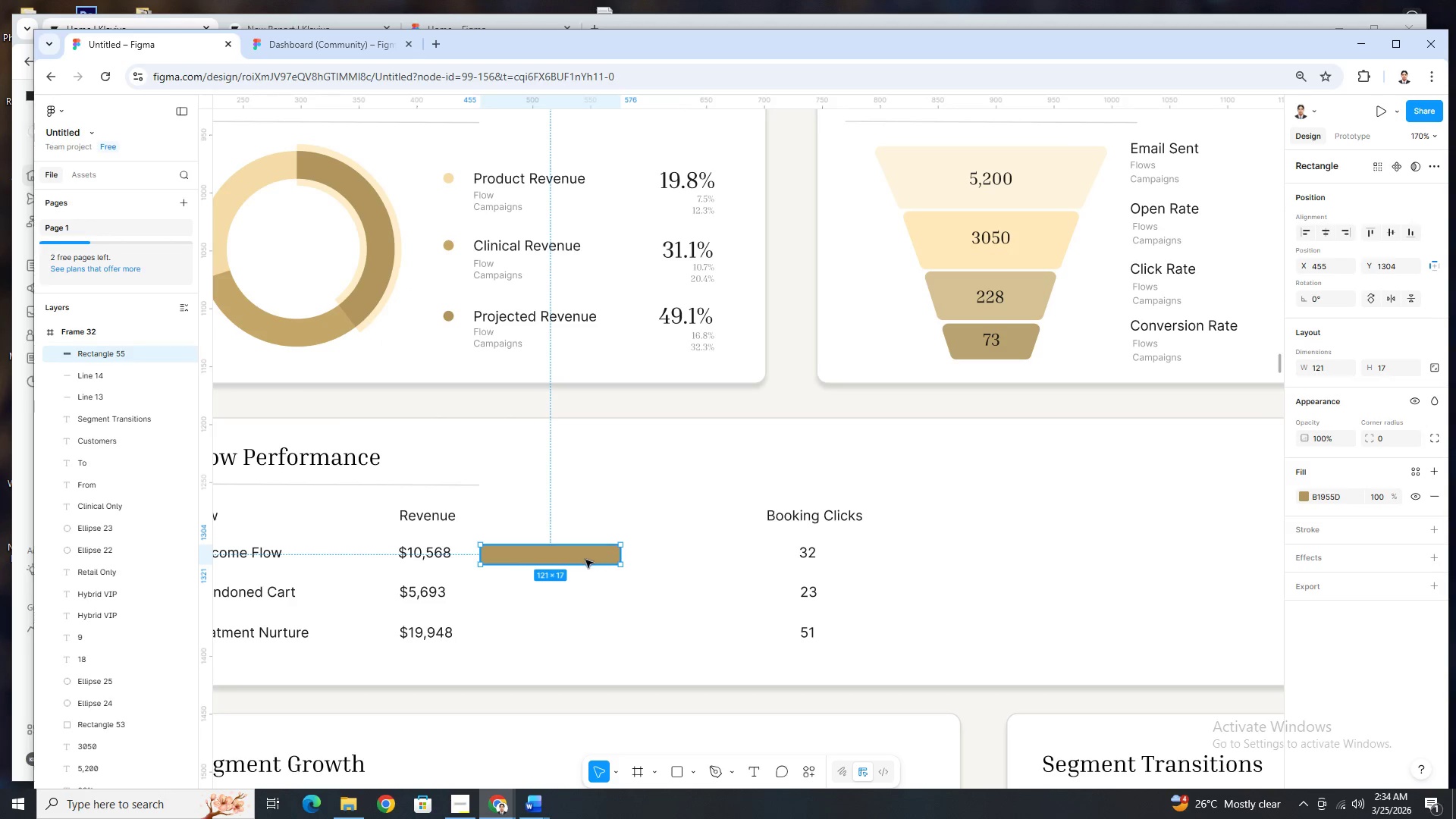 
left_click_drag(start_coordinate=[585, 560], to_coordinate=[587, 599])
 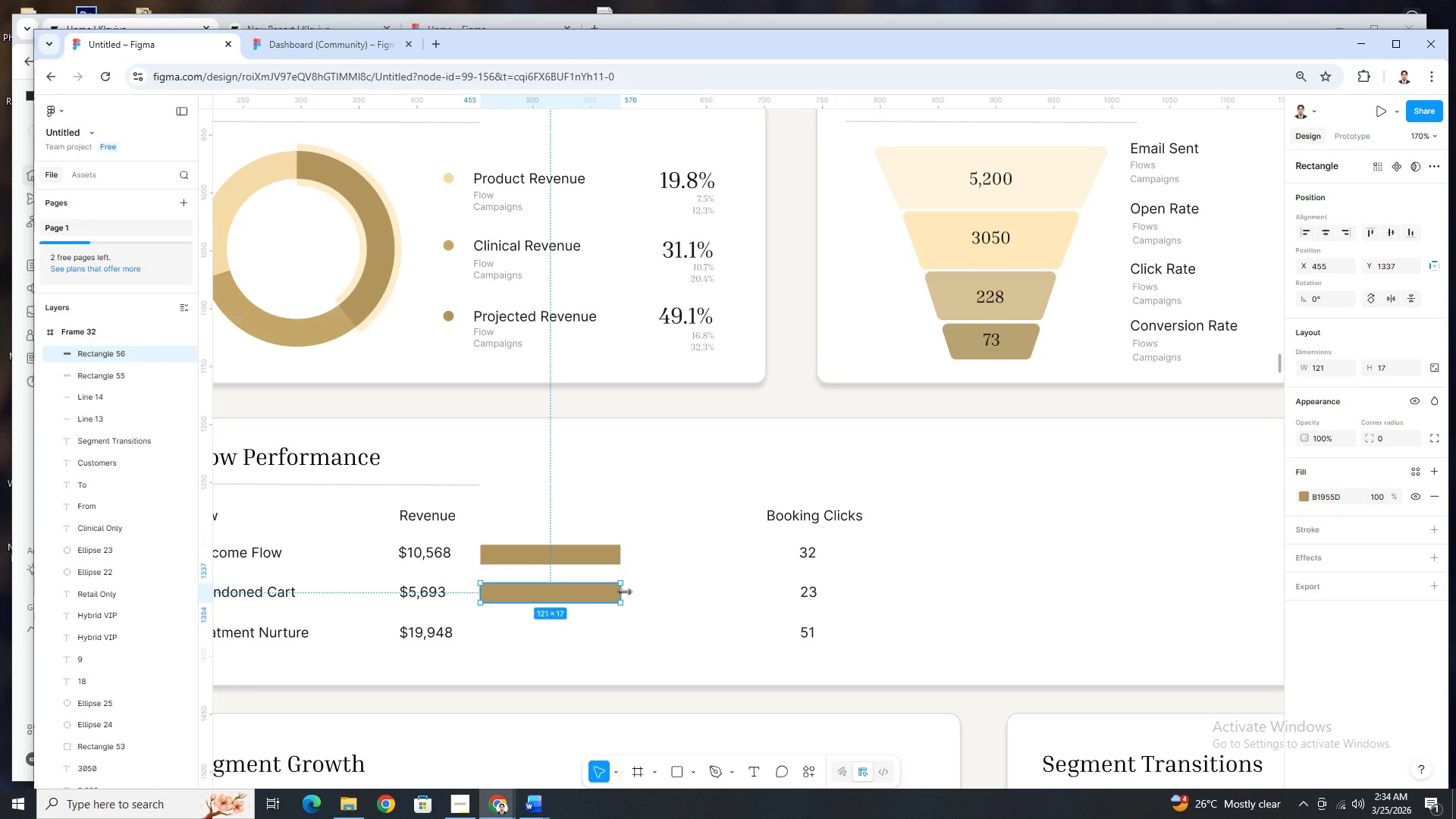 
left_click_drag(start_coordinate=[624, 592], to_coordinate=[550, 593])
 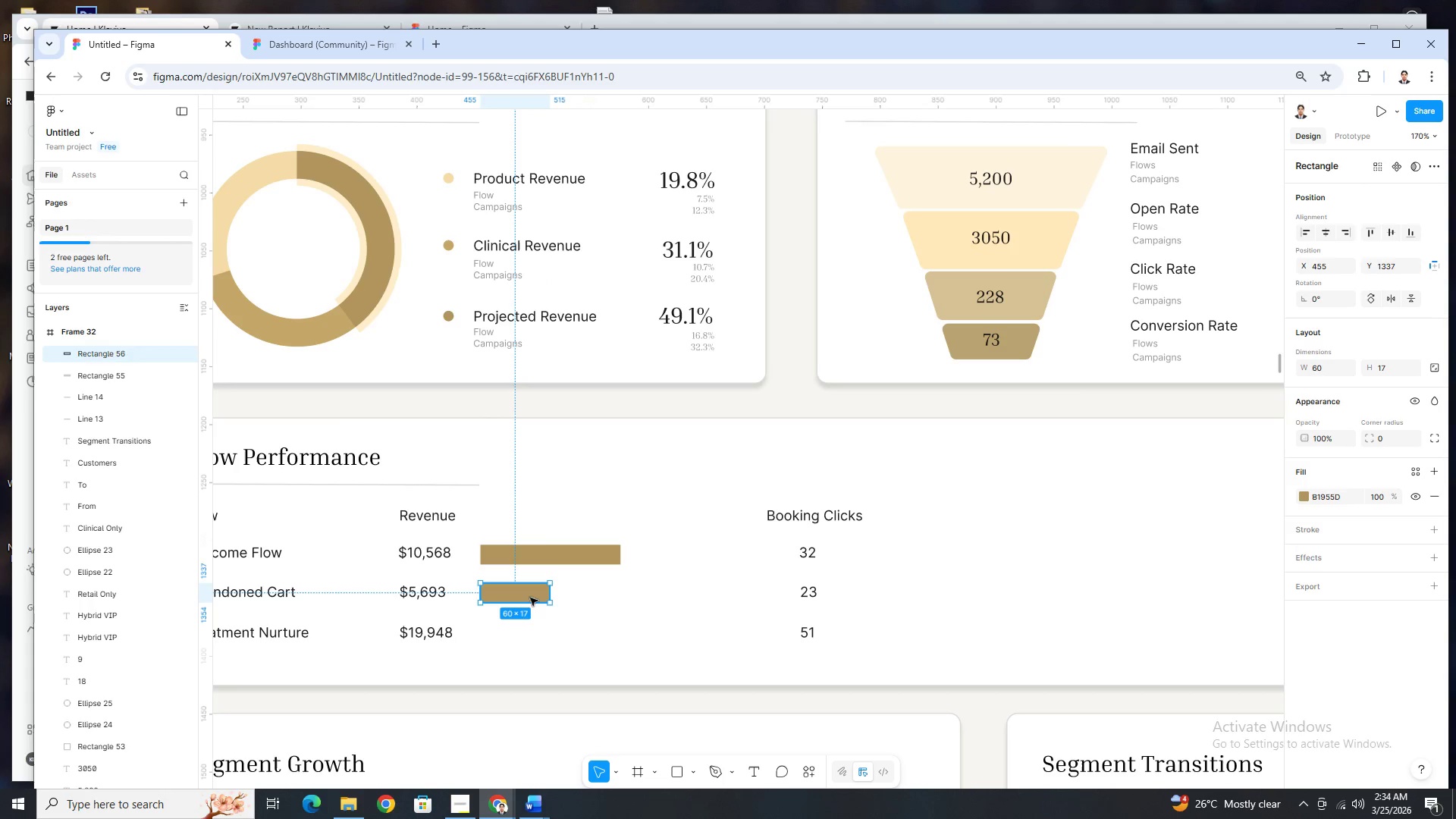 
left_click([530, 598])
 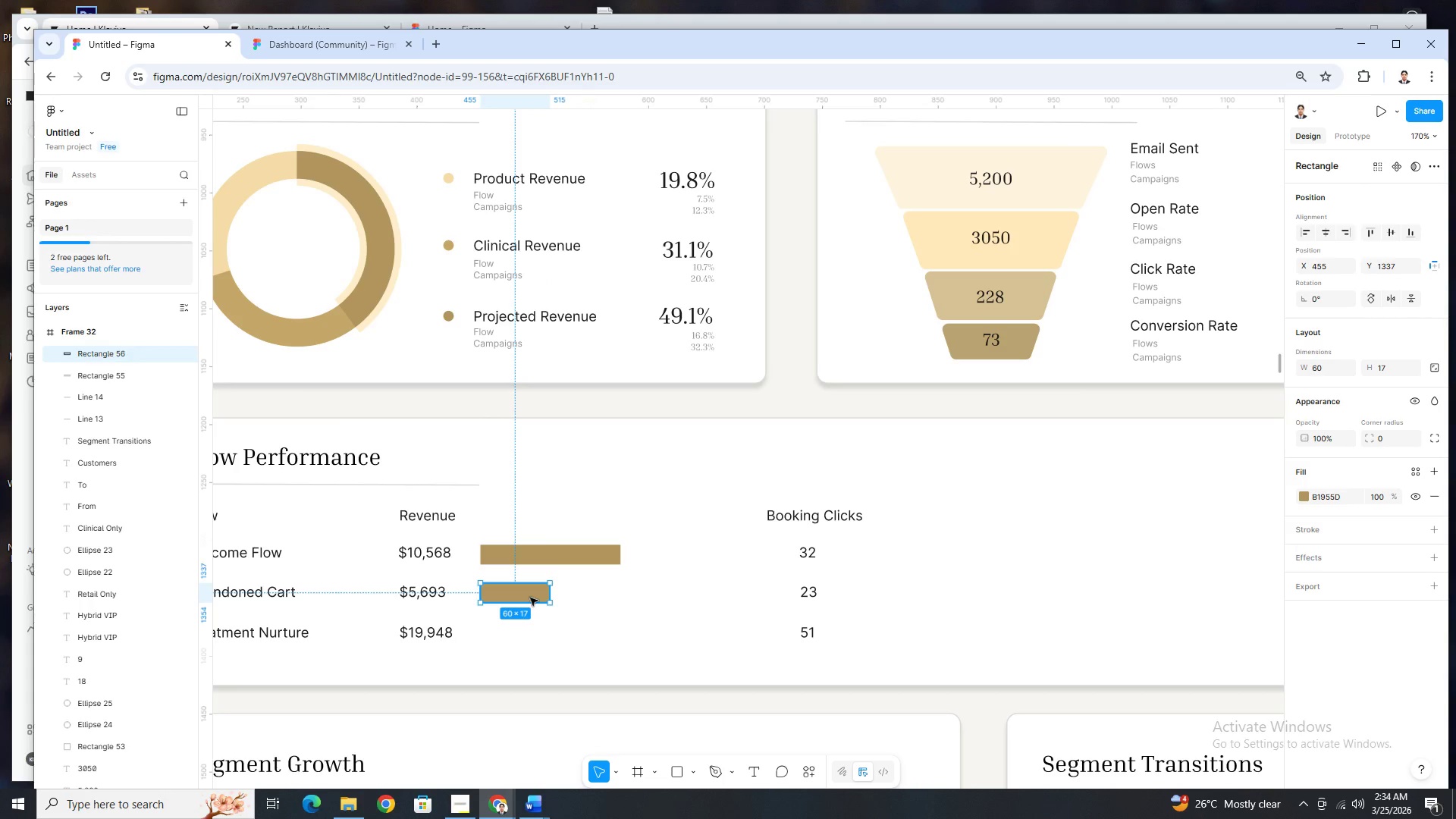 
key(Control+C)
 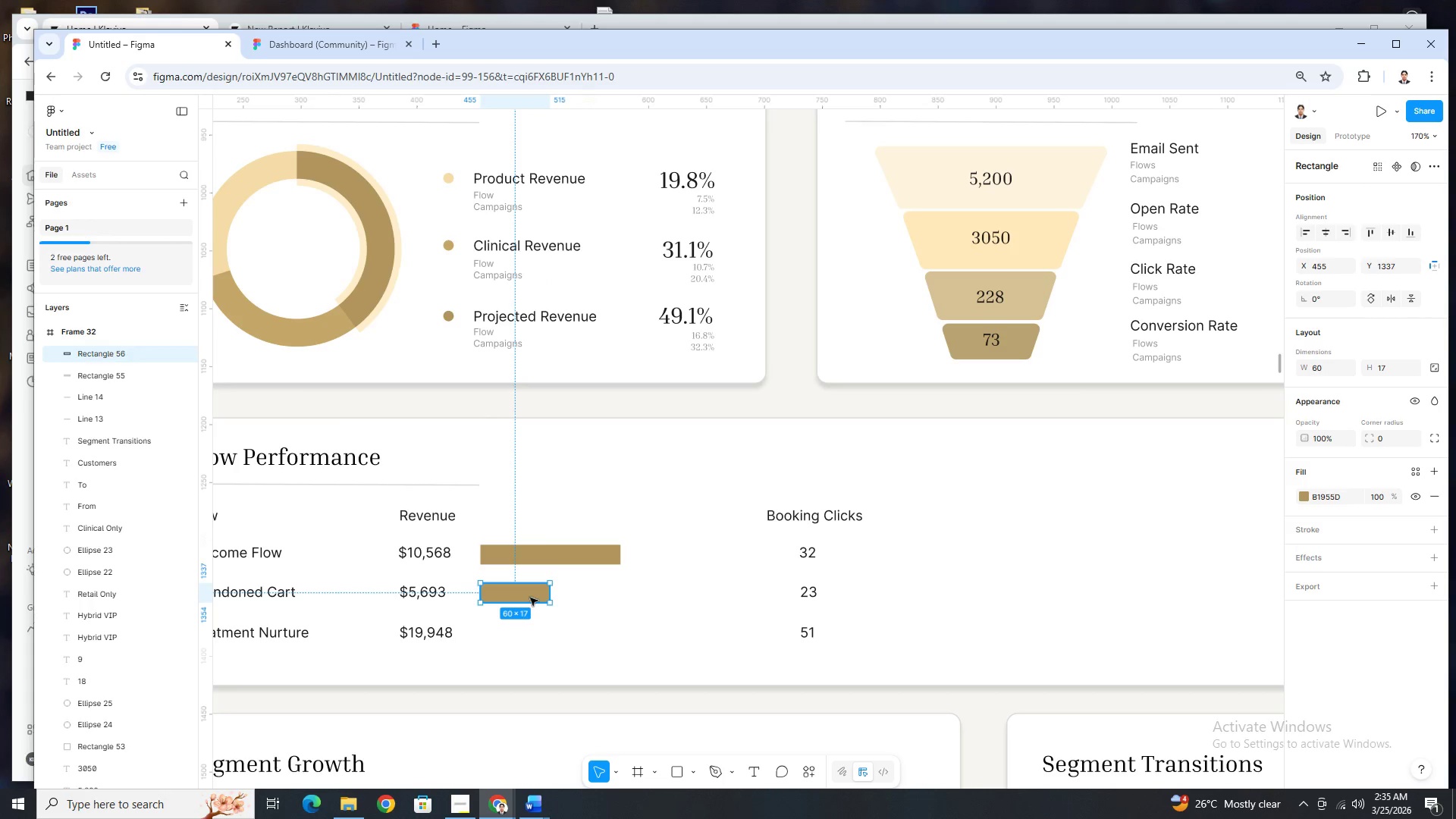 
key(Control+V)
 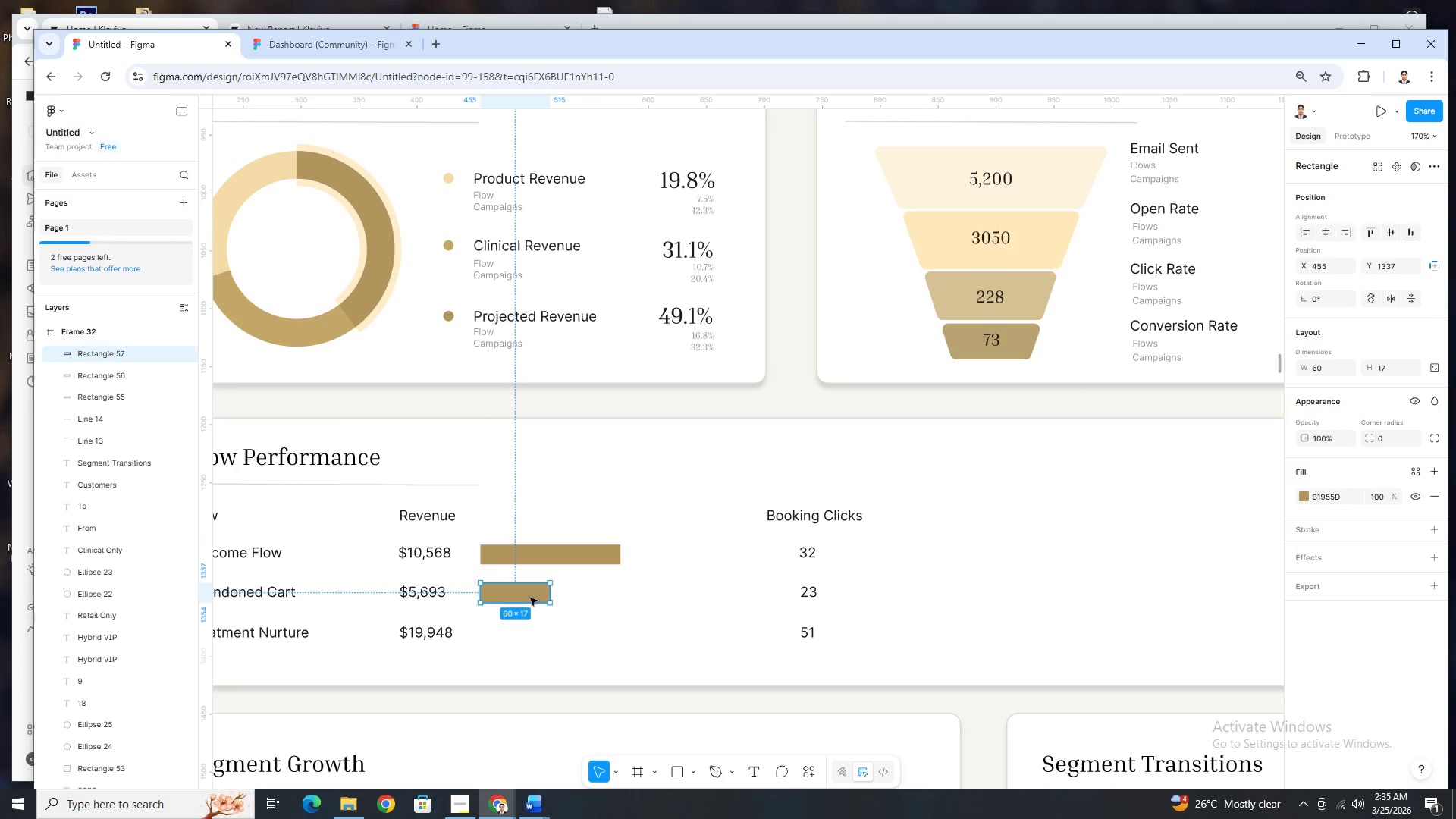 
left_click_drag(start_coordinate=[530, 598], to_coordinate=[527, 635])
 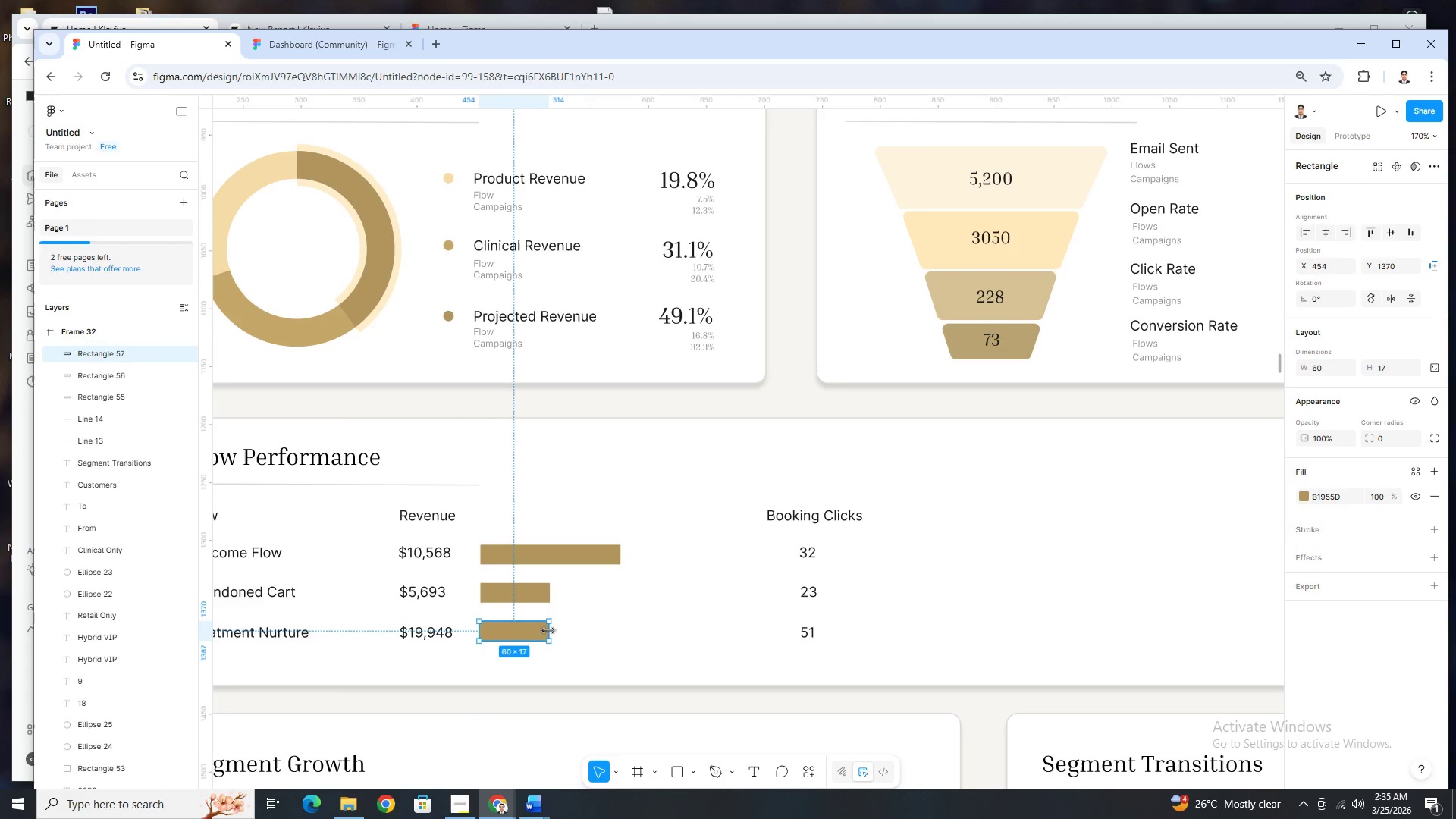 
left_click_drag(start_coordinate=[548, 630], to_coordinate=[673, 632])
 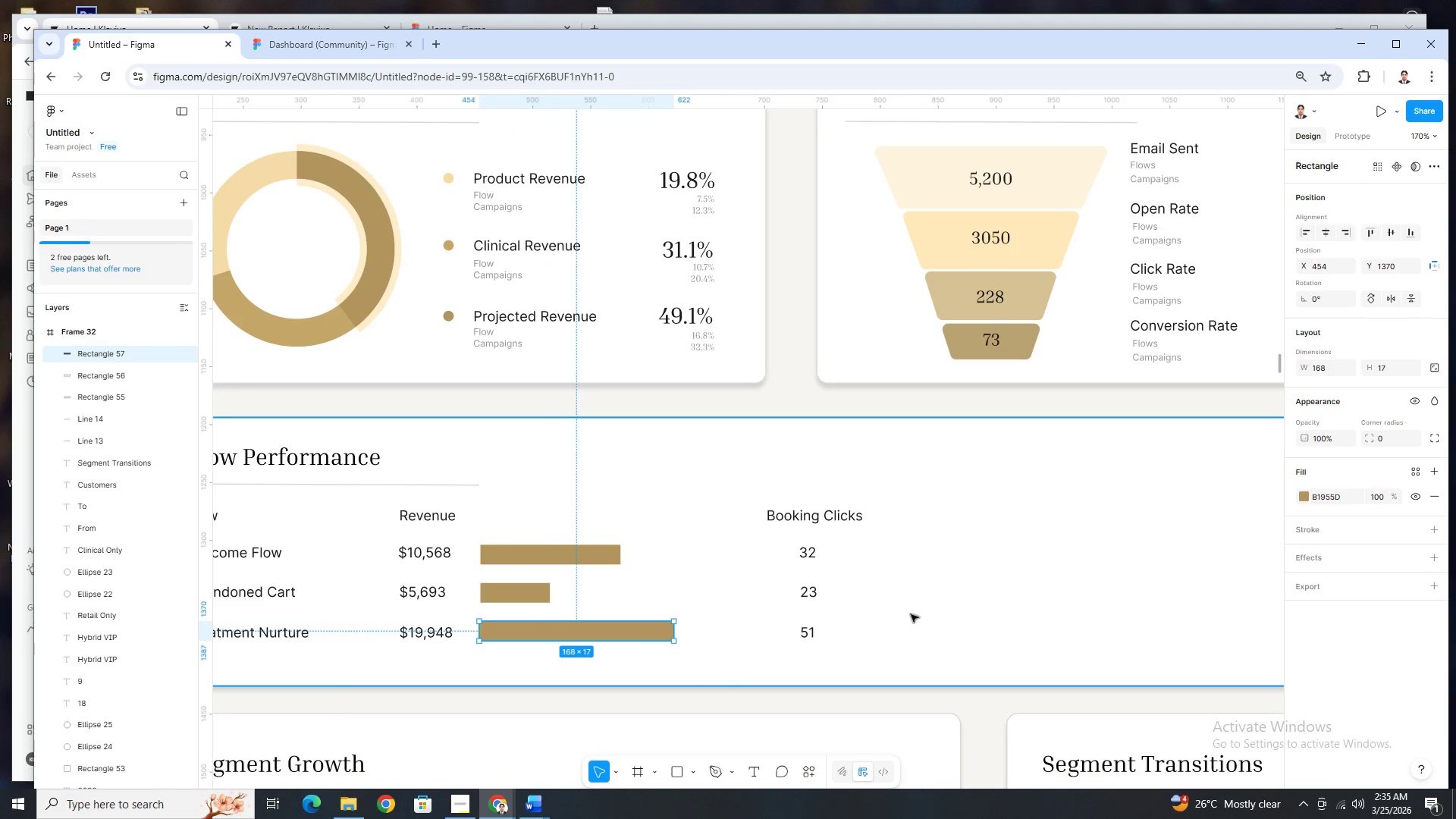 
left_click([911, 614])
 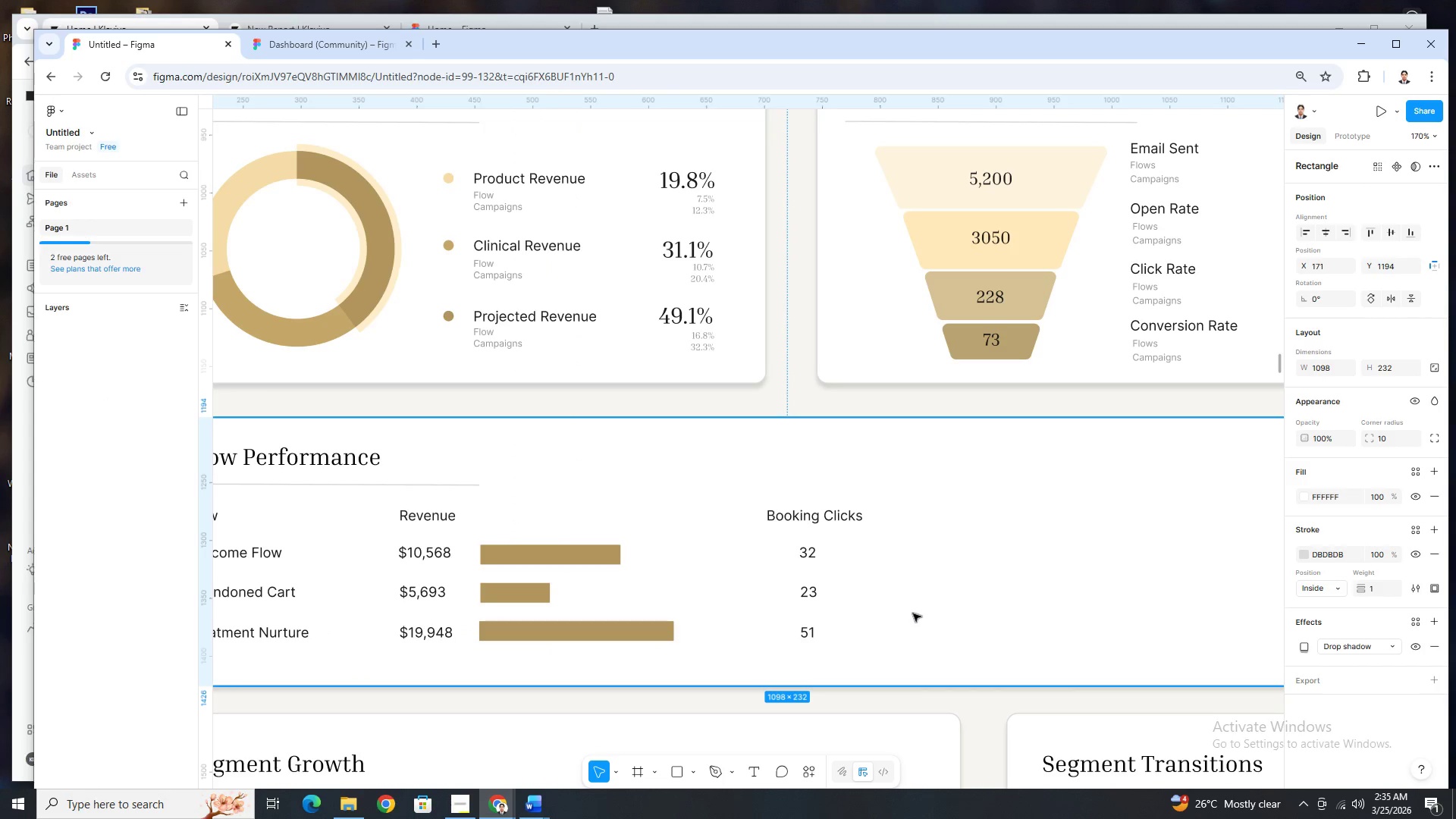 
hold_key(key=ControlLeft, duration=1.24)
scroll: coordinate [927, 607], scroll_direction: down, amount: 4.0
 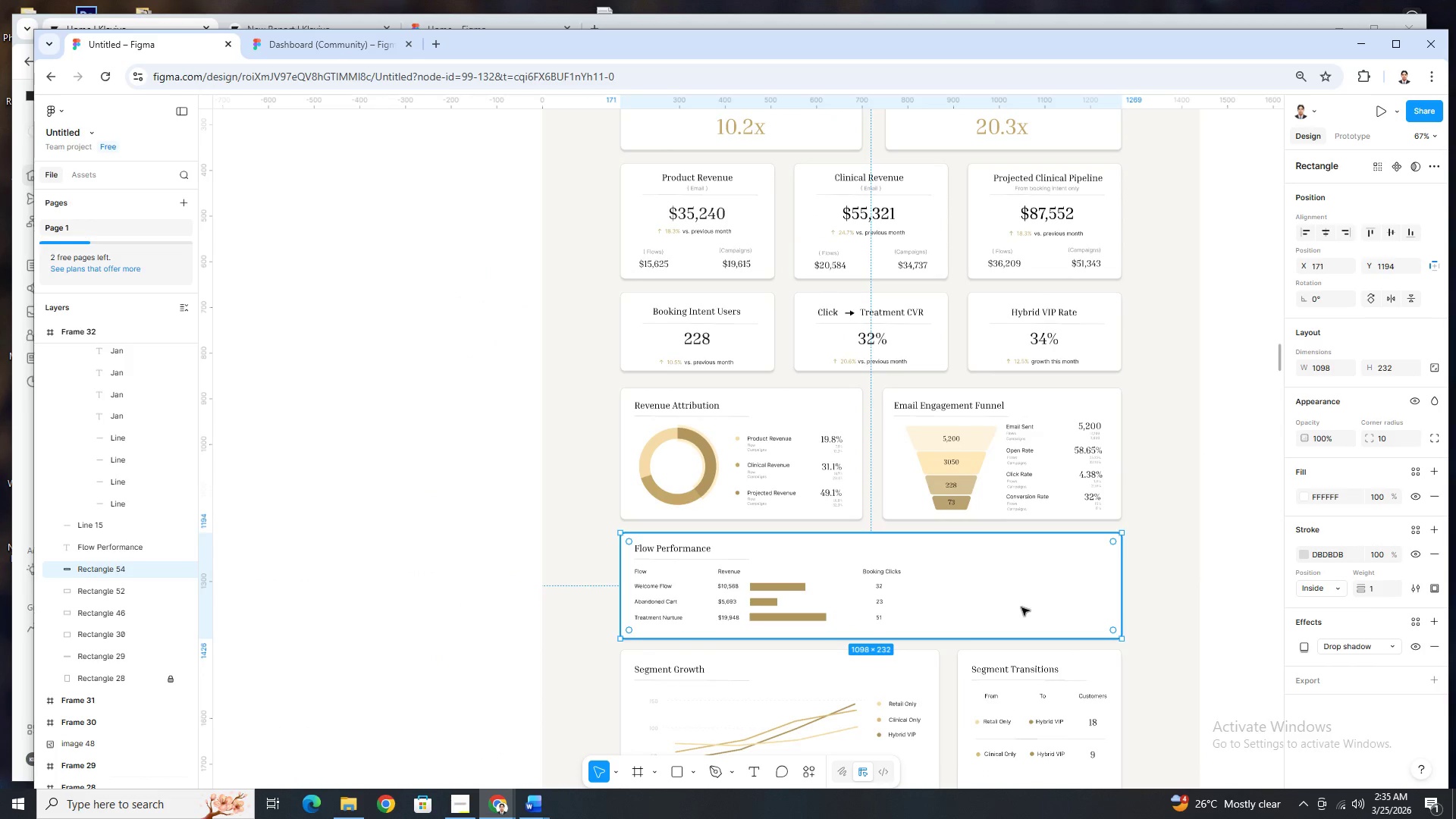 
scroll: coordinate [1021, 607], scroll_direction: up, amount: 2.0
 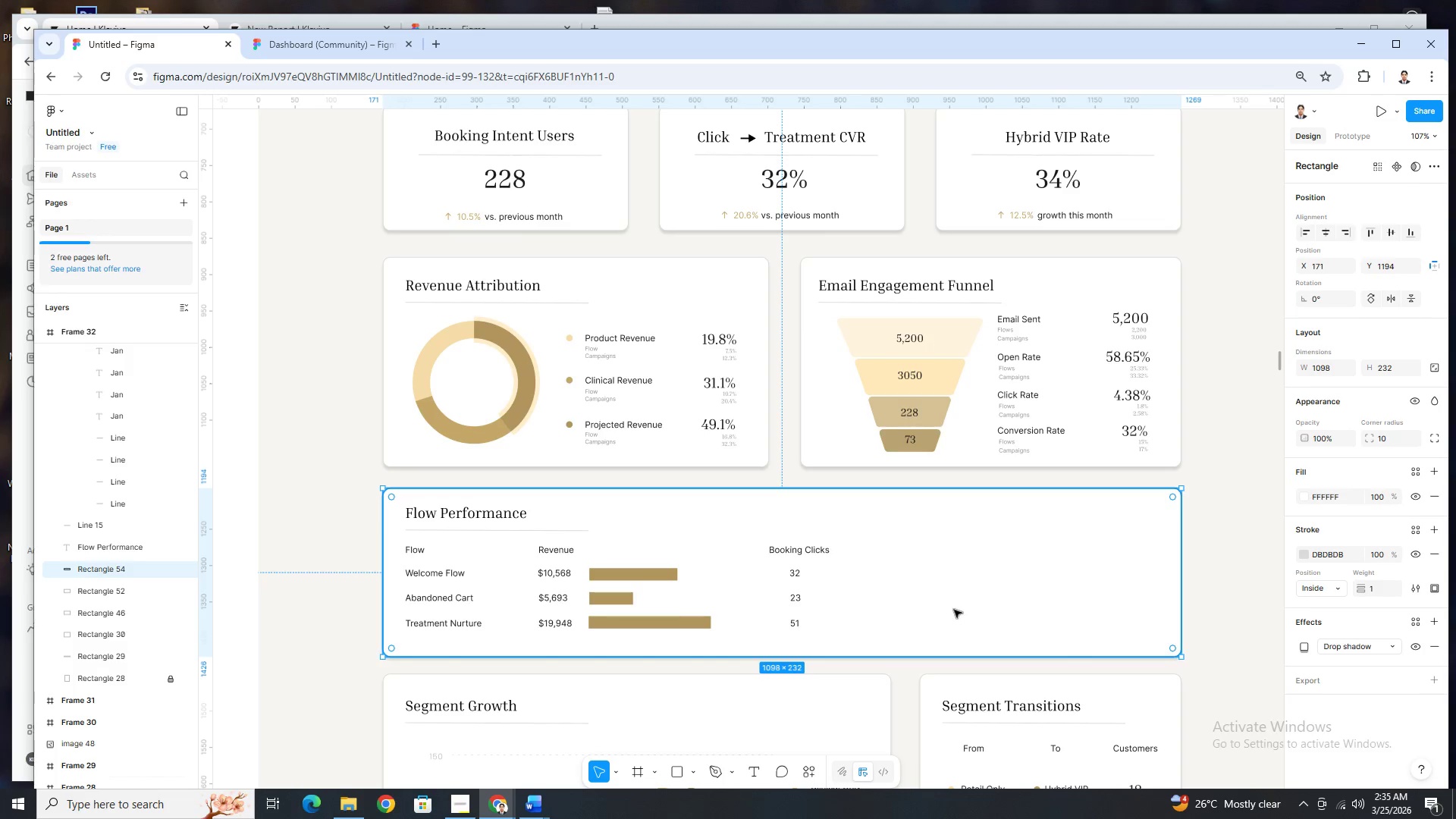 
hold_key(key=ControlLeft, duration=0.47)
 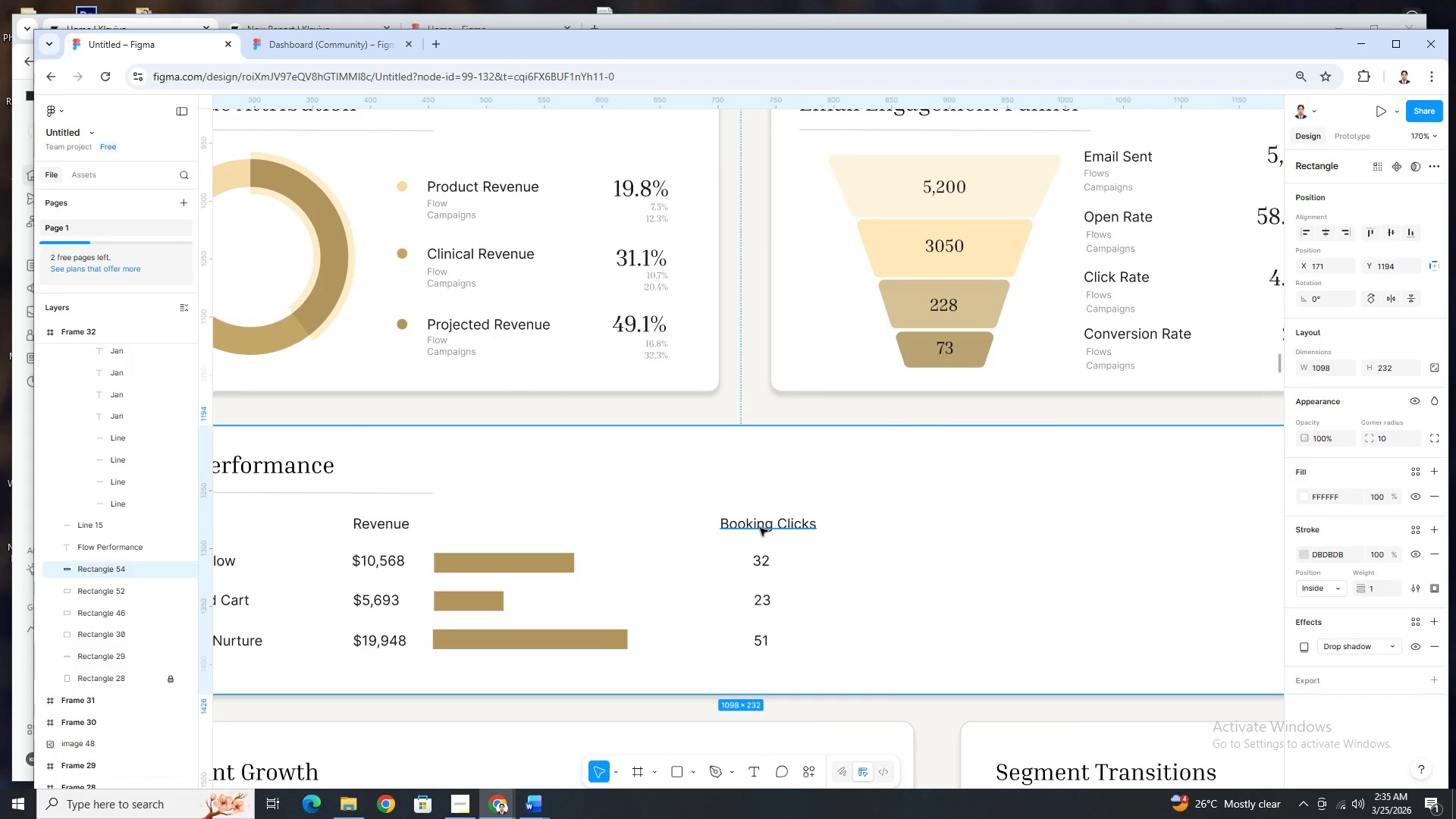 
left_click([760, 528])
 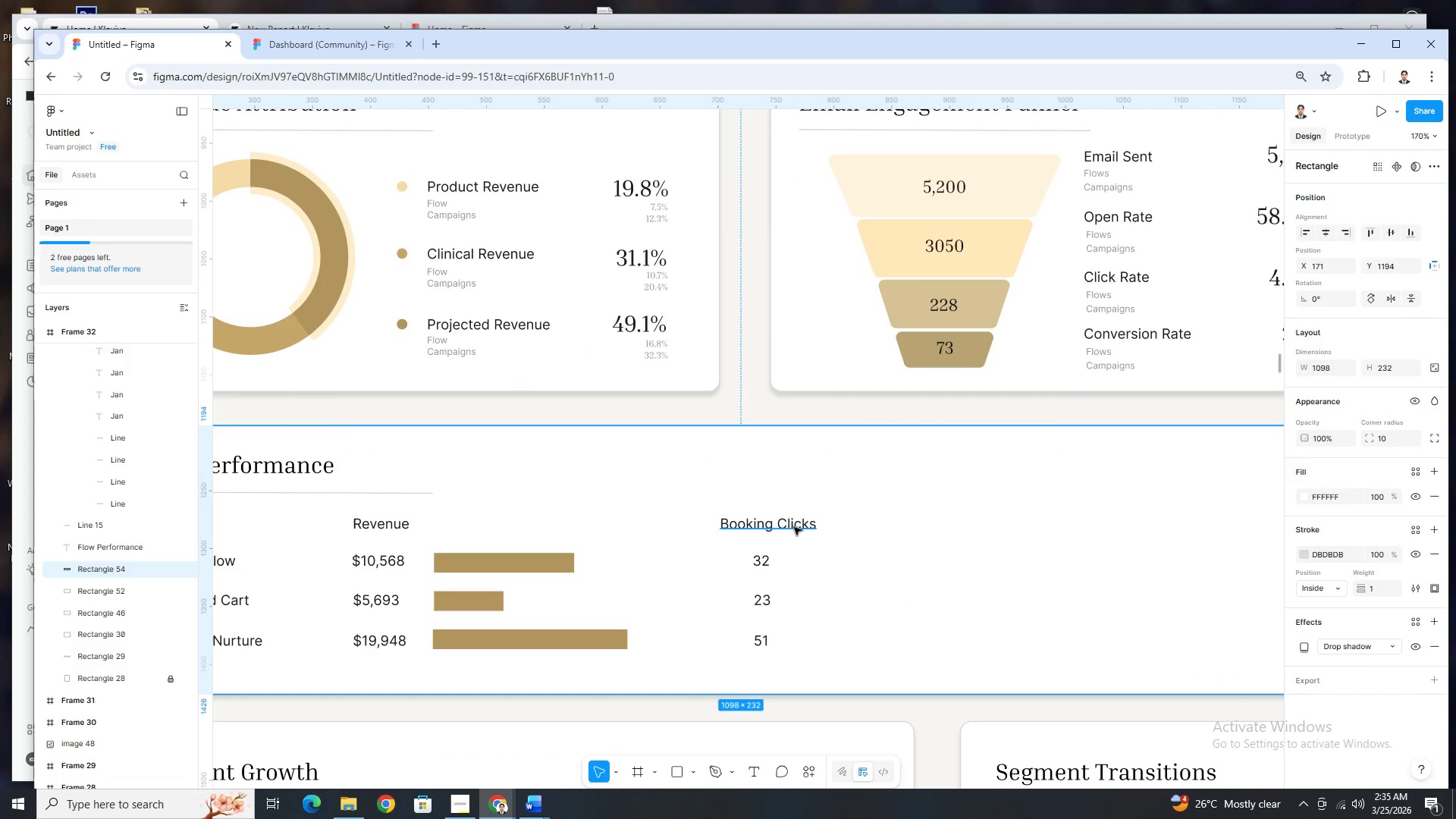 
scroll: coordinate [852, 595], scroll_direction: up, amount: 2.0
 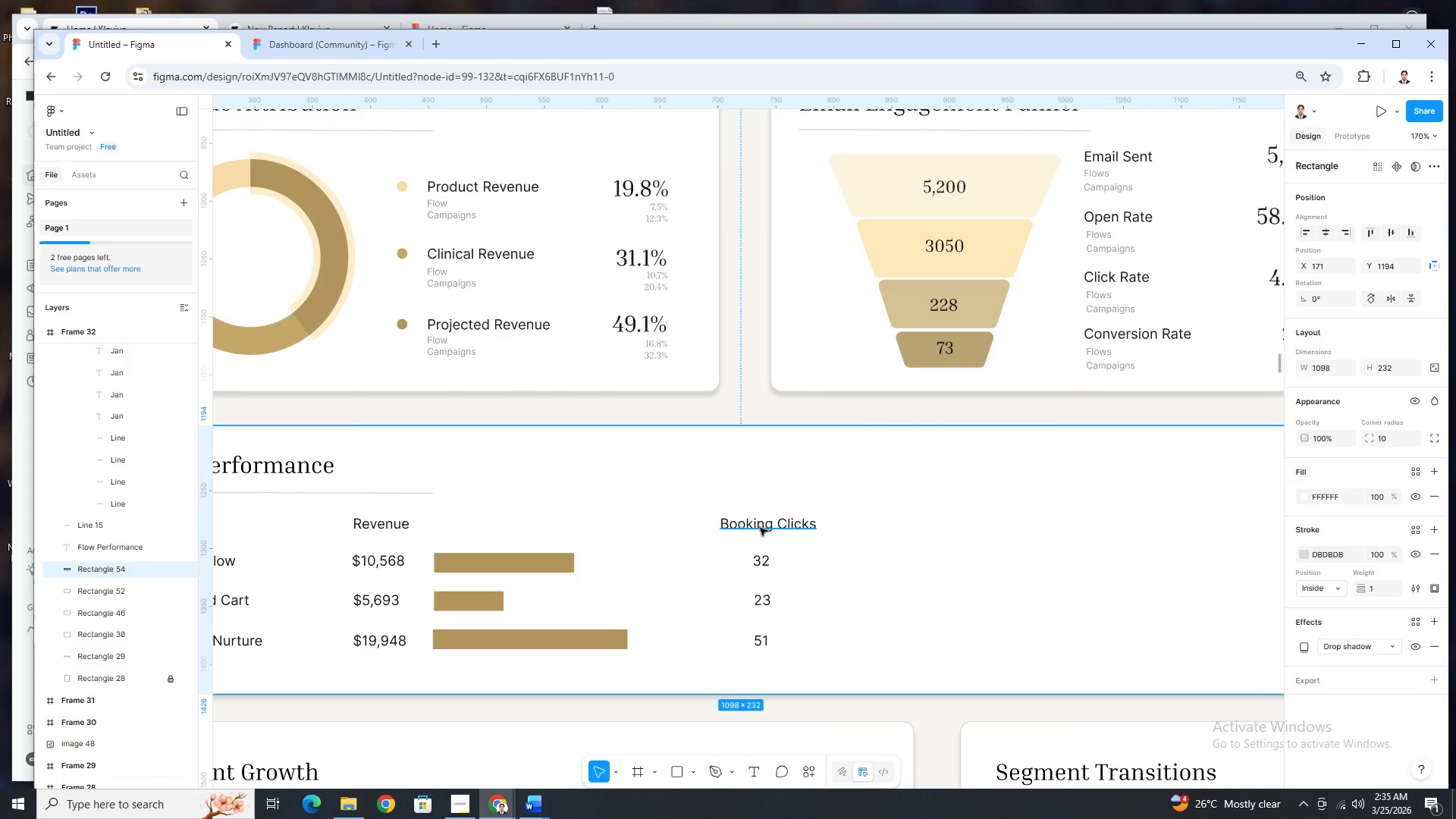 
hold_key(key=ControlLeft, duration=0.95)
scroll: coordinate [902, 549], scroll_direction: down, amount: 5.0
 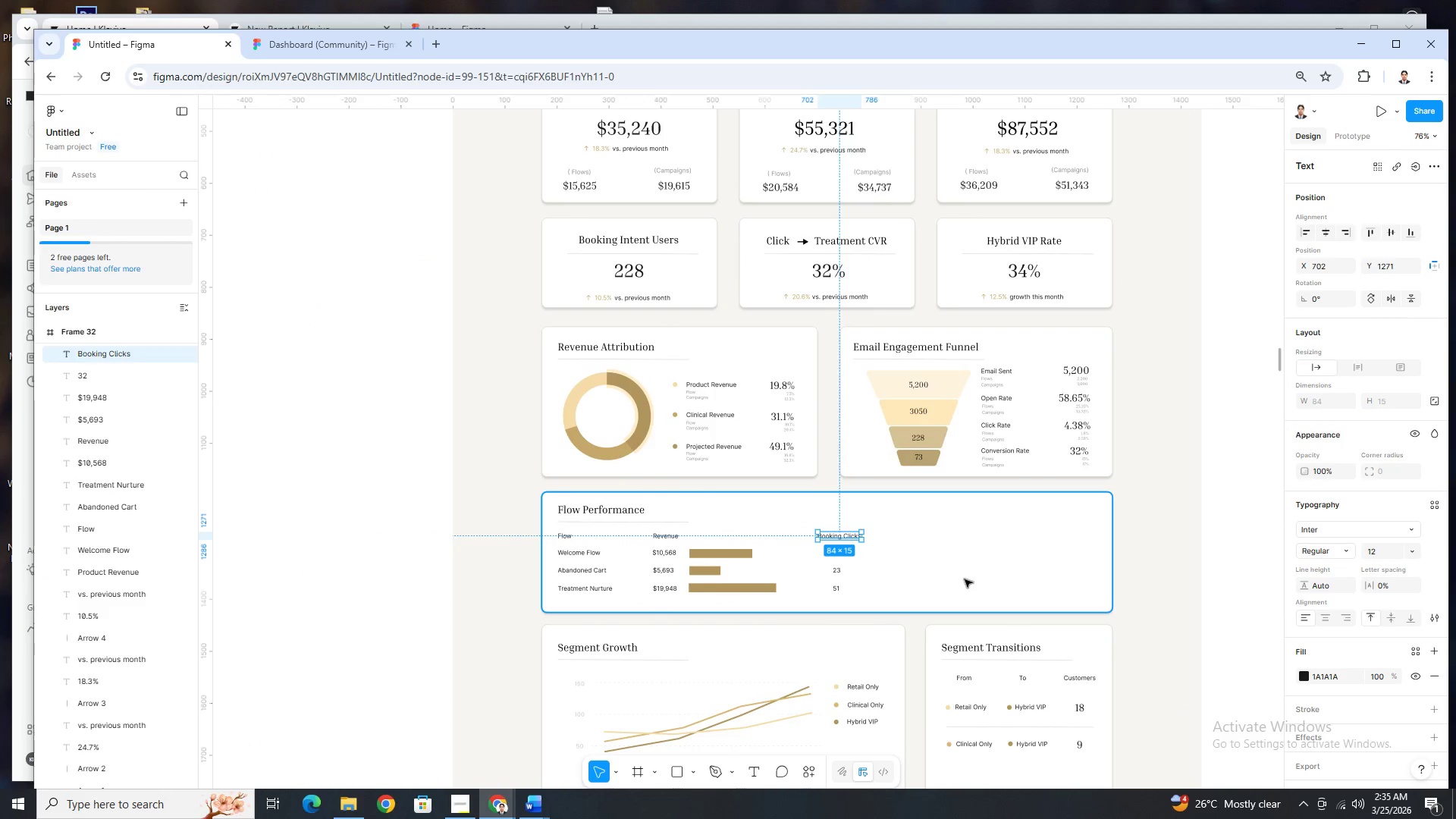 
hold_key(key=ControlLeft, duration=0.7)
scroll: coordinate [952, 580], scroll_direction: up, amount: 1.0
 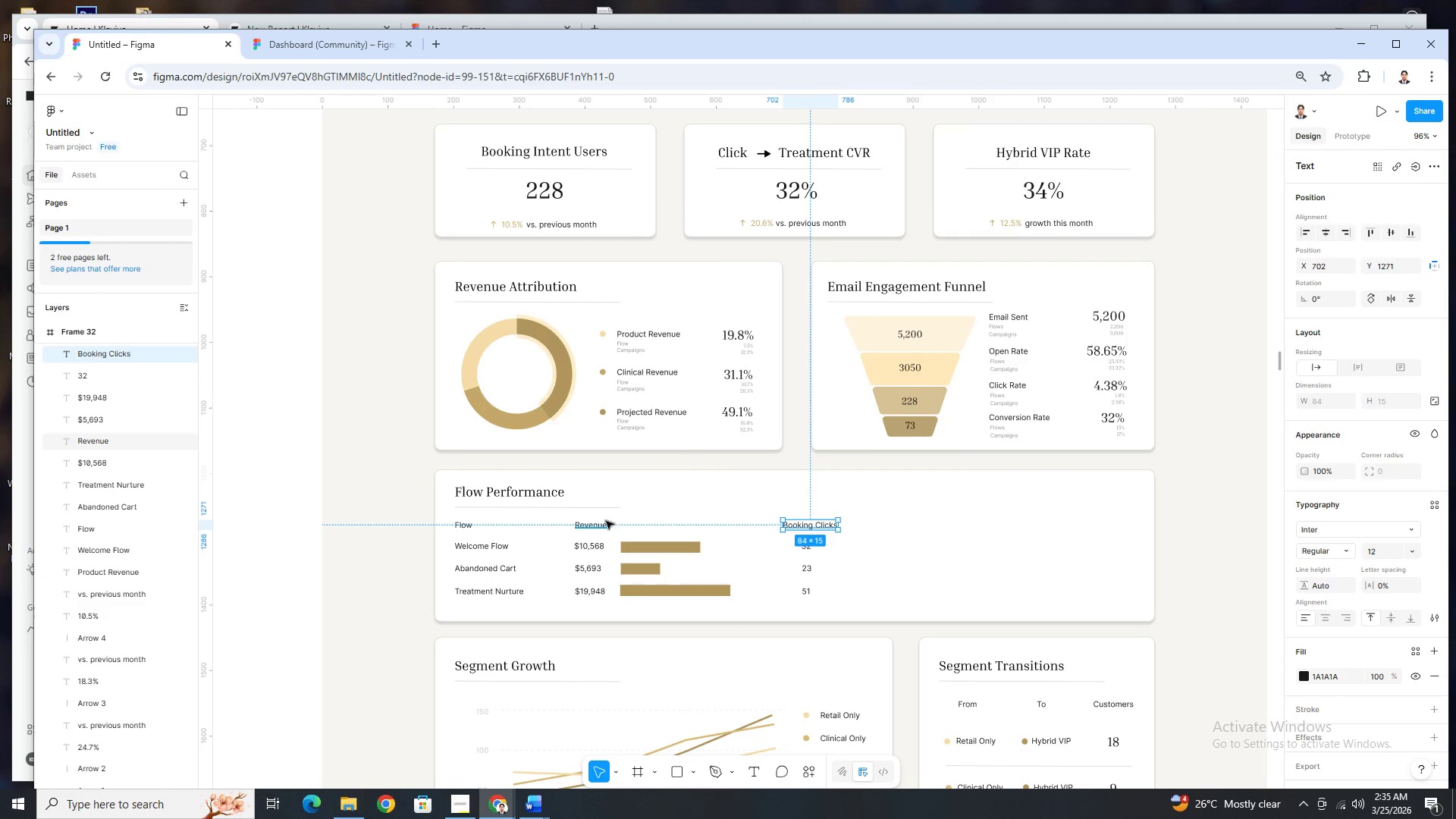 
left_click([600, 526])
 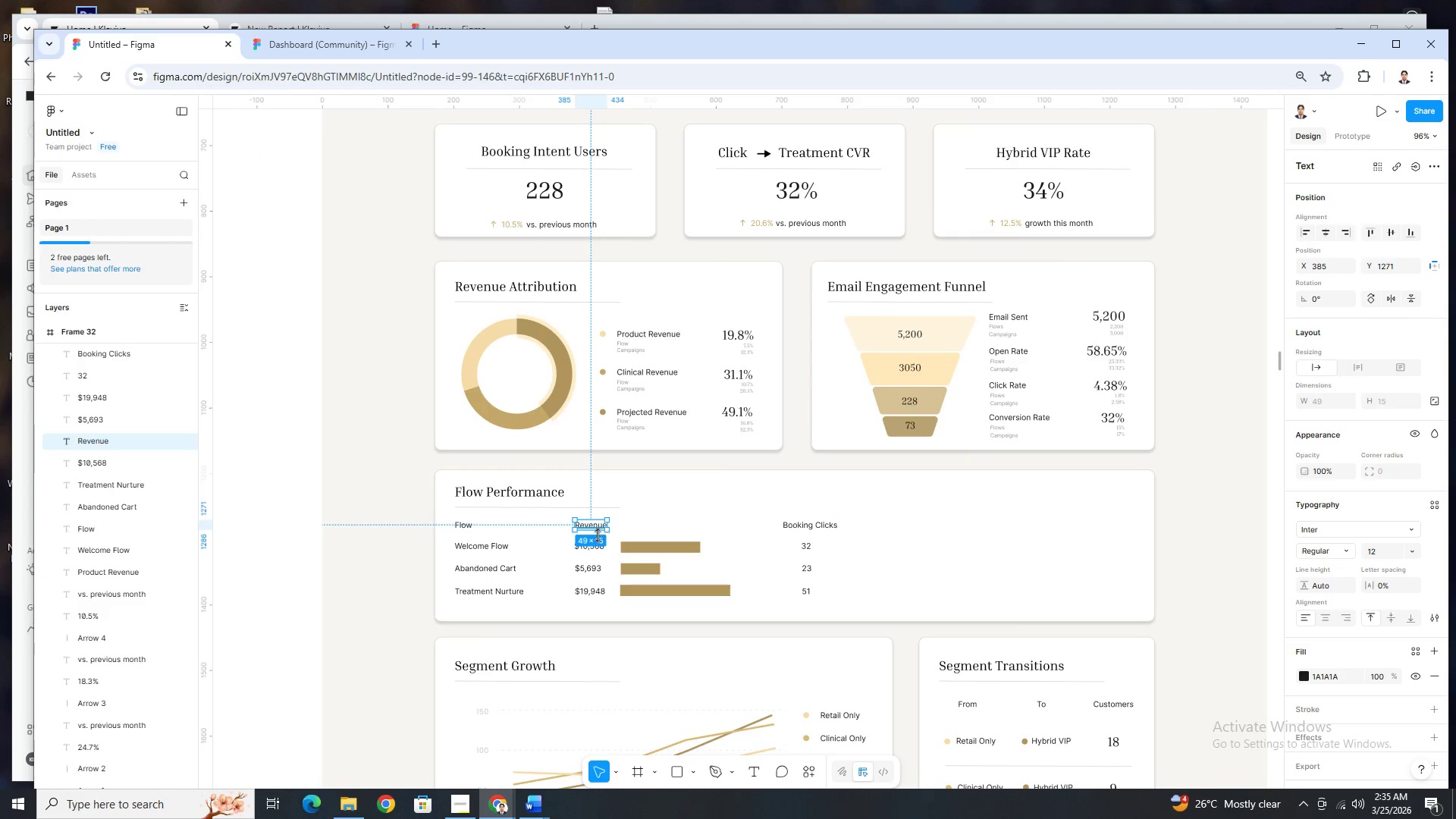 
hold_key(key=ShiftLeft, duration=1.52)
left_click([595, 548])
 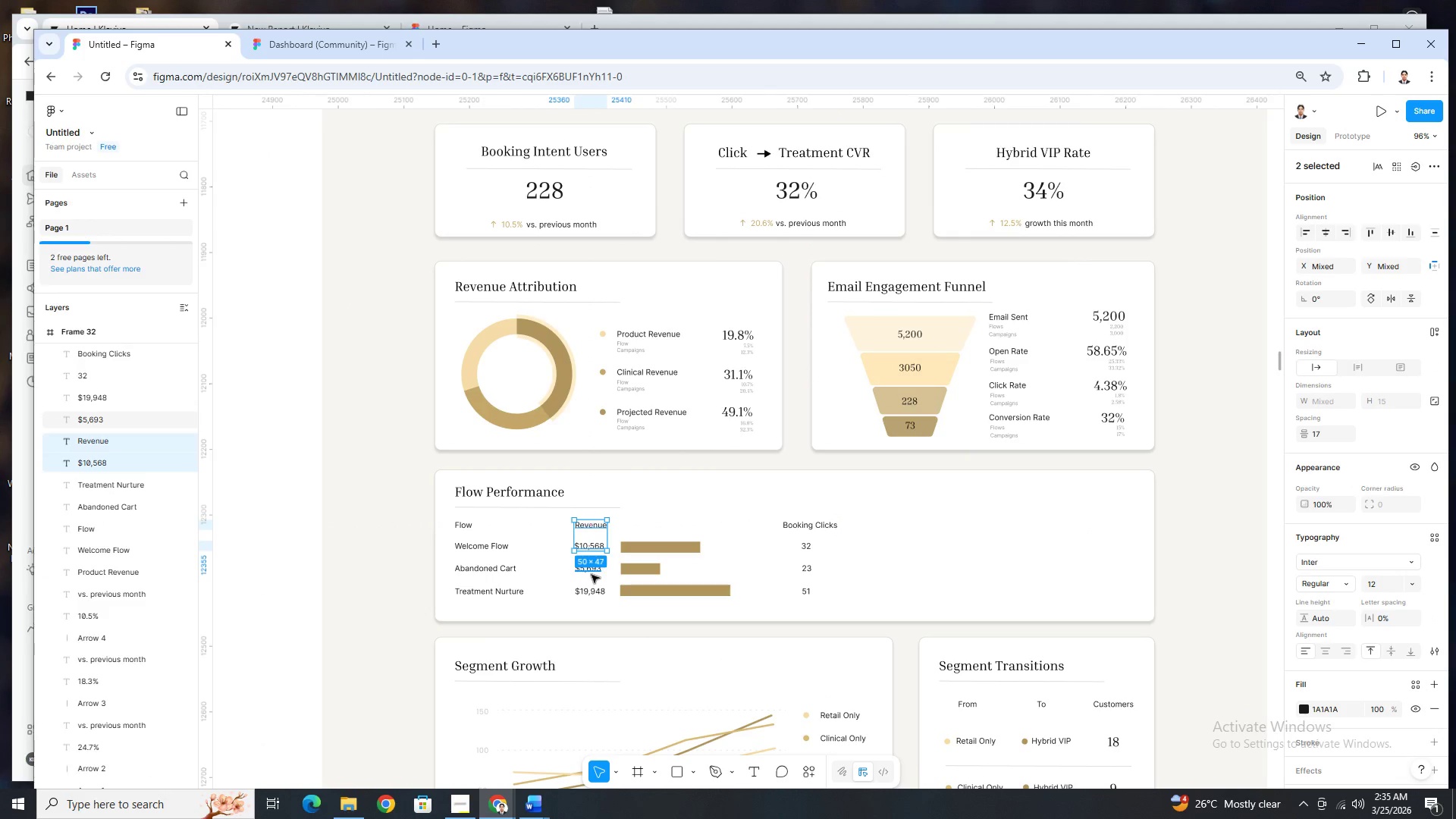 
left_click([592, 575])
 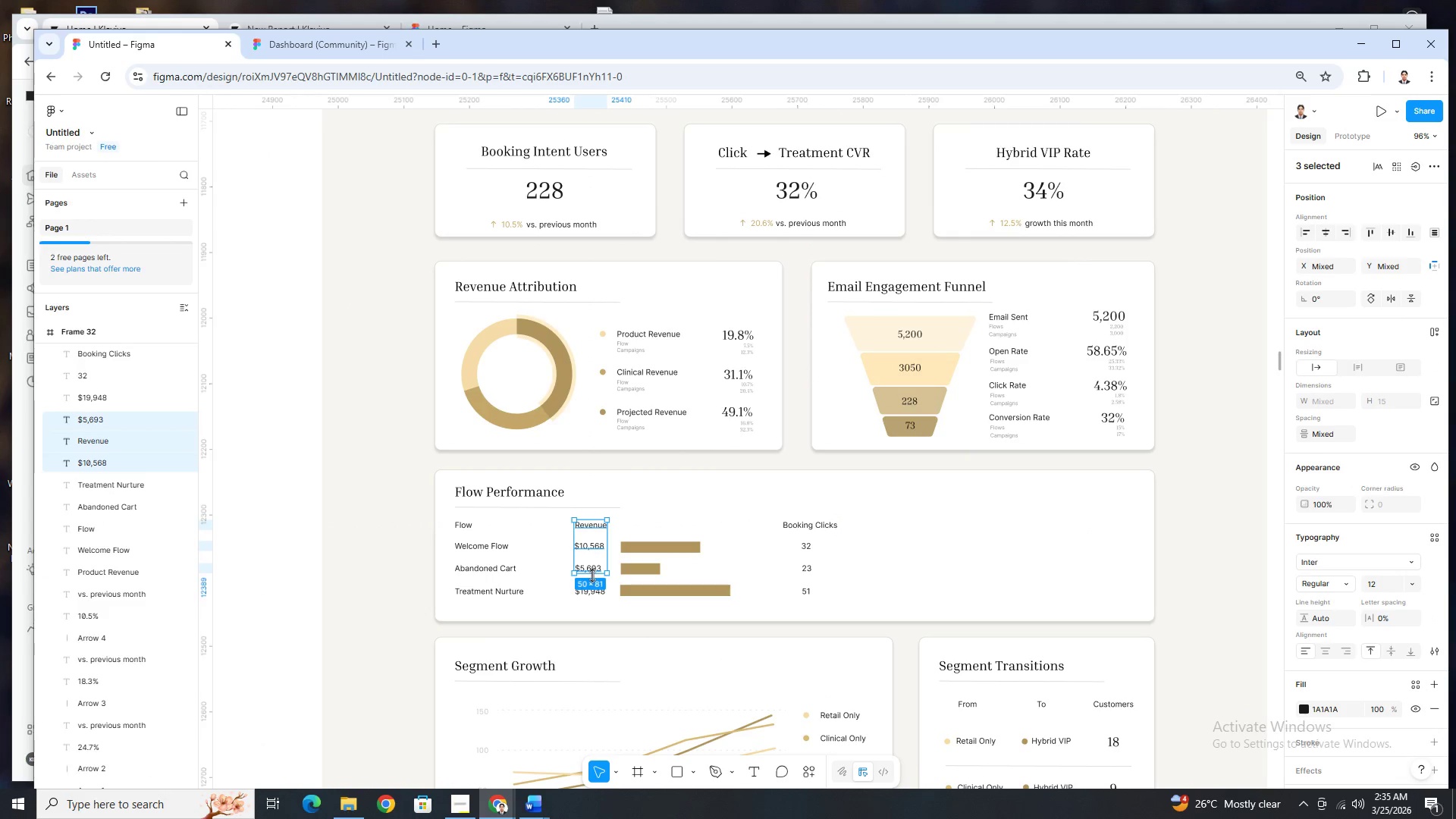 
hold_key(key=ShiftLeft, duration=1.52)
left_click([592, 592])
 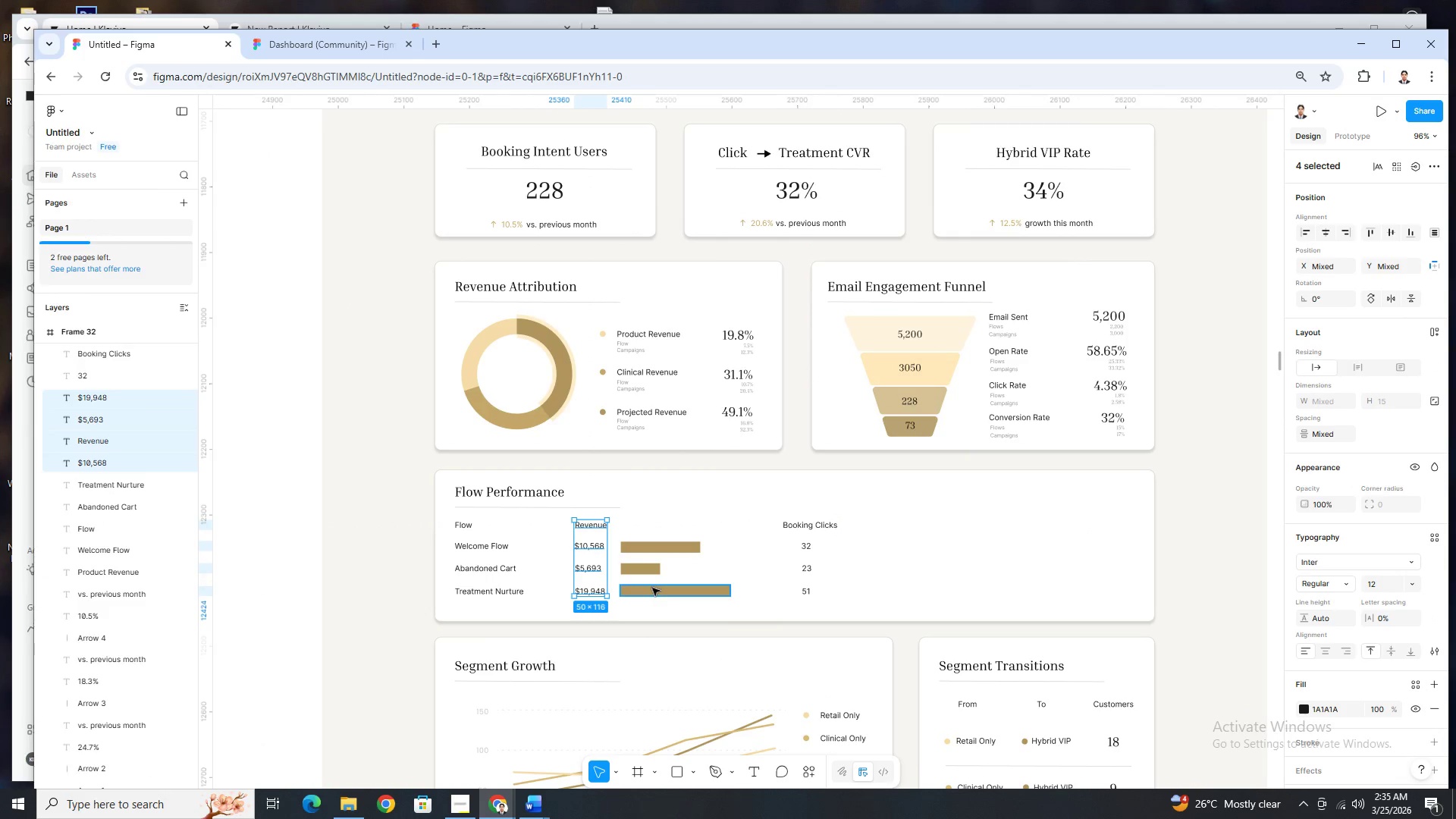 
double_click([652, 588])
 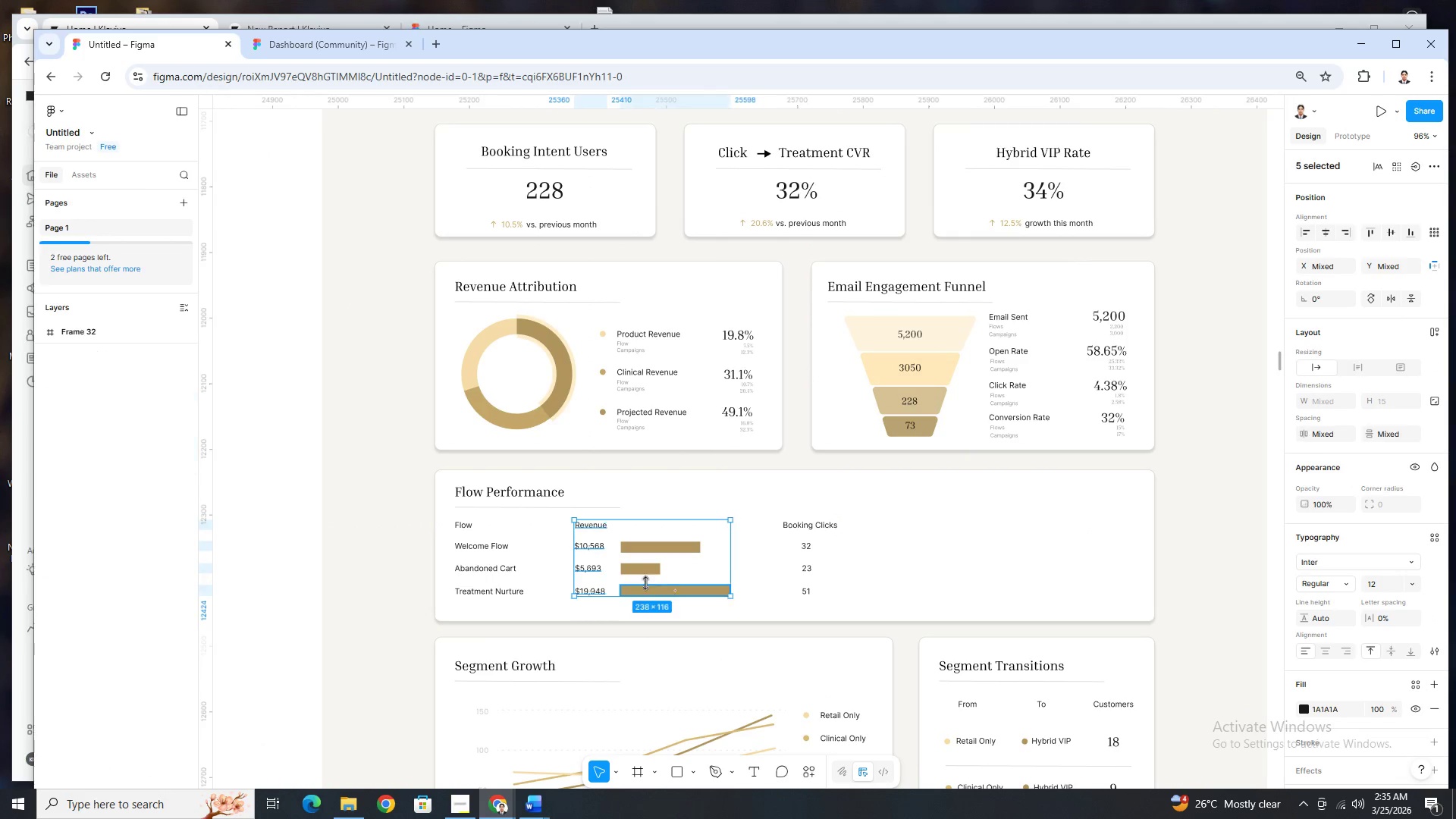 
hold_key(key=ShiftLeft, duration=1.5)
left_click([641, 574])
 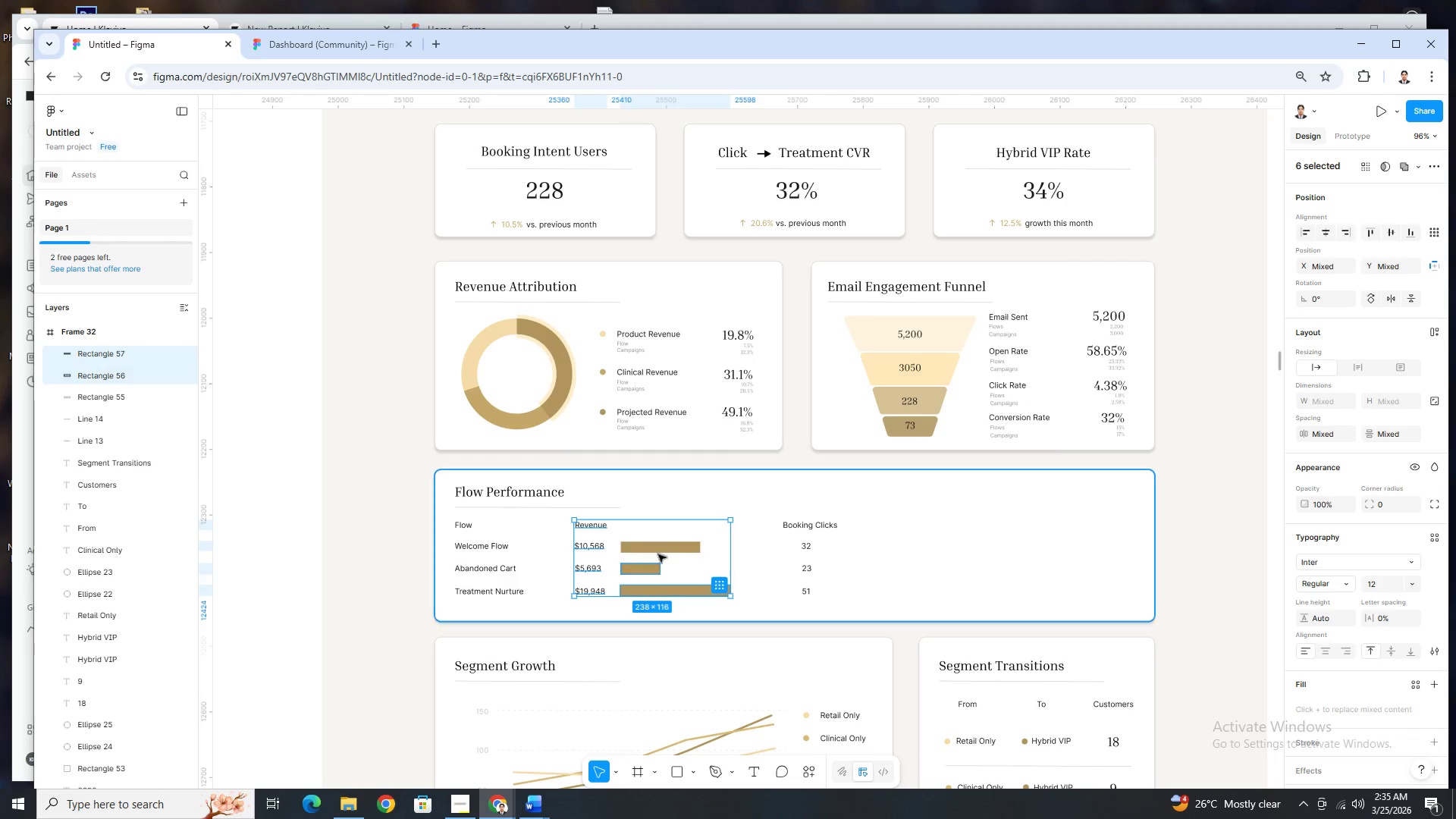 
left_click([661, 551])
 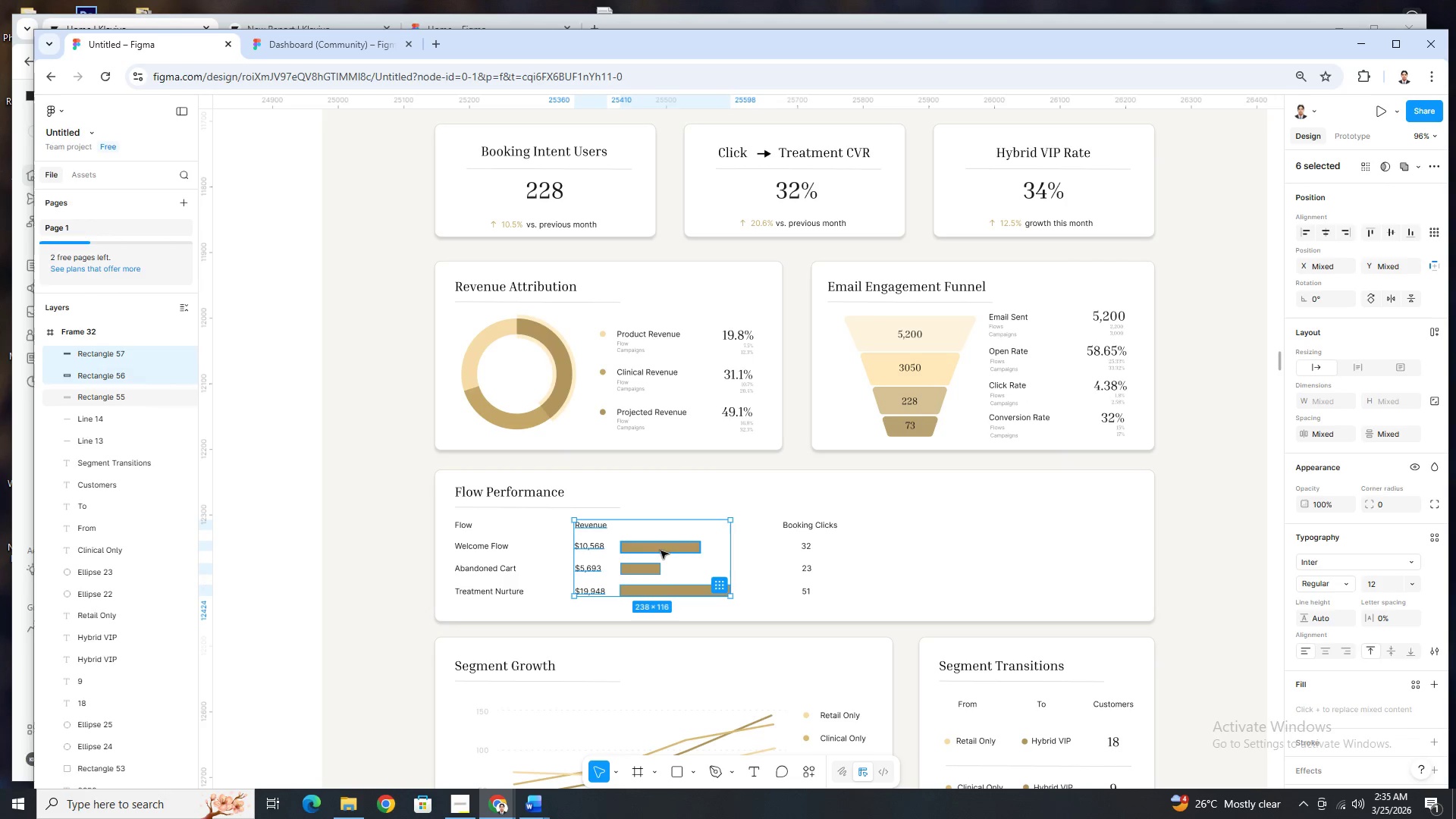 
key(Shift+ShiftLeft)
 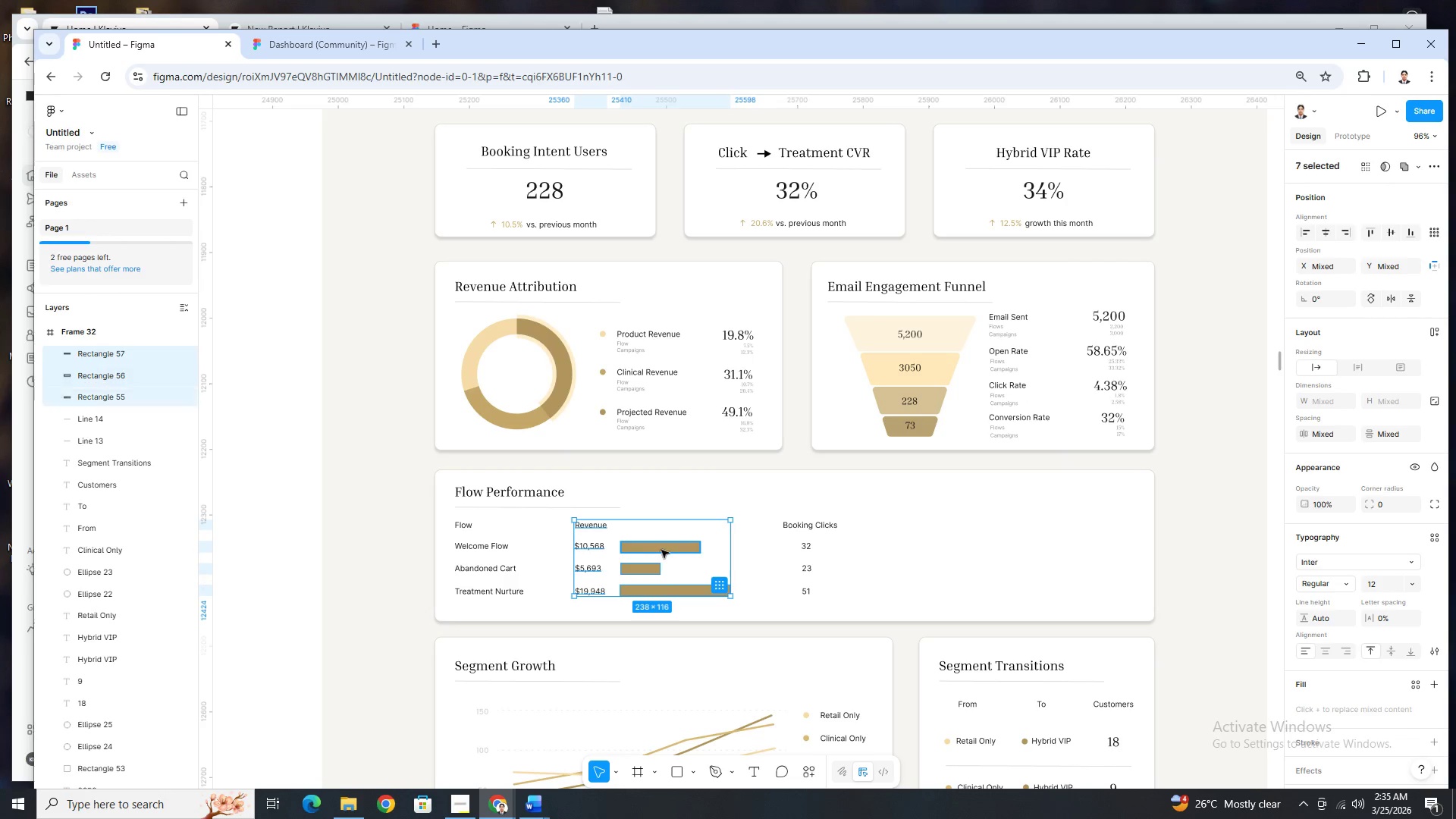 
key(Shift+ShiftLeft)
 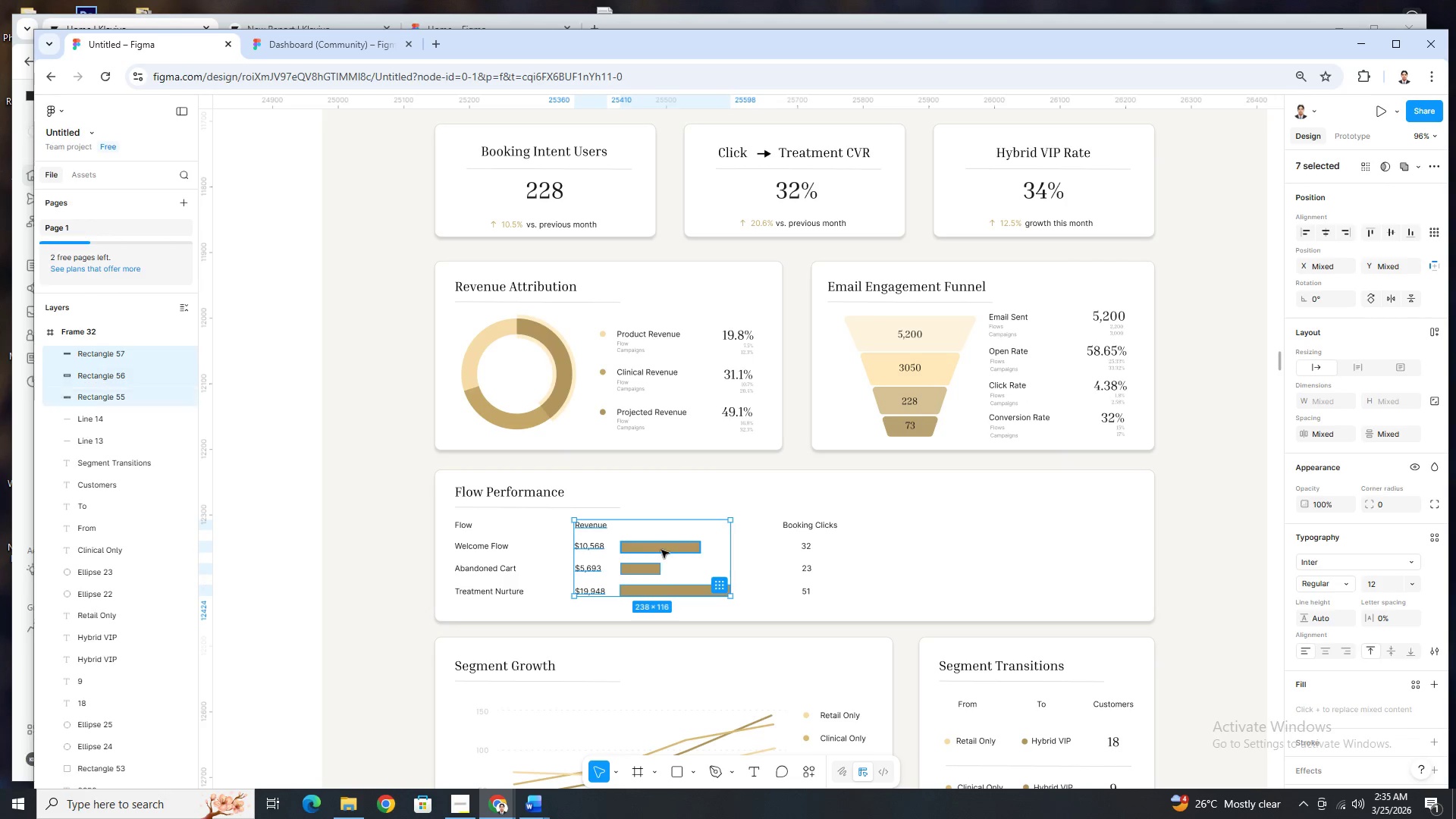 
key(Shift+ShiftLeft)
 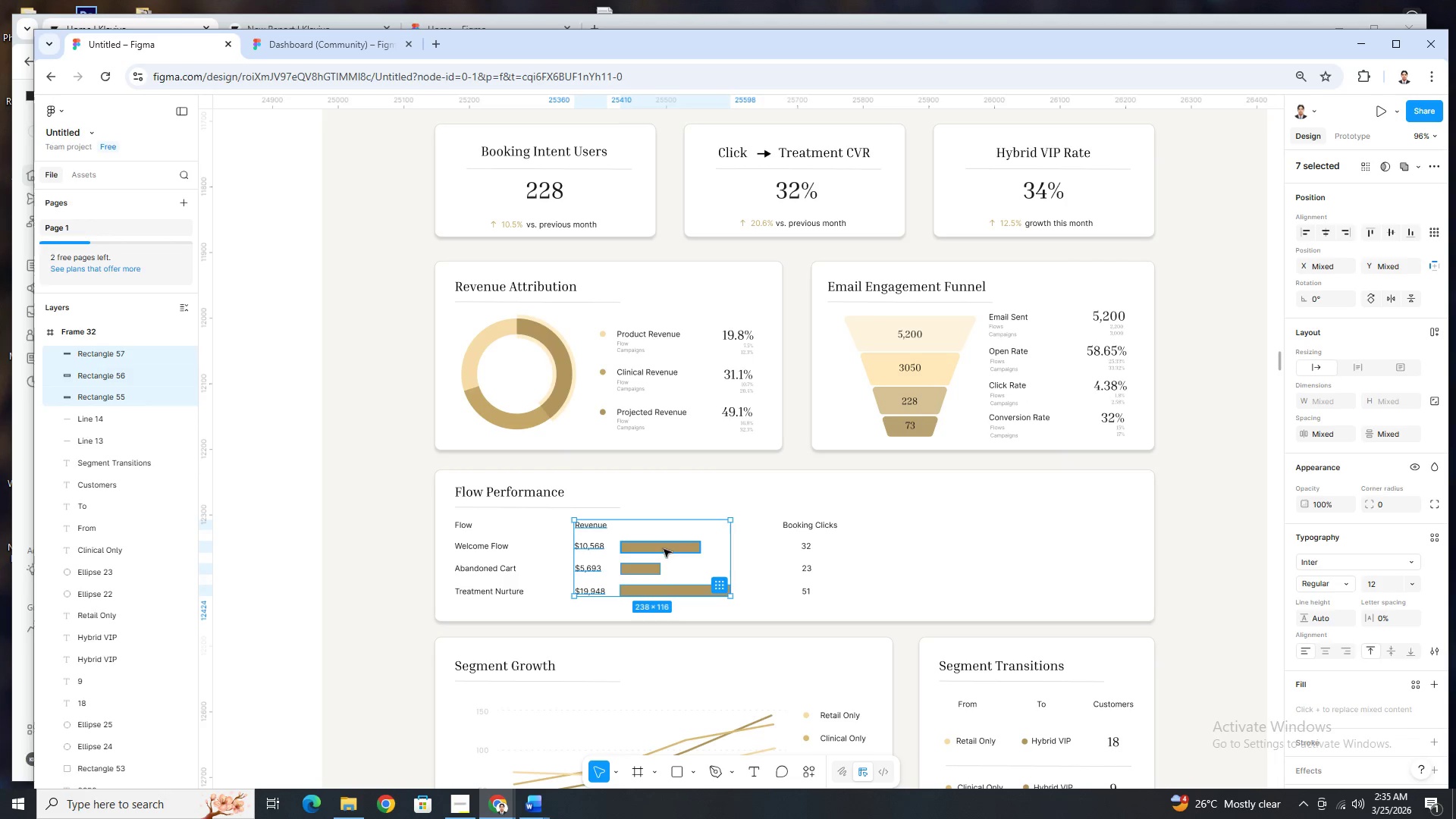 
key(Shift+ShiftLeft)
 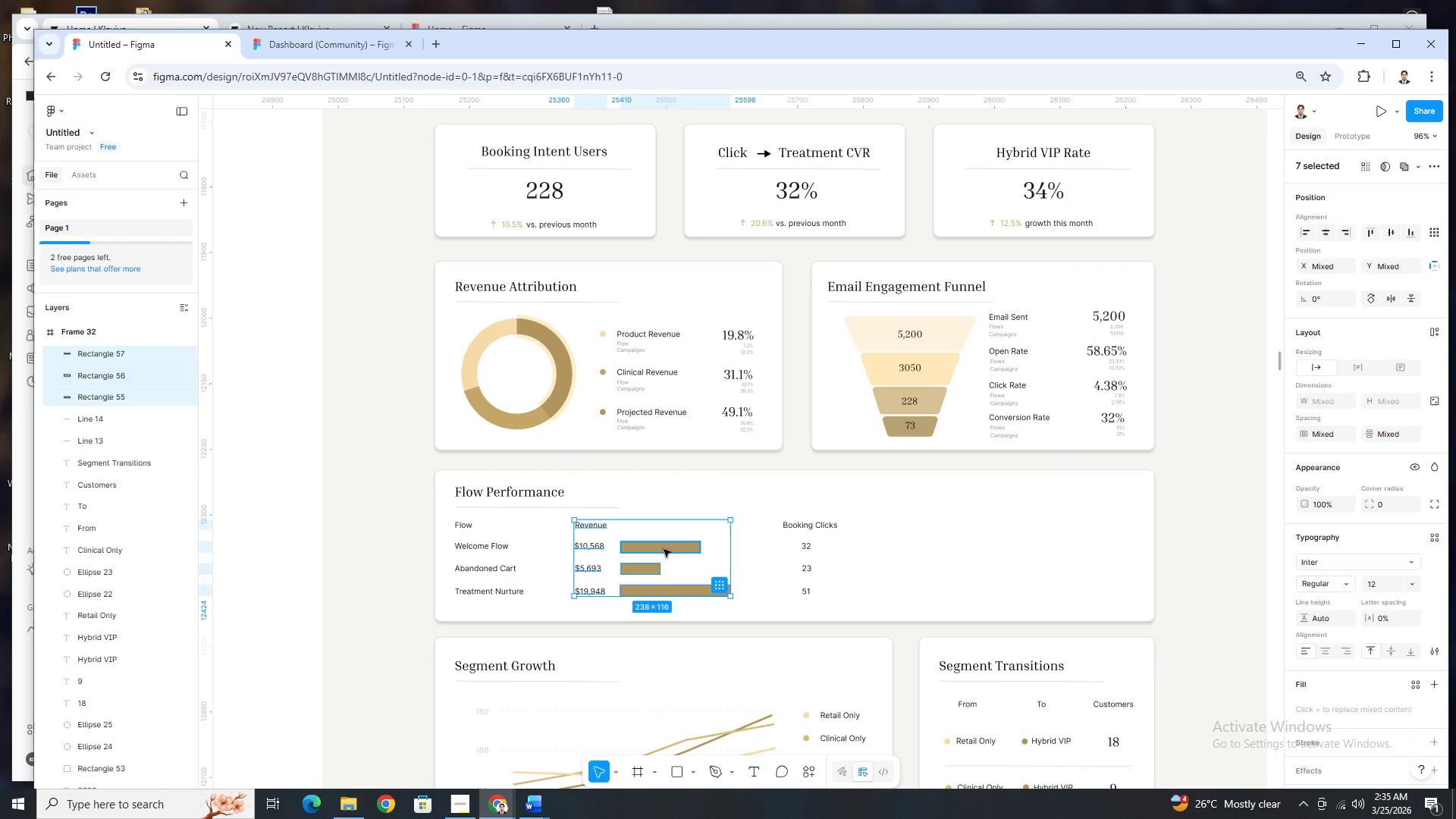 
key(Shift+ShiftLeft)
 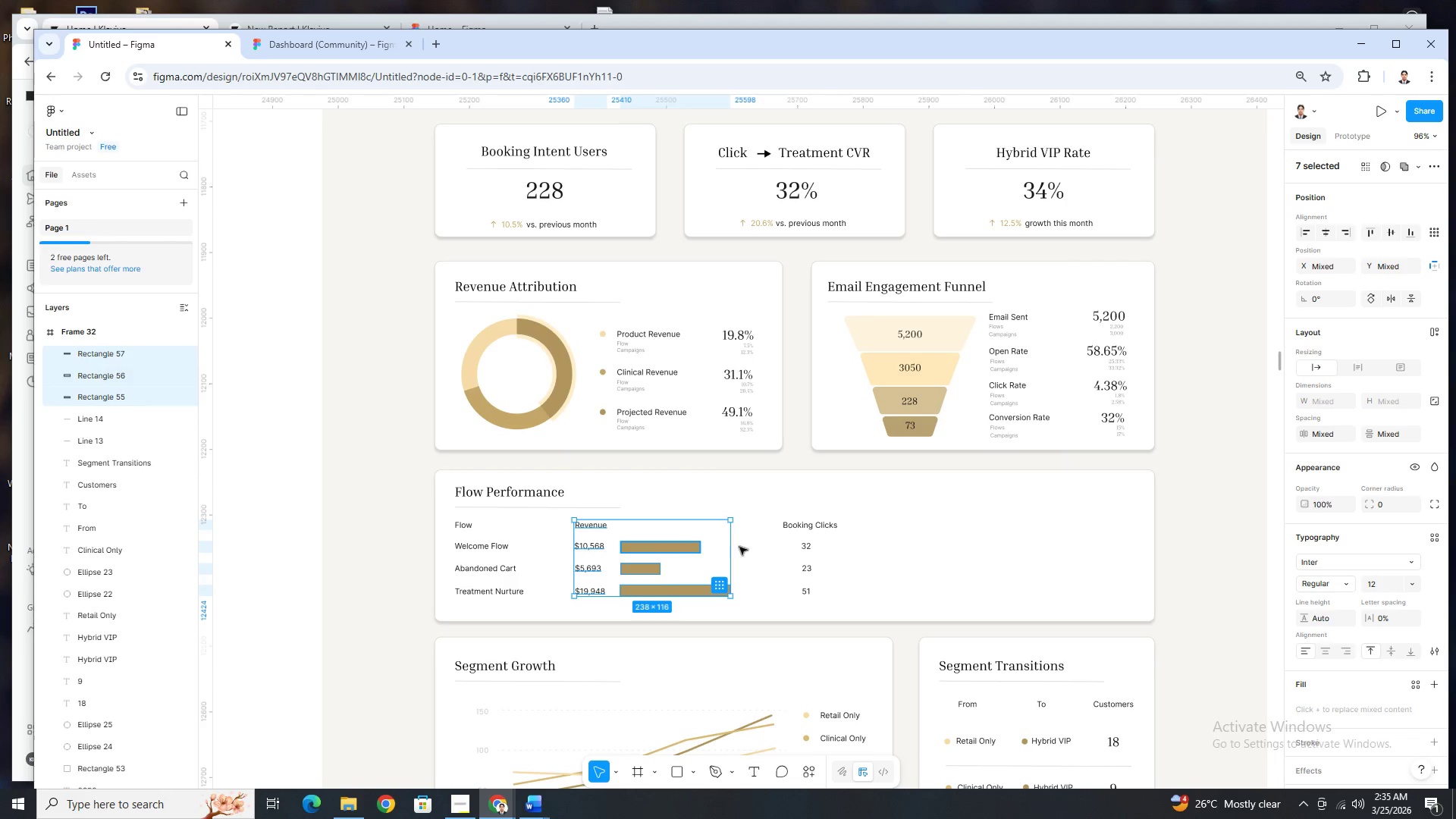 
key(Shift+ShiftLeft)
 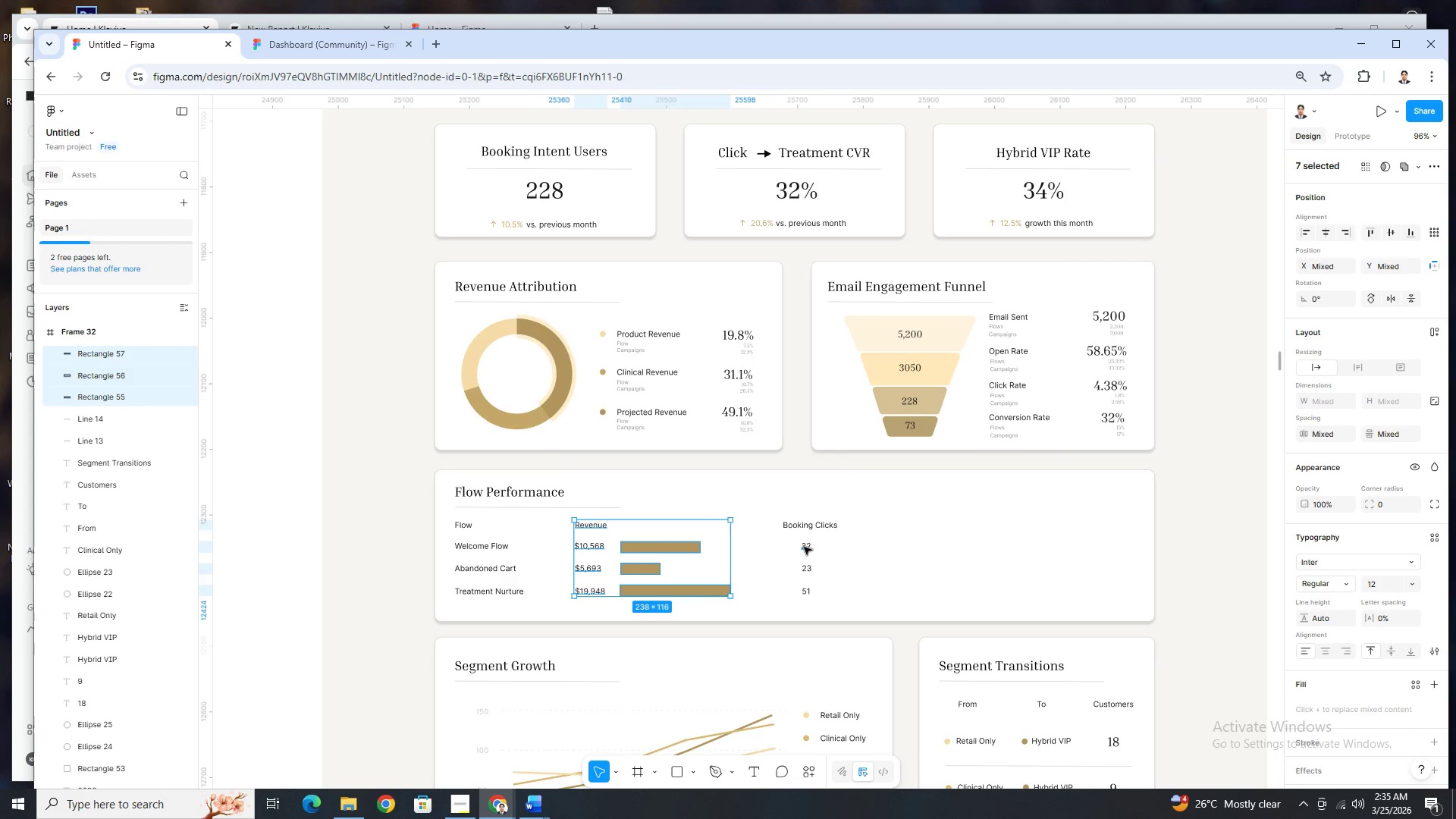 
hold_key(key=ArrowRight, duration=1.52)
 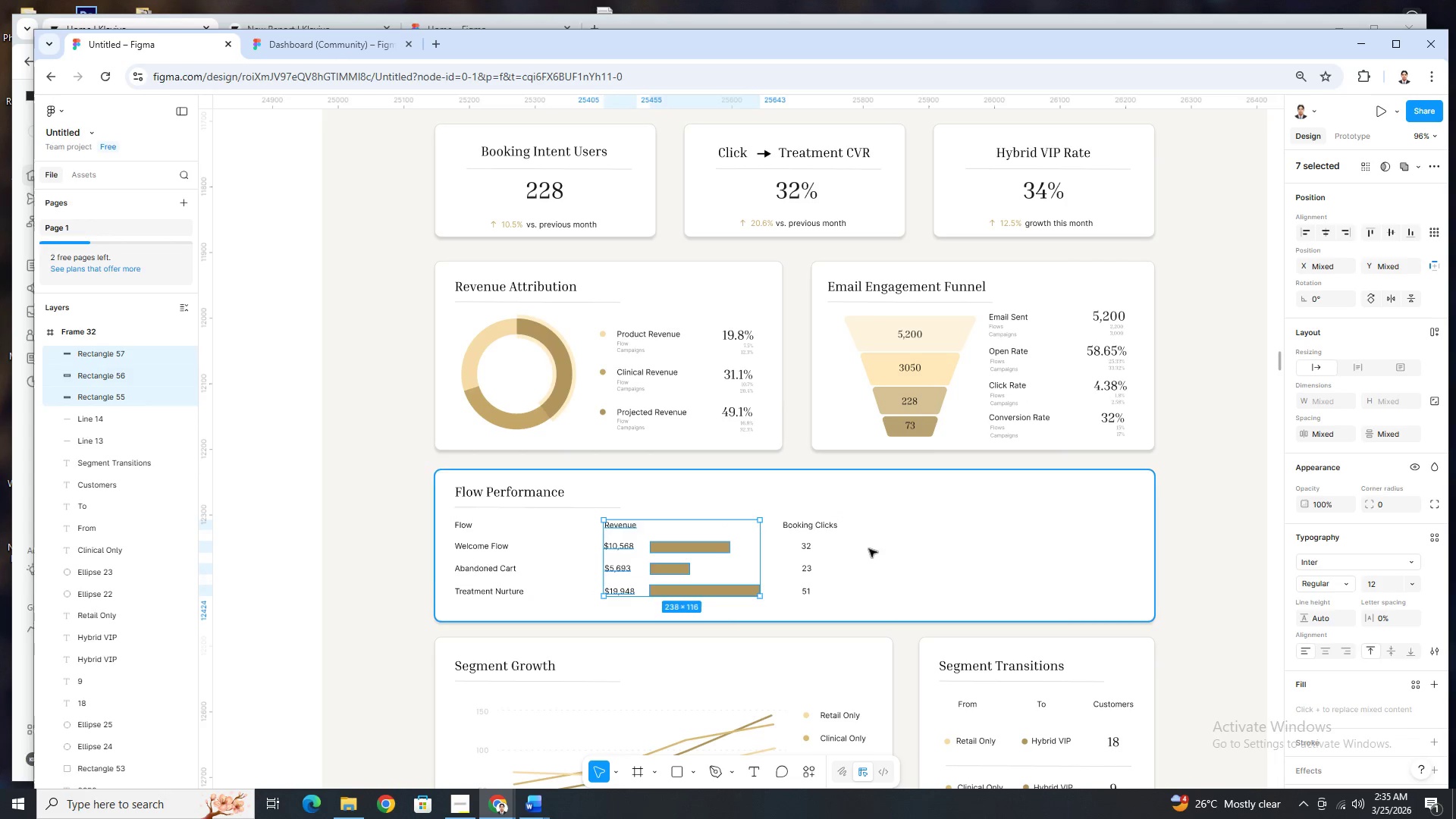 
hold_key(key=ArrowRight, duration=1.03)
 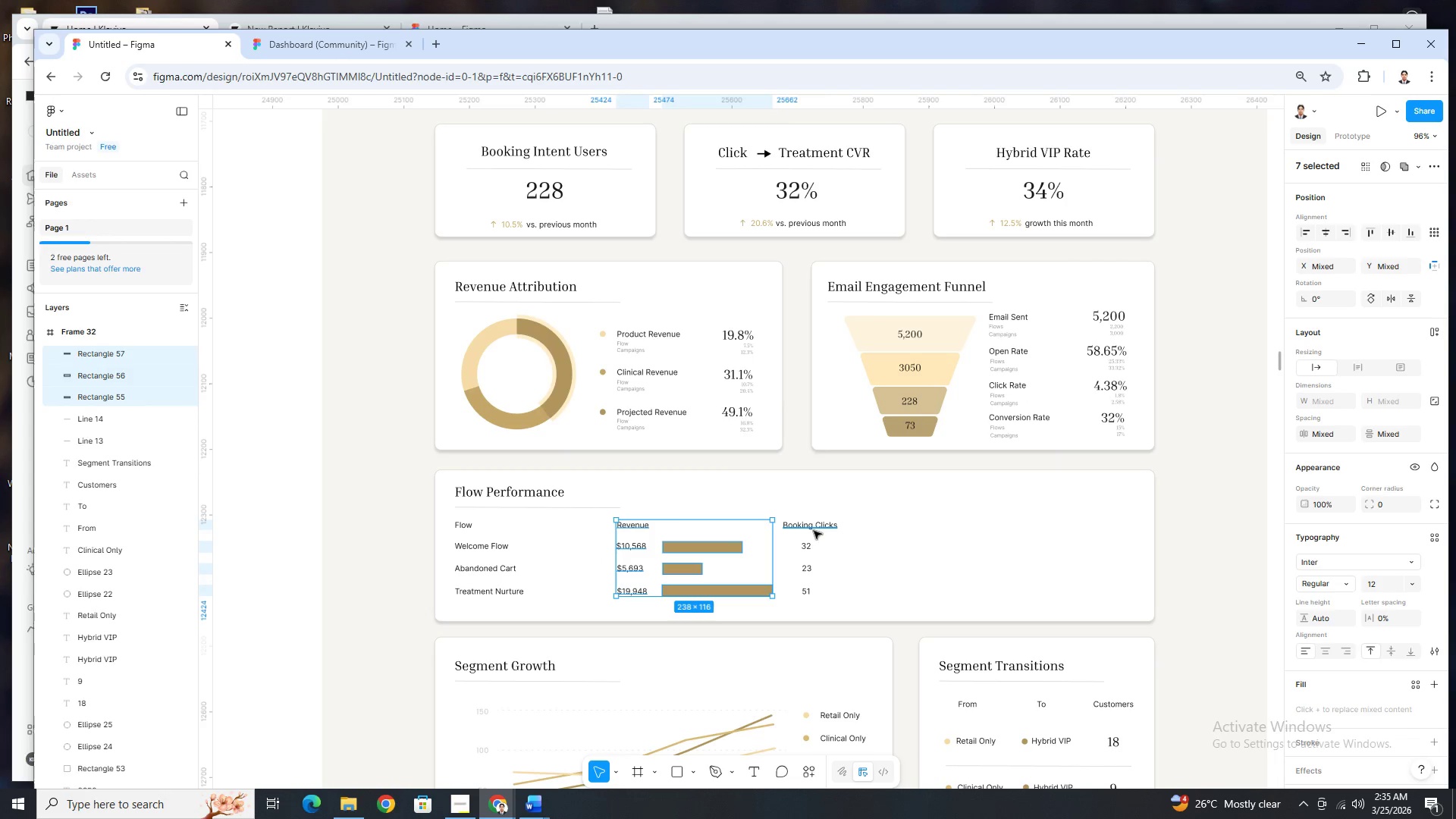 
left_click([814, 526])
 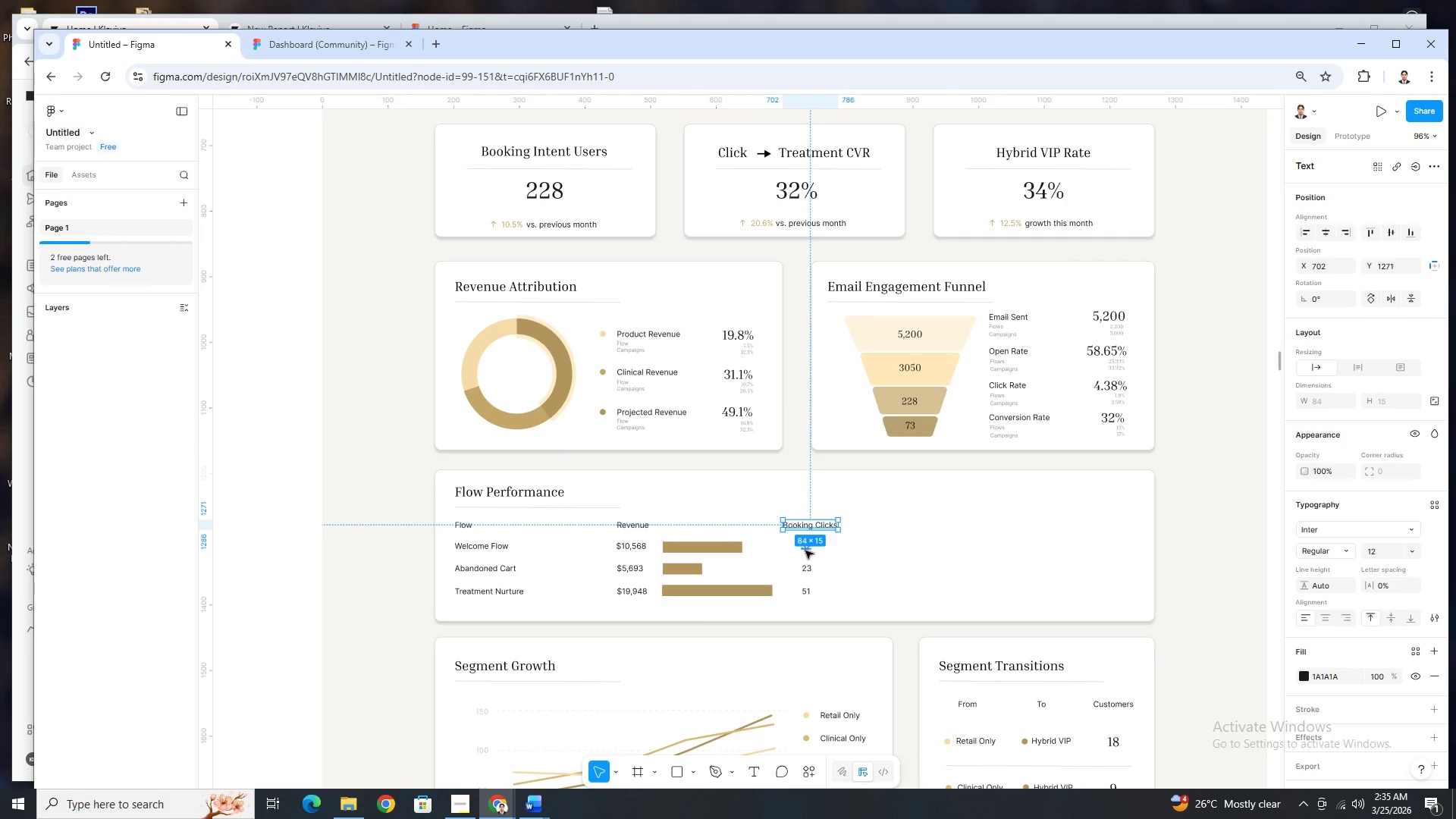 
hold_key(key=ShiftLeft, duration=1.51)
left_click([805, 551])
 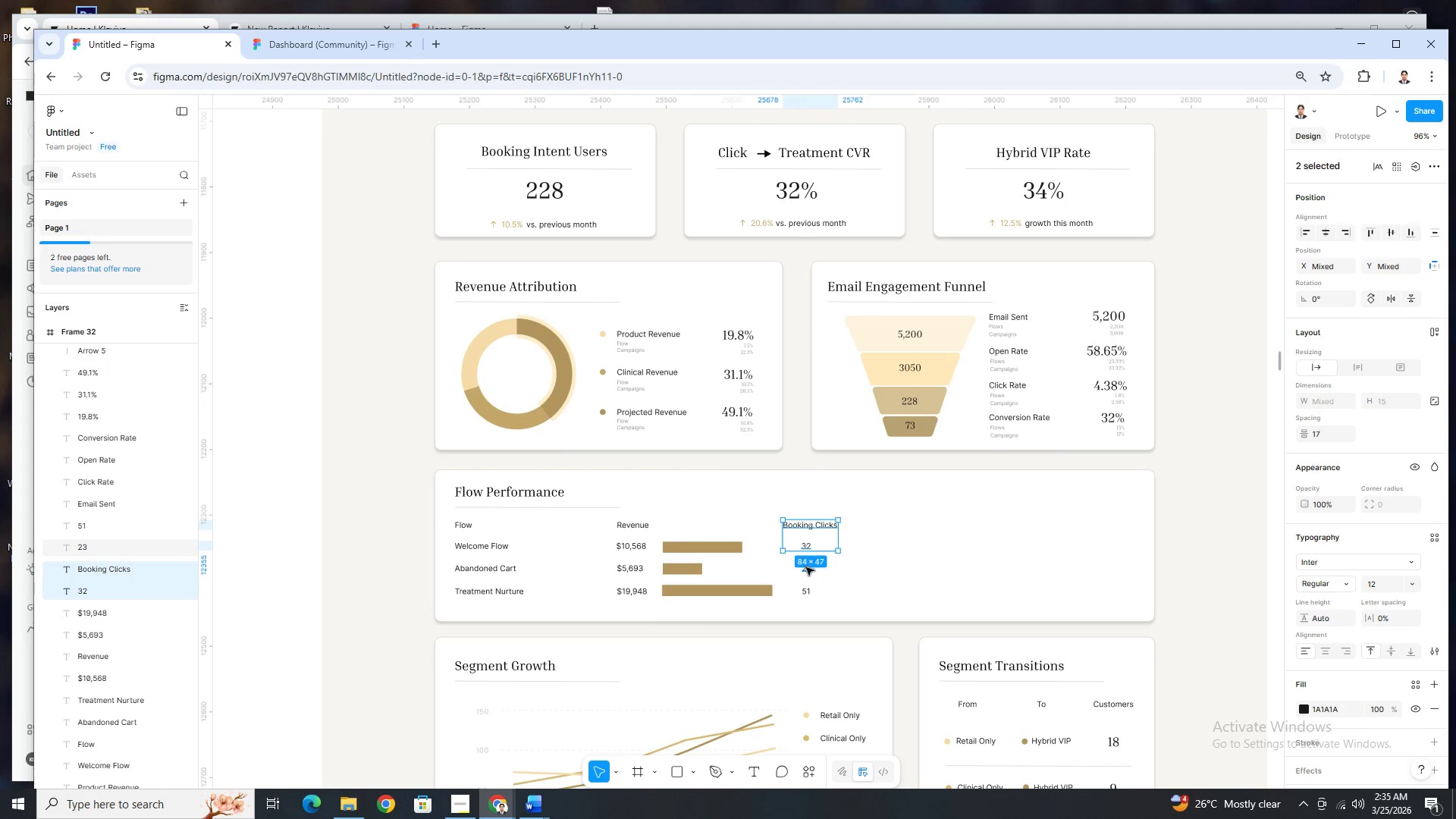 
left_click([807, 570])
 